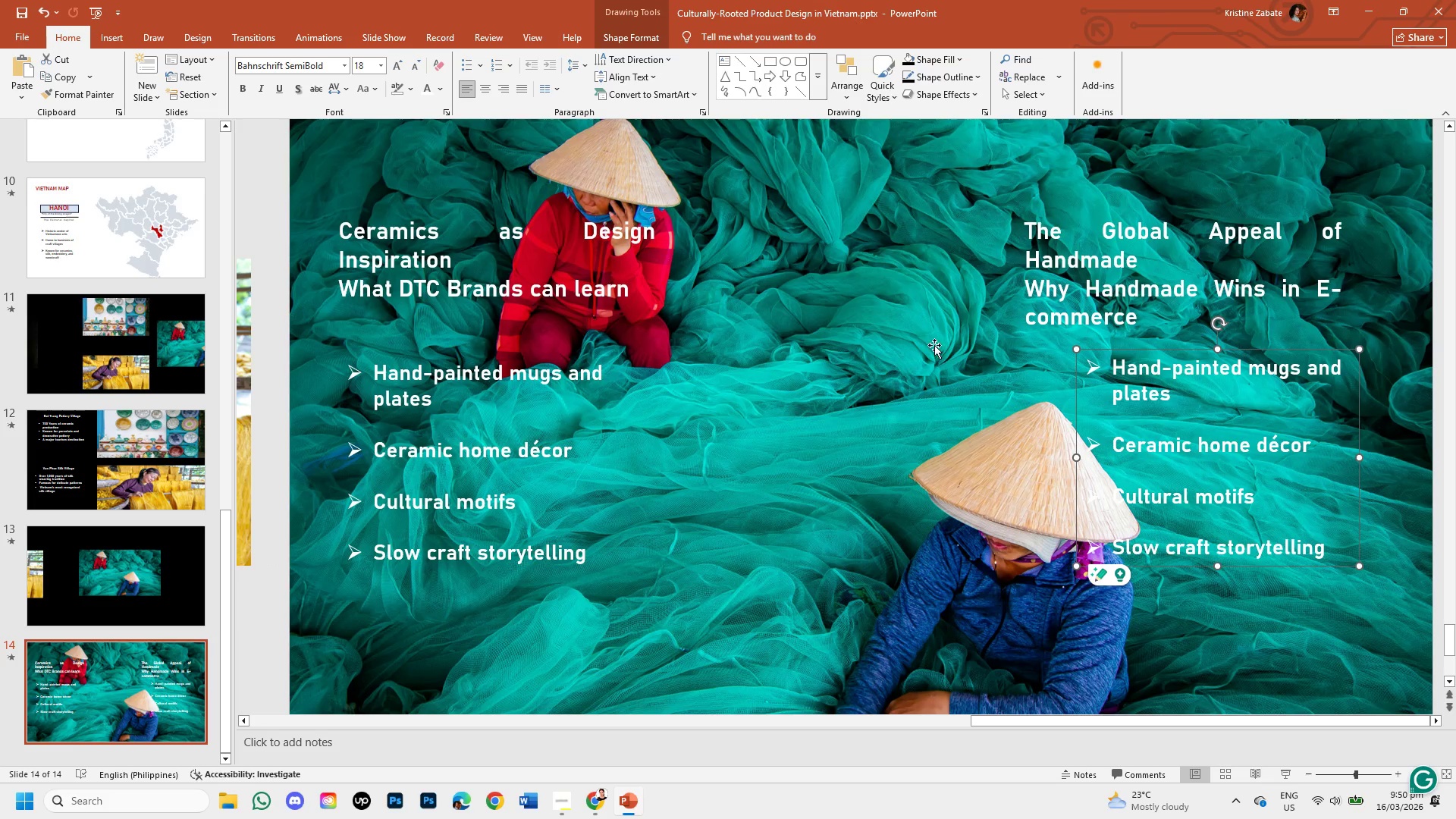 
left_click([1030, 290])
 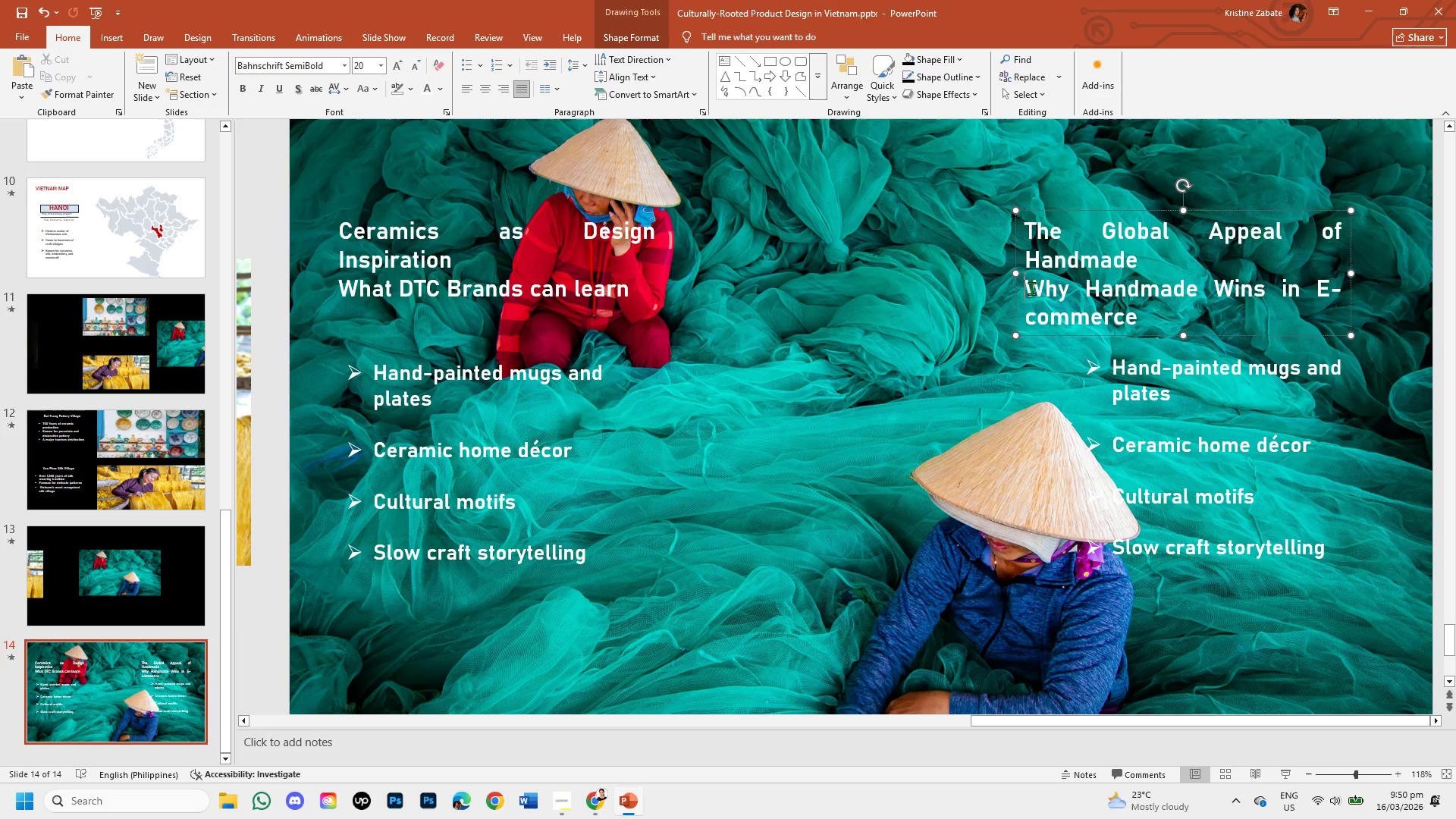 
left_click([1031, 287])
 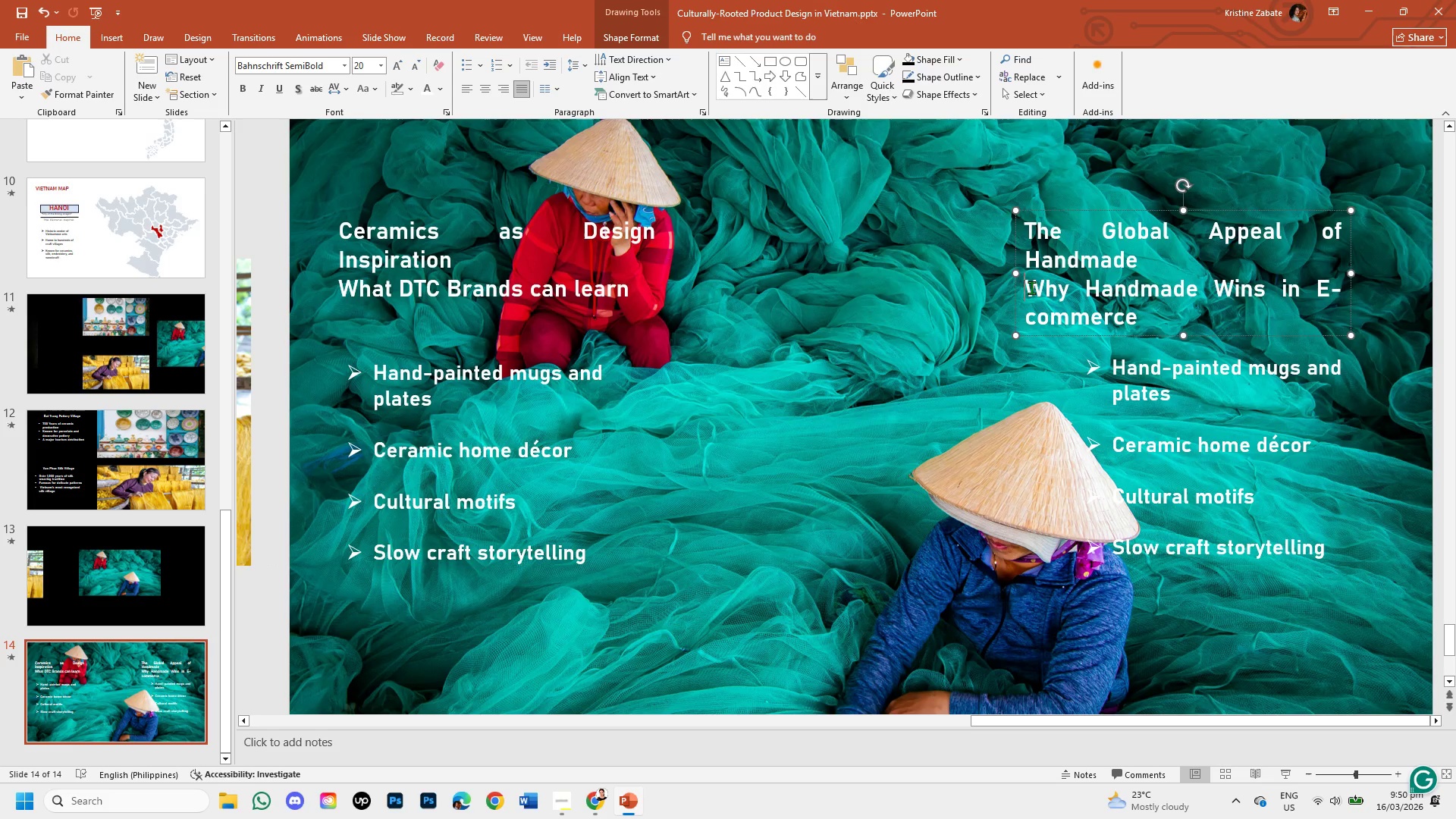 
left_click_drag(start_coordinate=[1031, 287], to_coordinate=[1108, 309])
 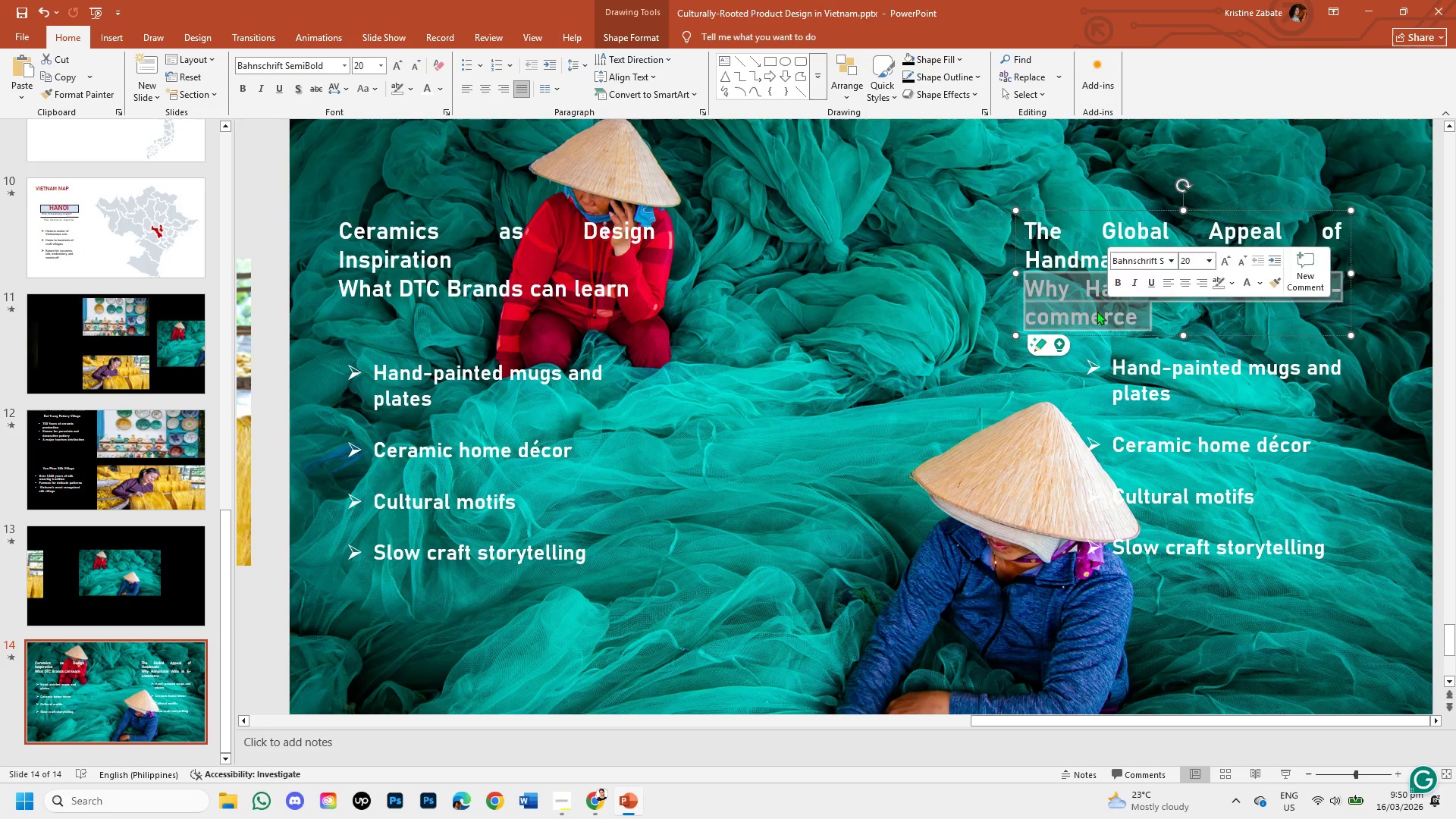 
key(Control+C)
 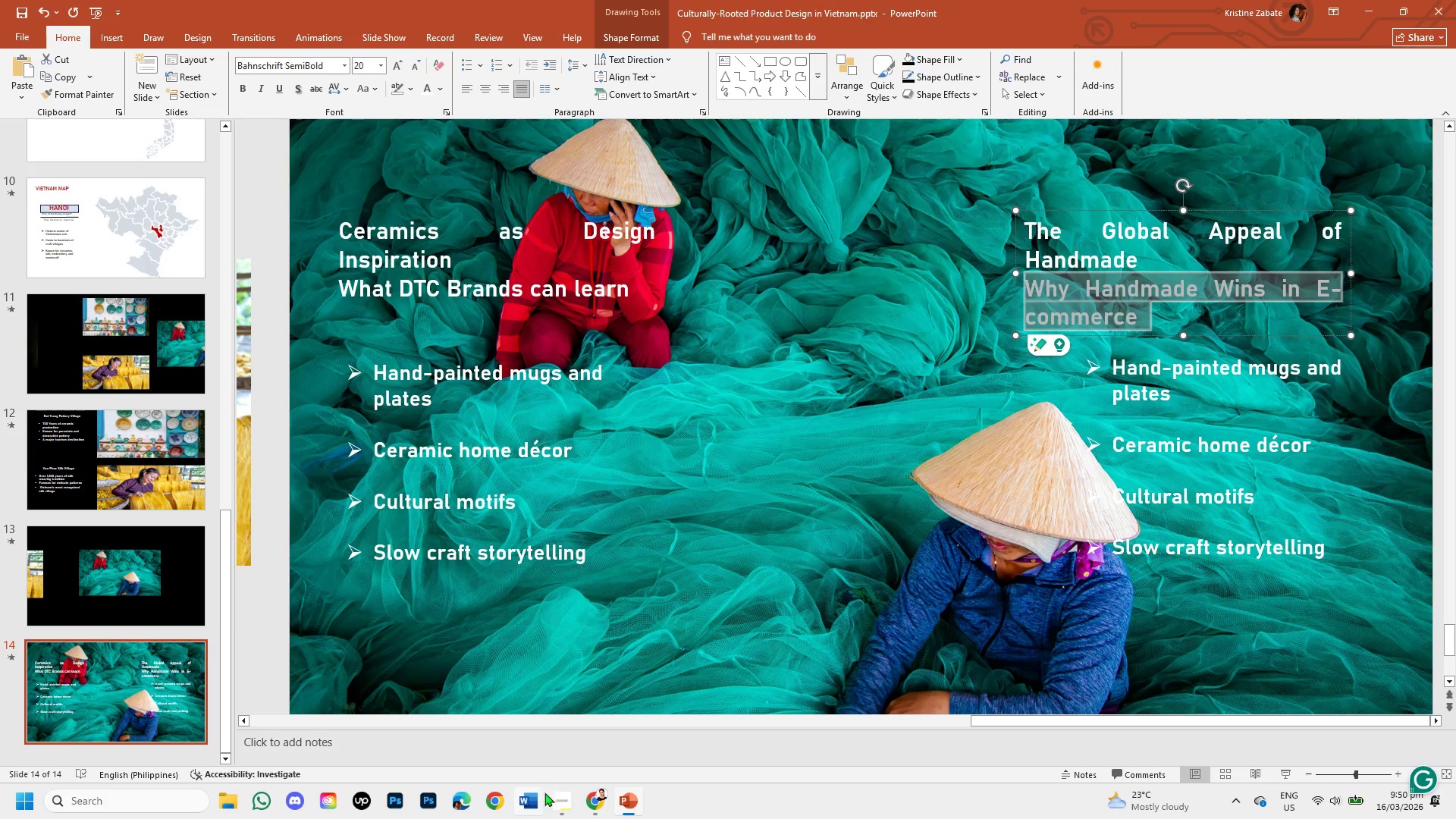 
left_click([592, 793])
 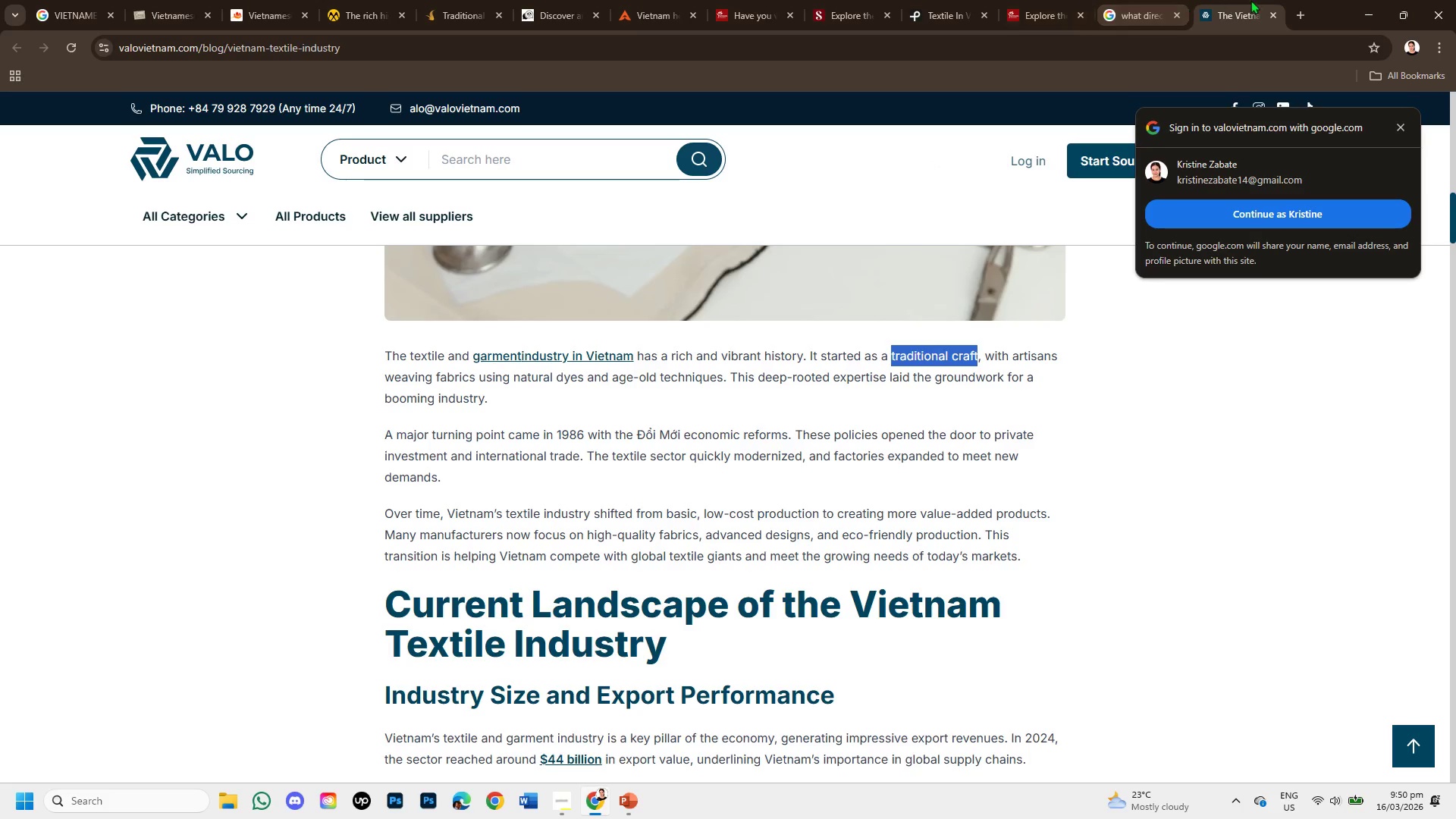 
left_click([1270, 13])
 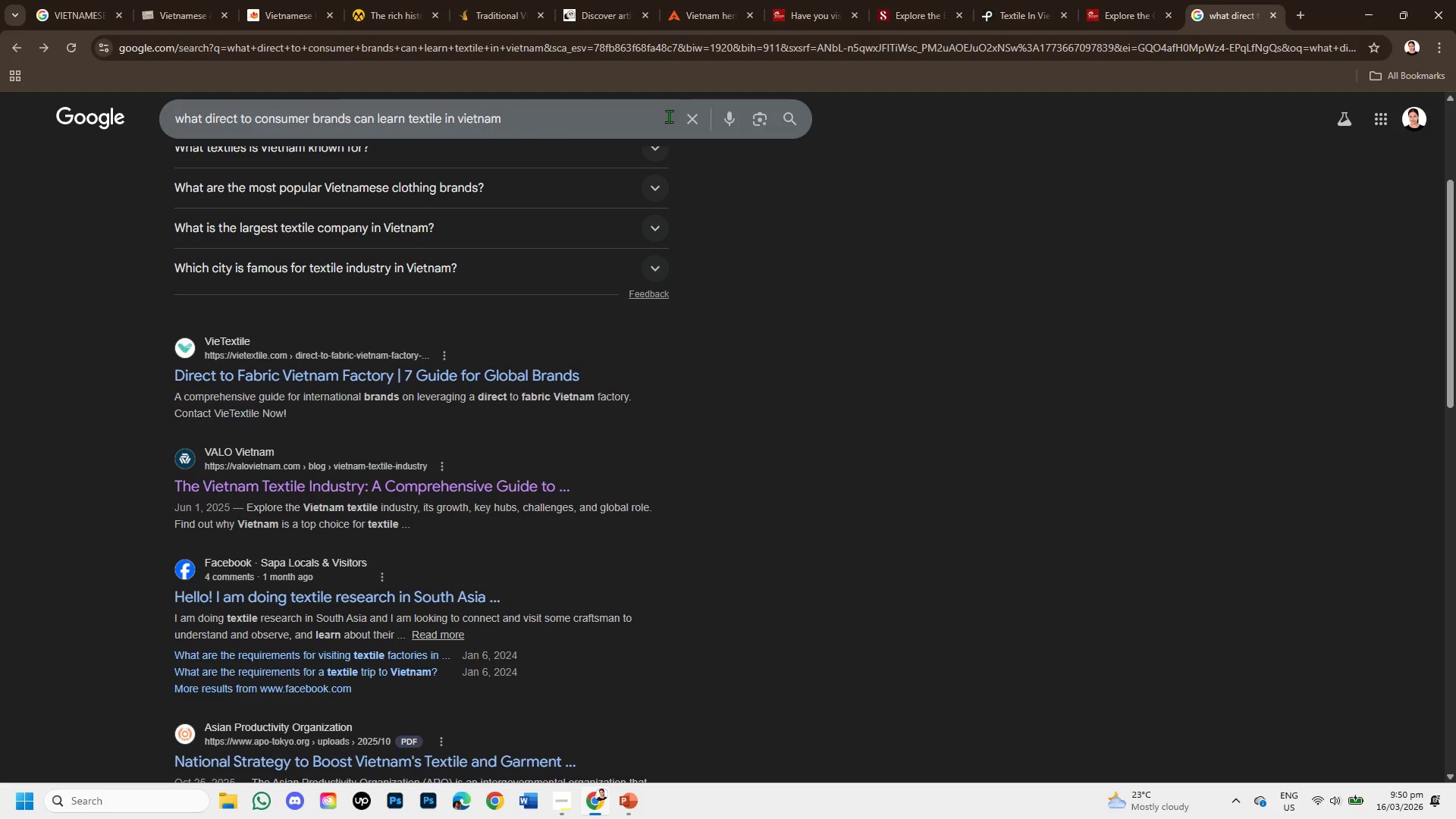 
left_click([690, 116])
 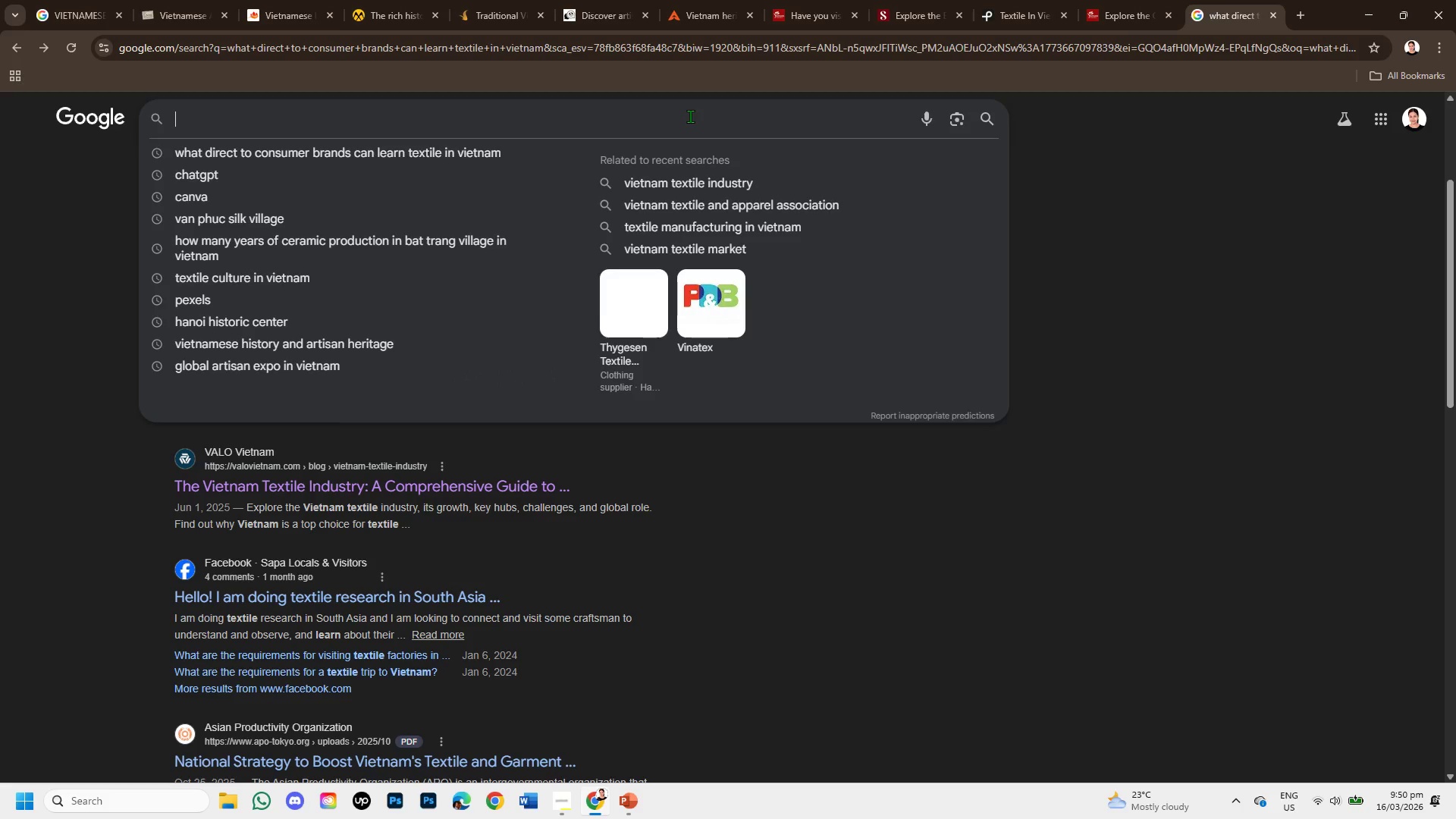 
key(Control+V)
 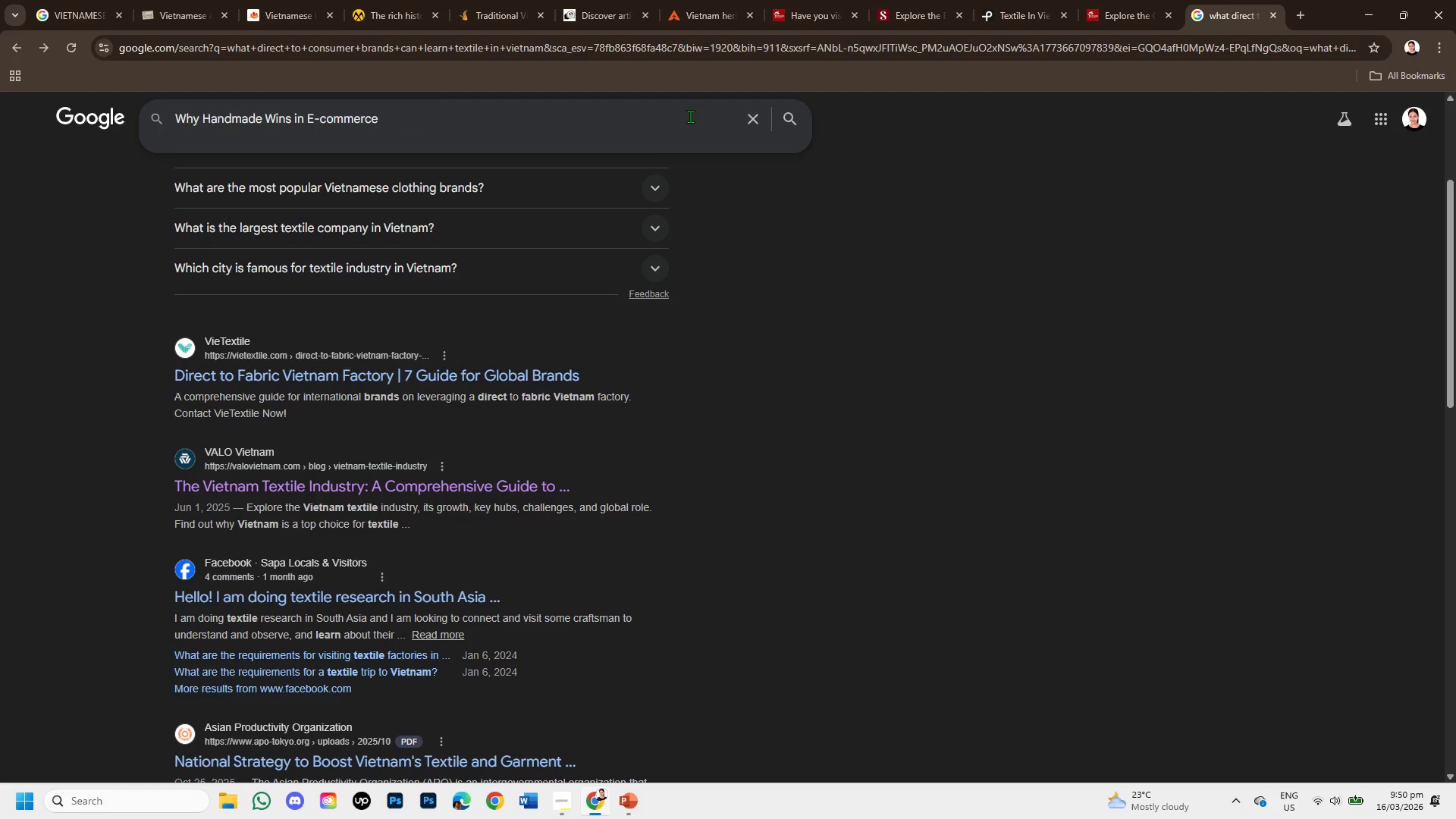 
key(Enter)
 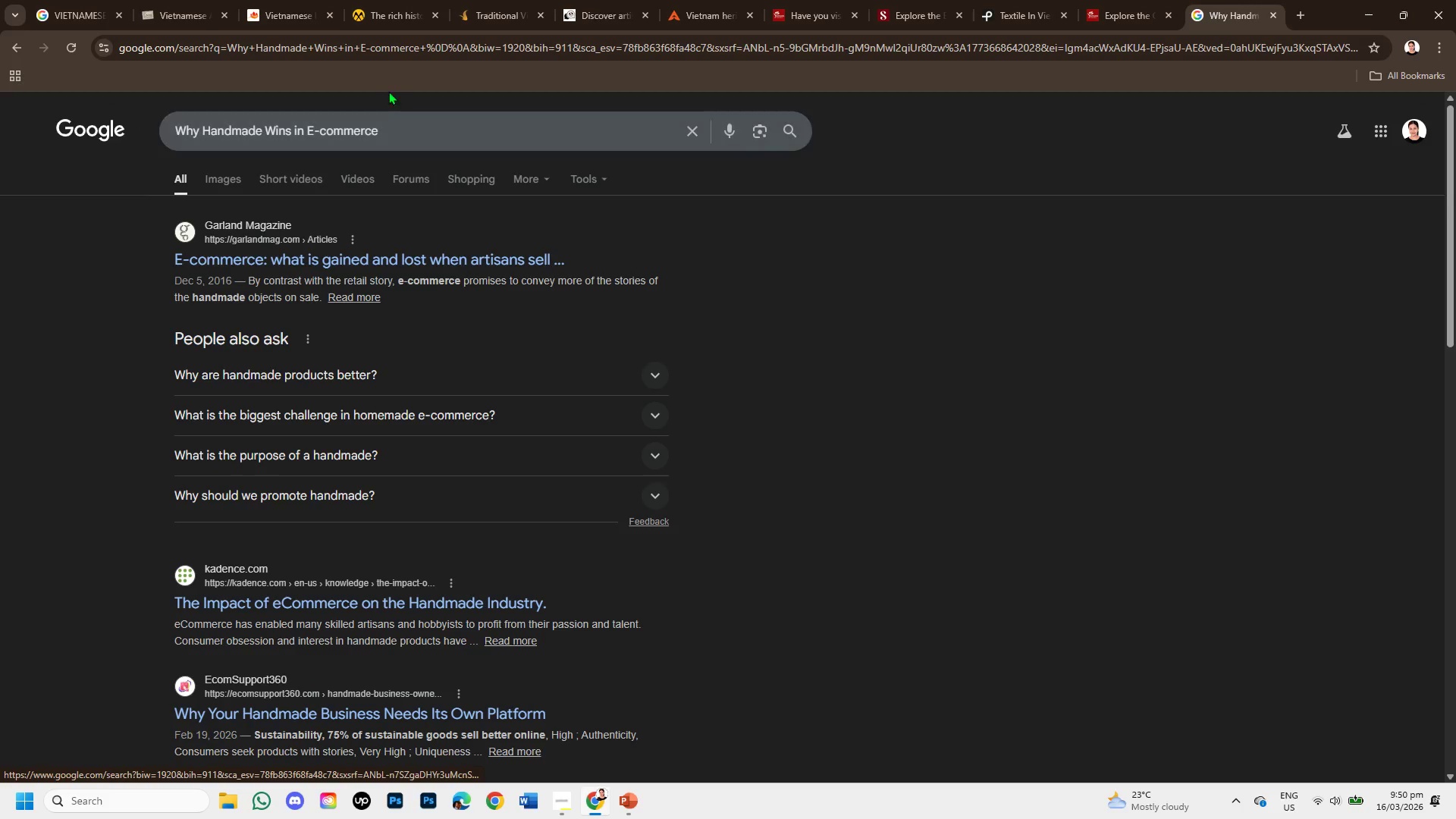 
left_click([384, 133])
 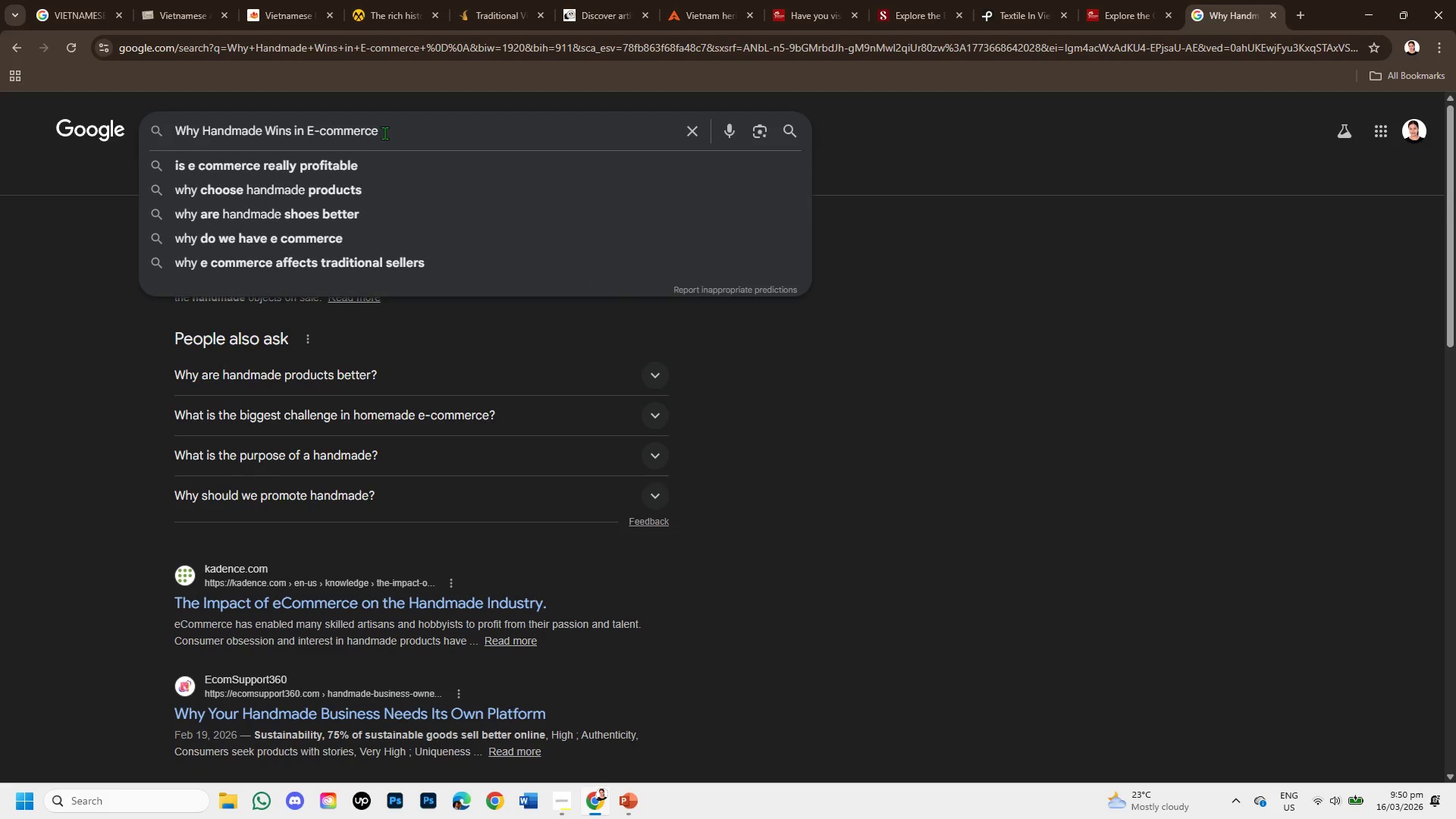 
key(Space)
 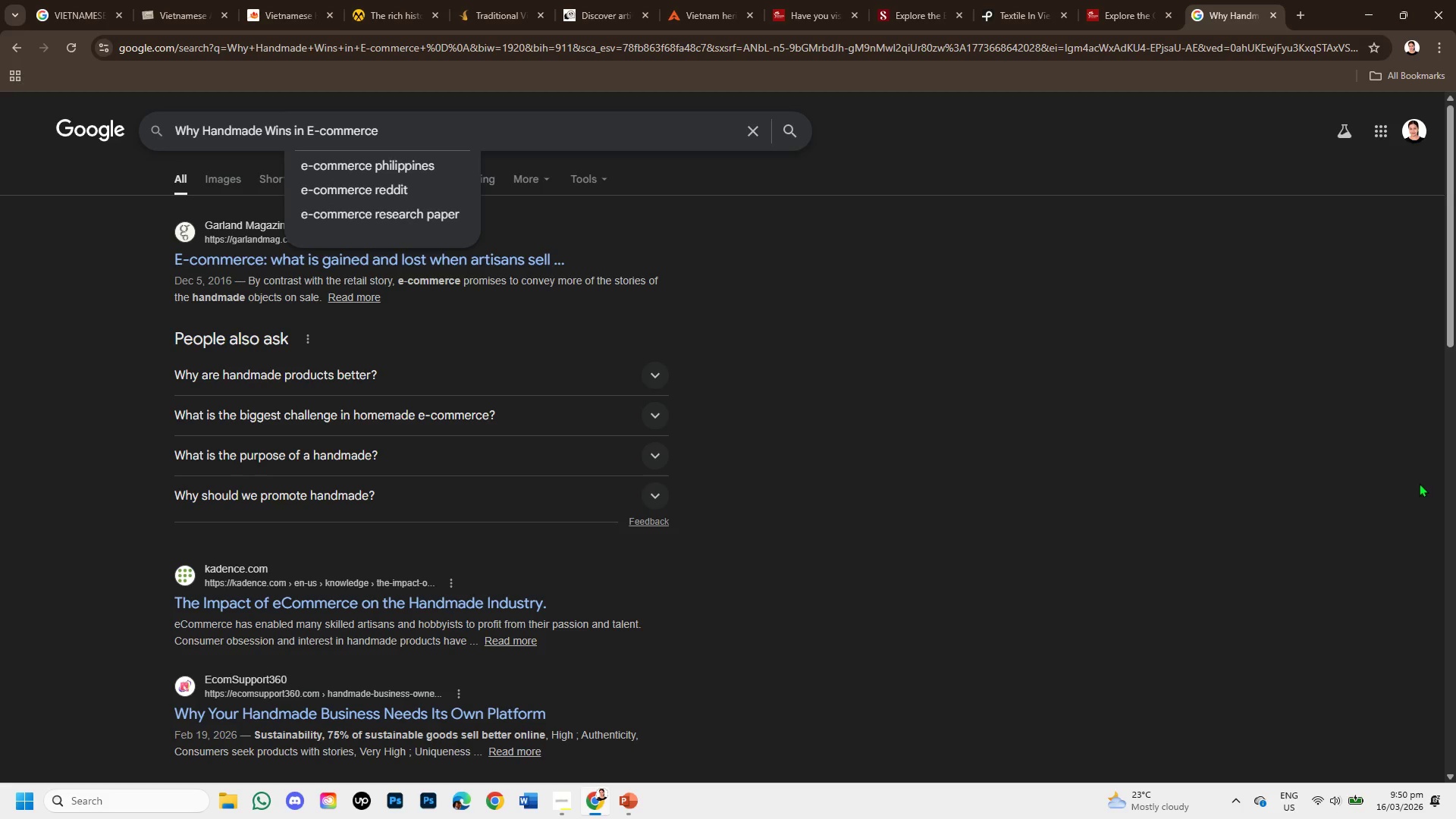 
type(vietnam )
 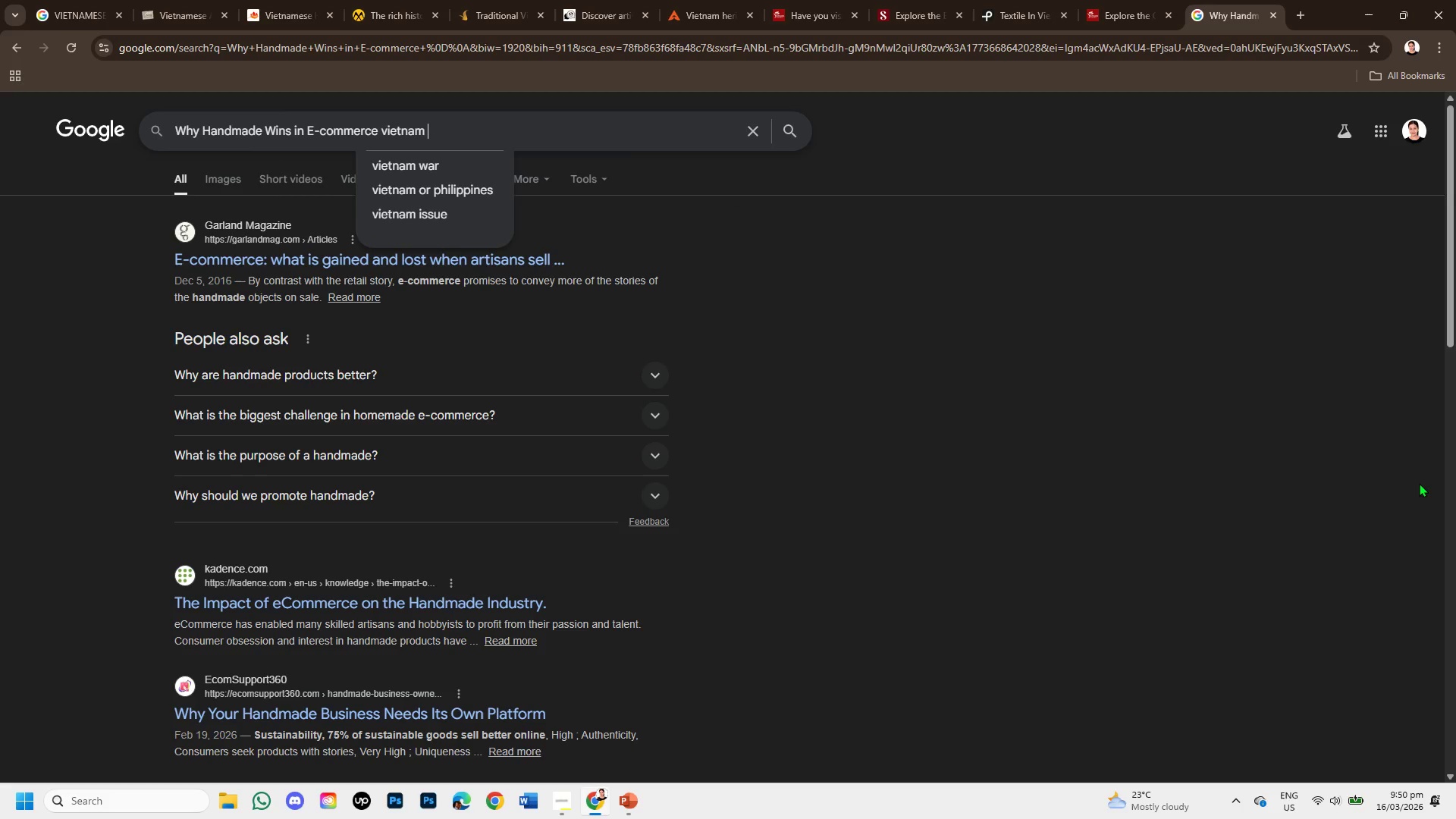 
key(Enter)
 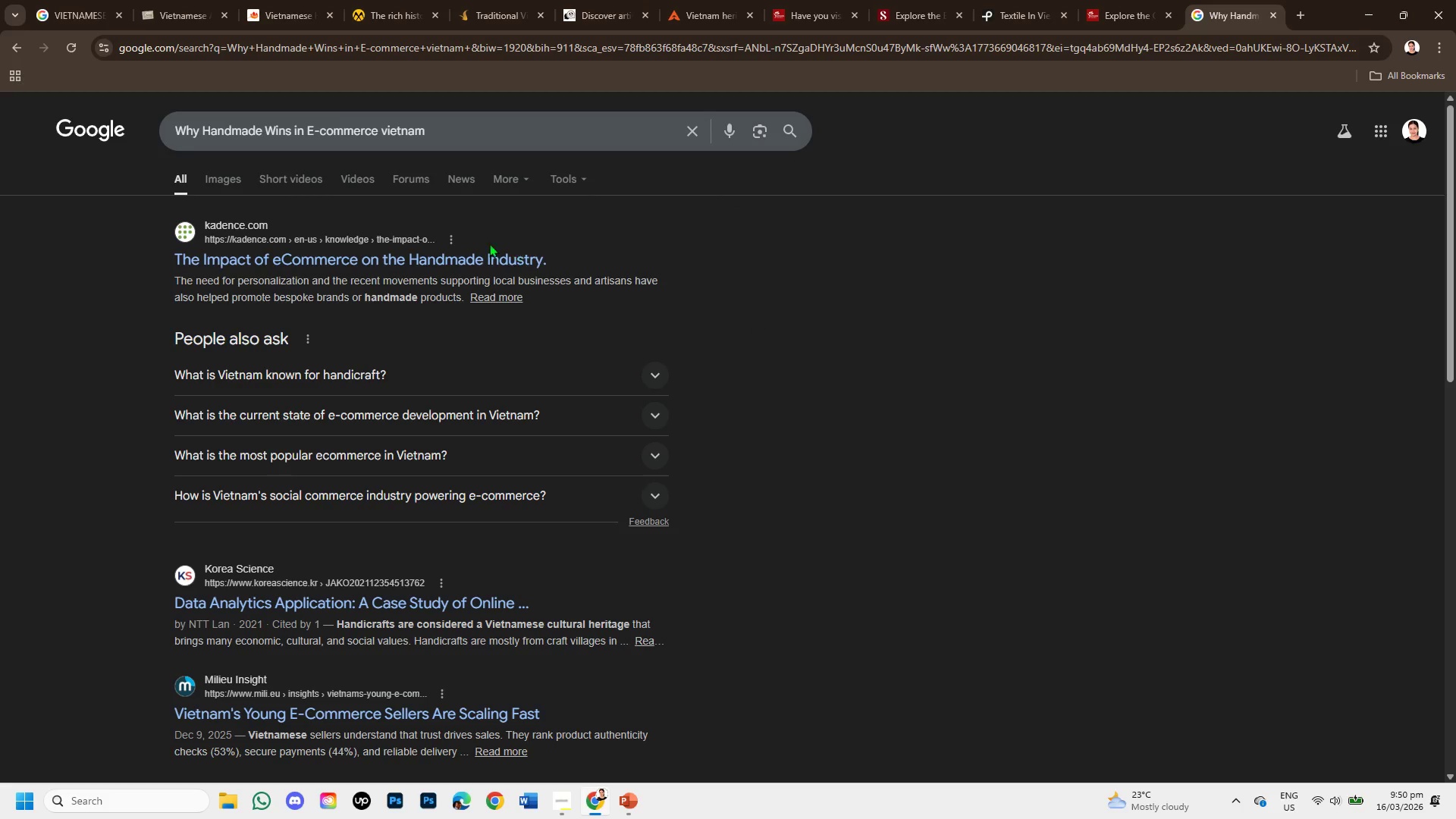 
right_click([366, 246])
 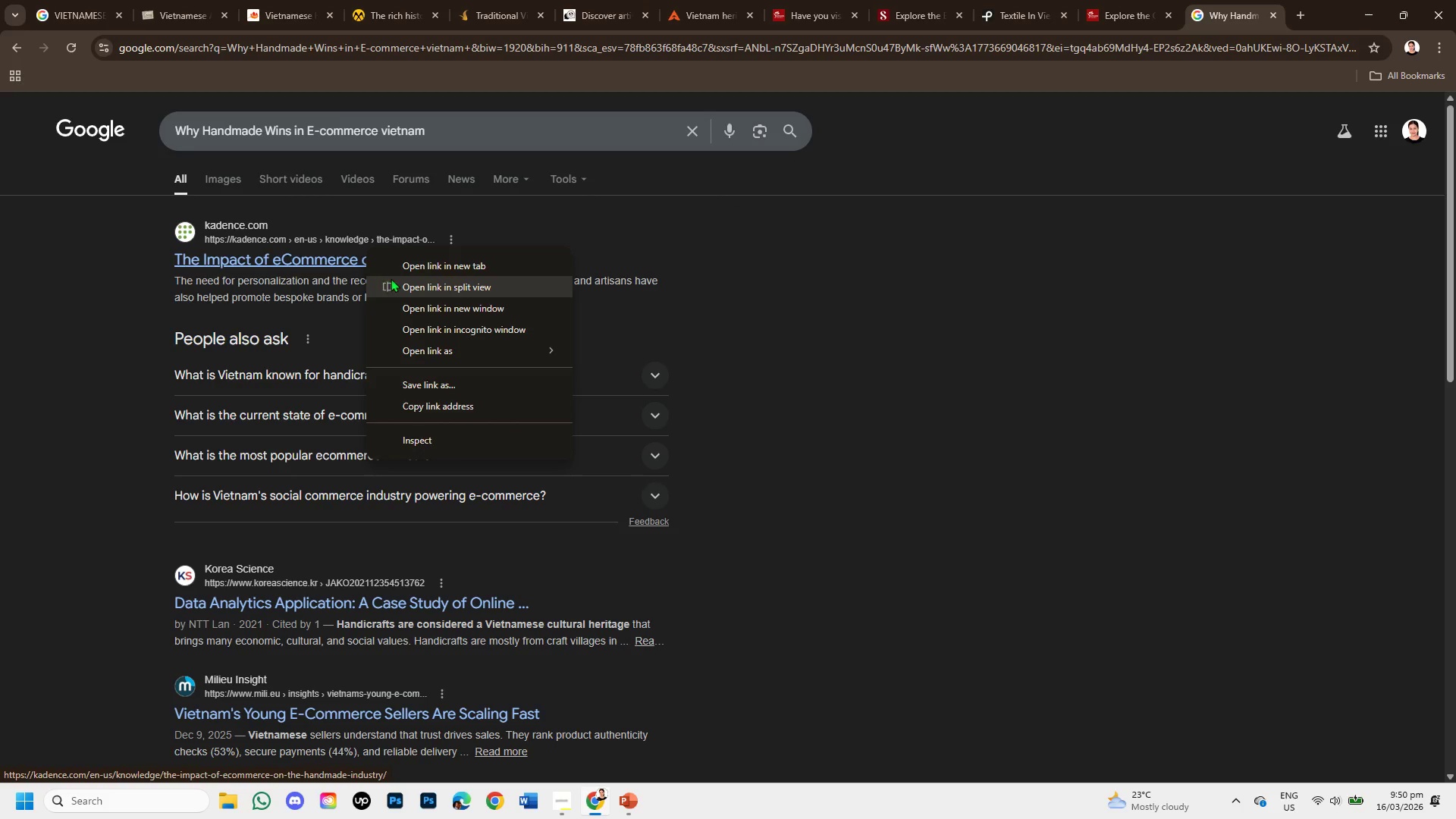 
left_click([414, 265])
 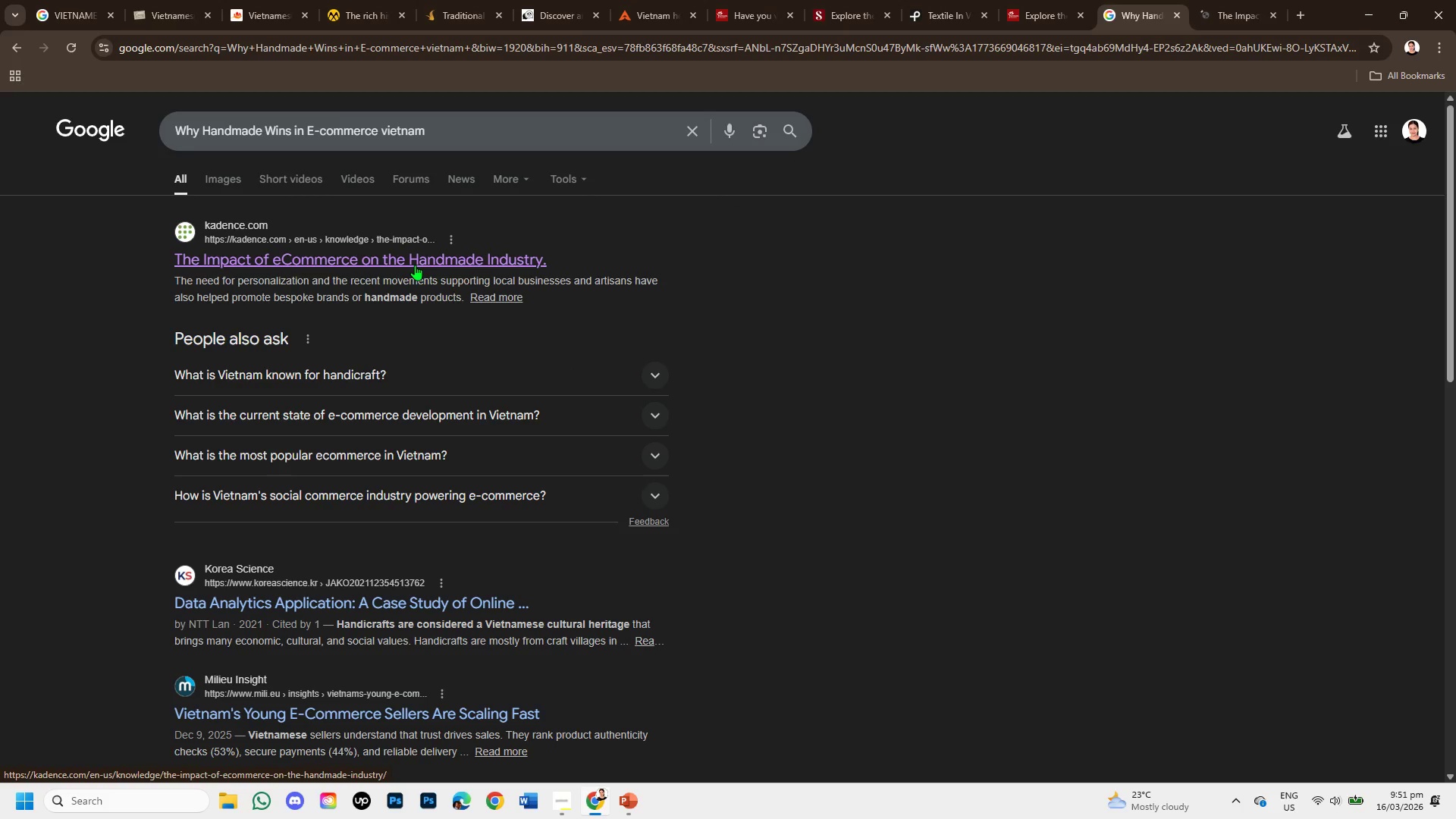 
wait(5.73)
 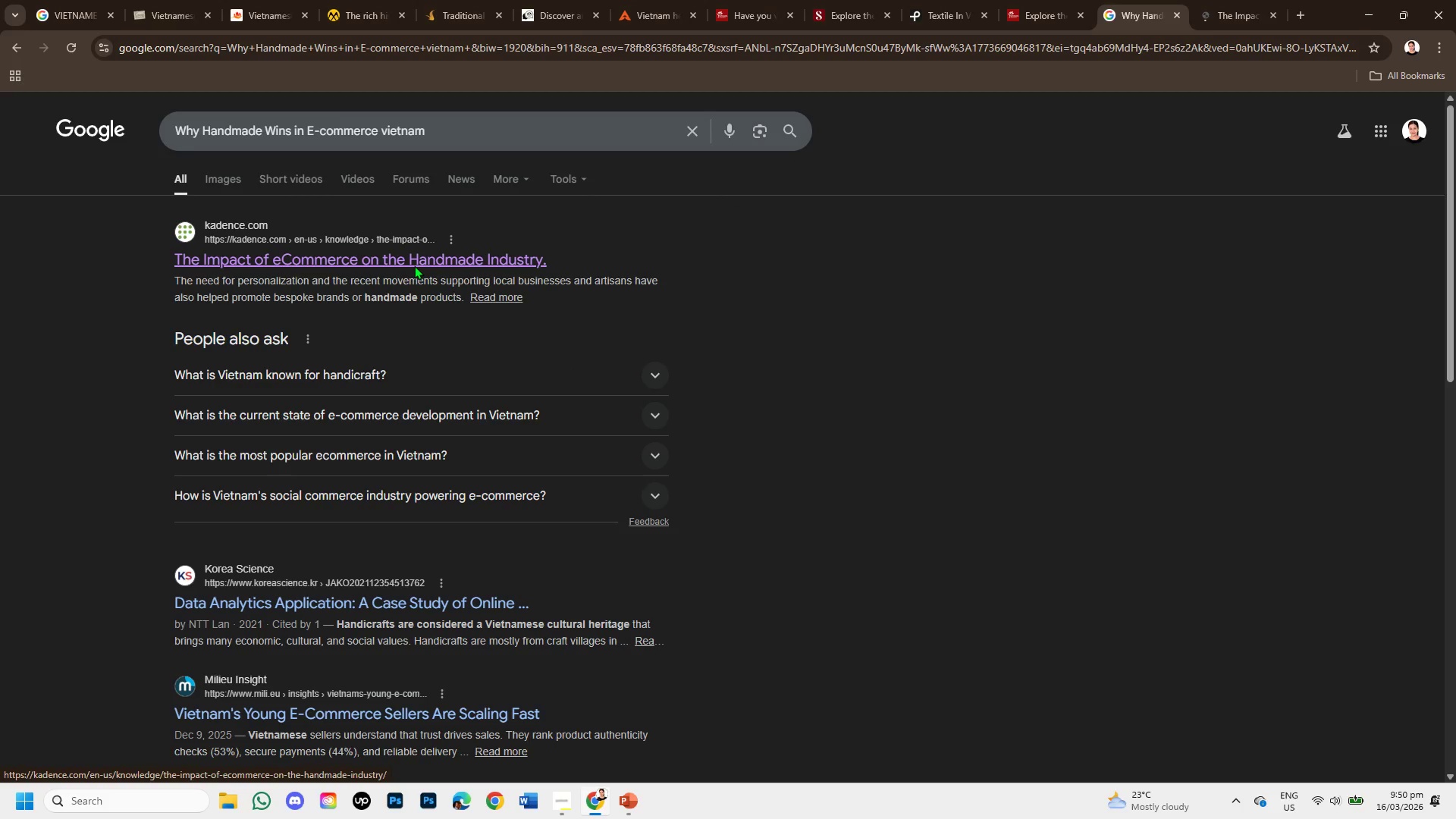 
left_click([1242, 8])
 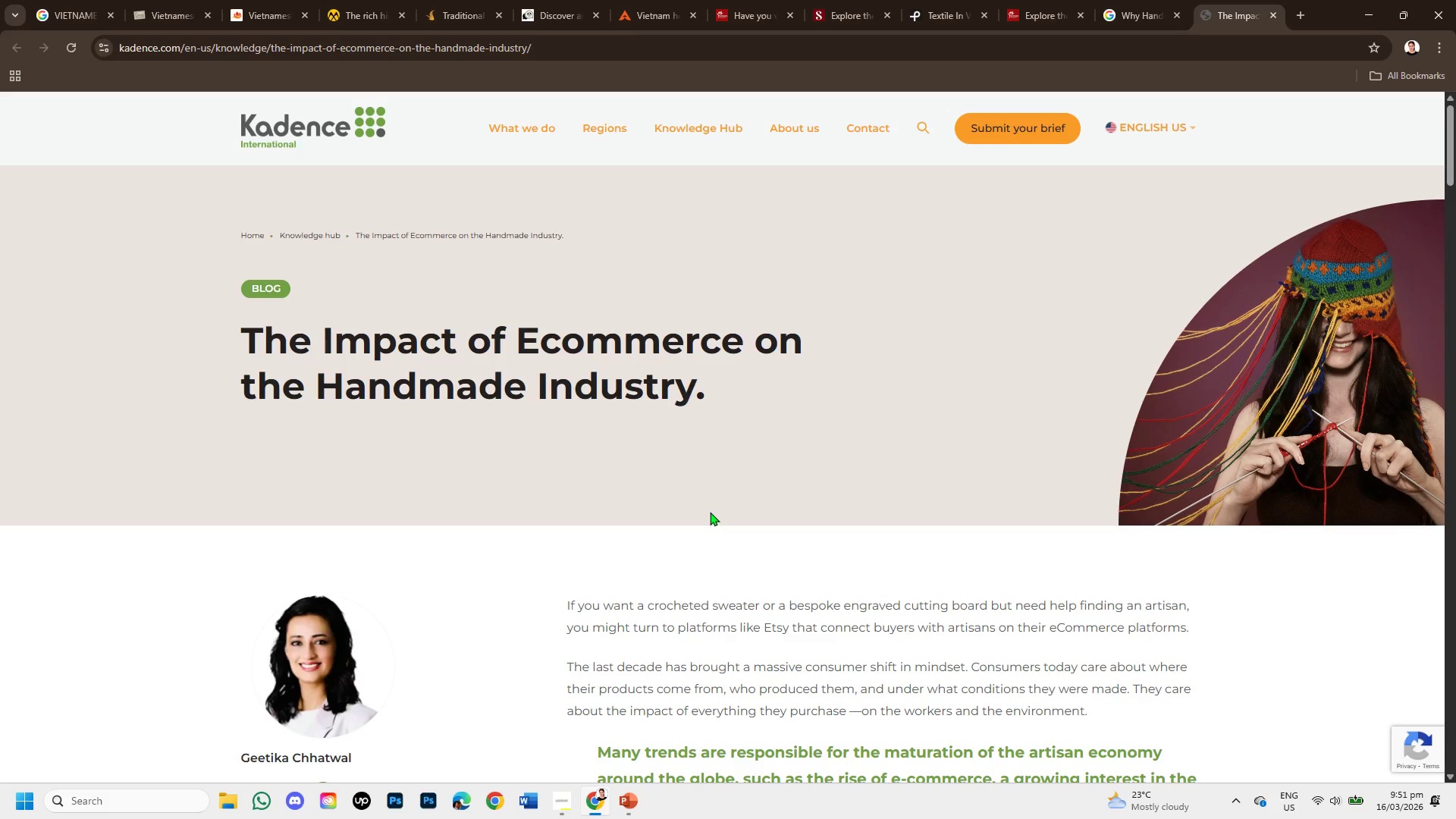 
scroll: coordinate [714, 561], scroll_direction: down, amount: 1.0
 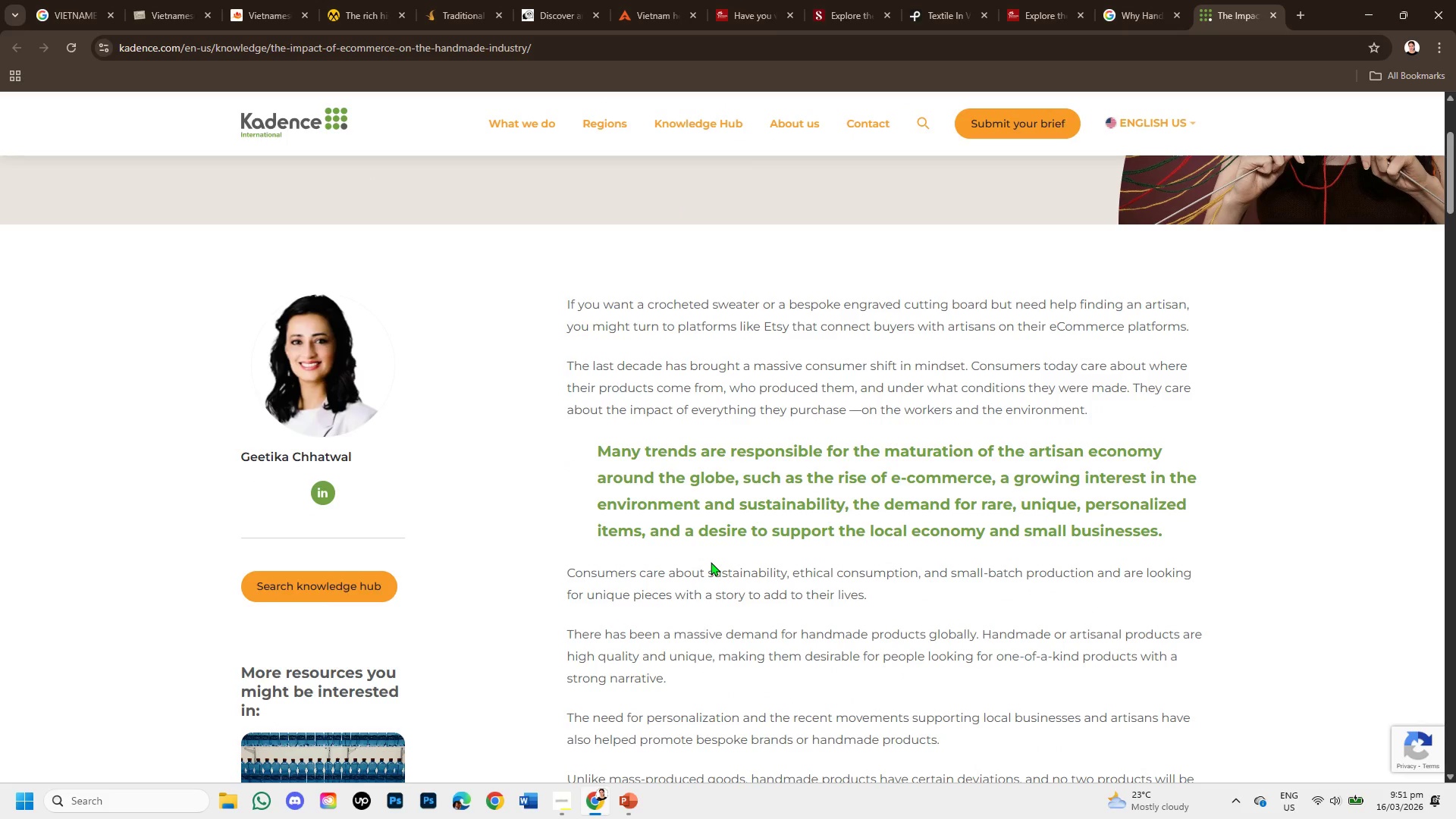 
wait(10.06)
 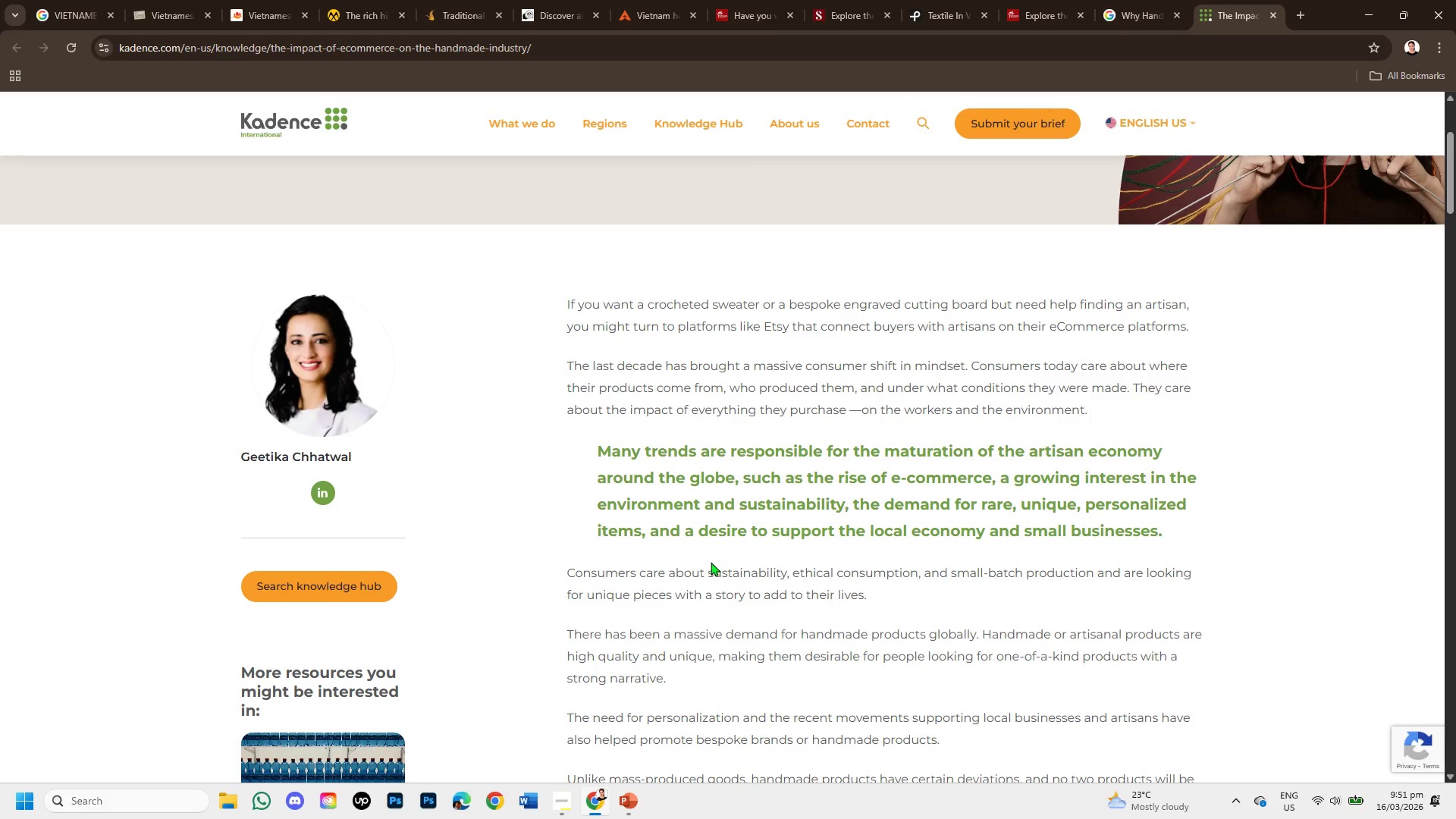 
left_click_drag(start_coordinate=[569, 570], to_coordinate=[897, 586])
 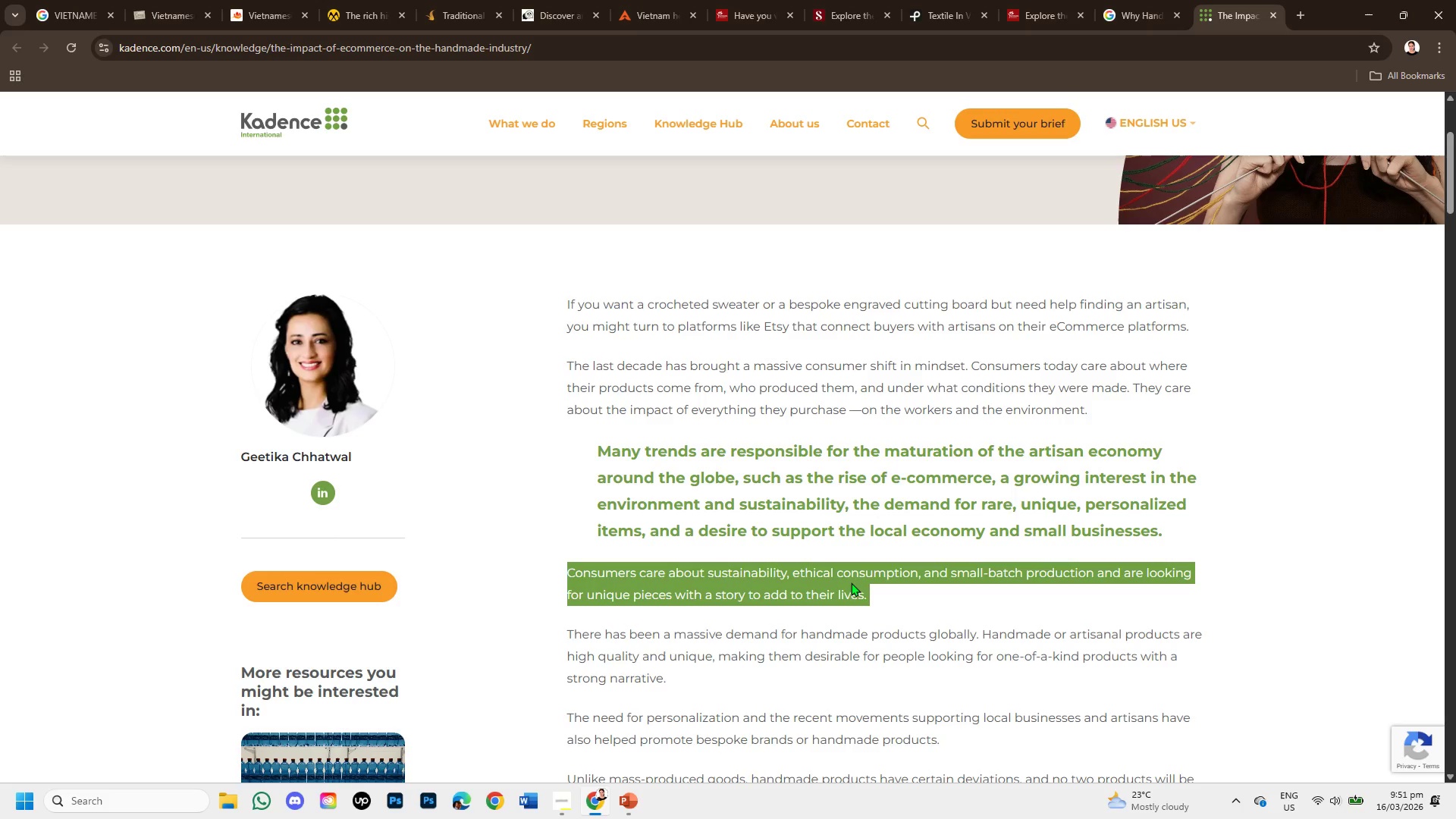 
right_click([847, 581])
 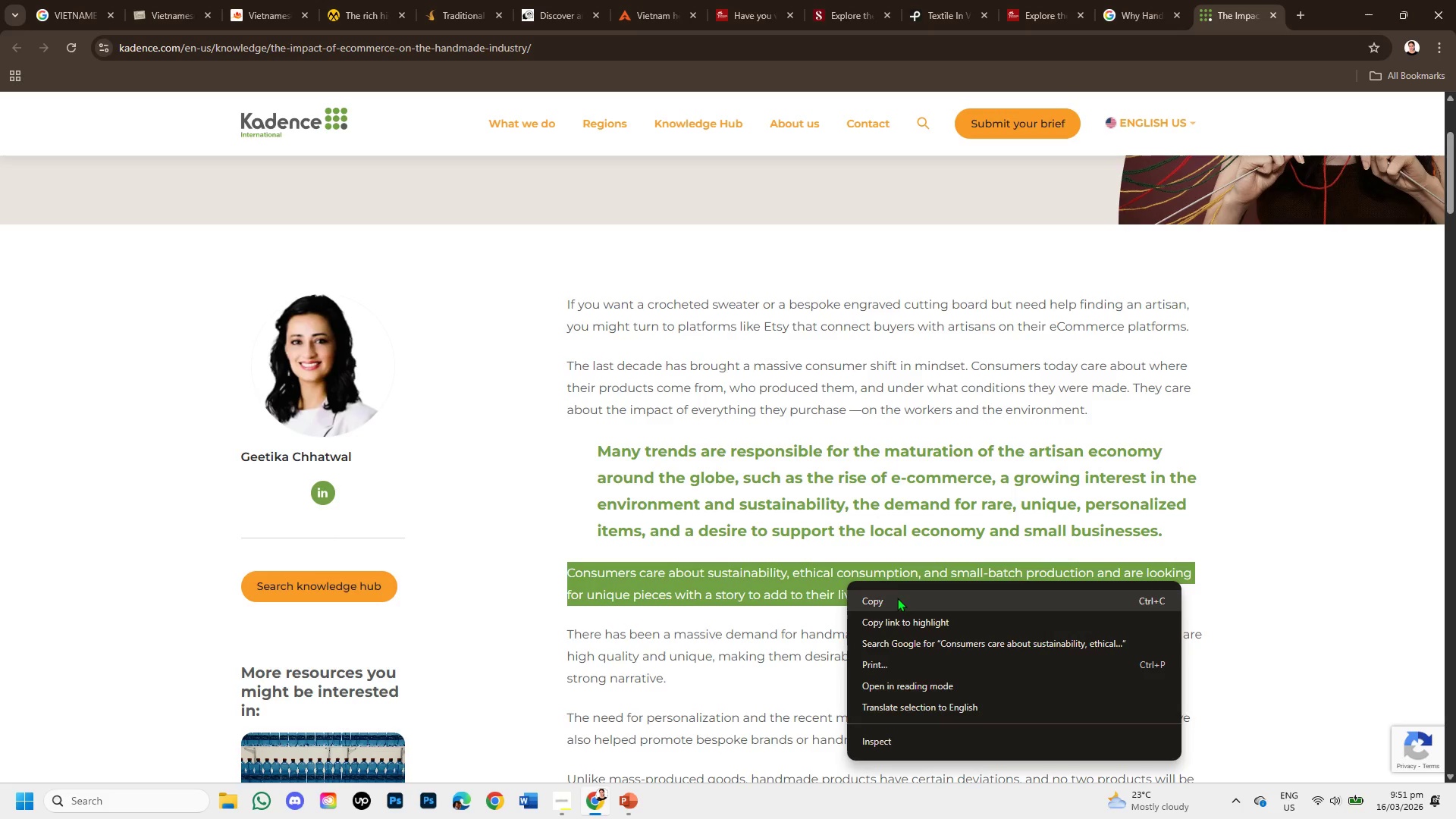 
left_click([897, 599])
 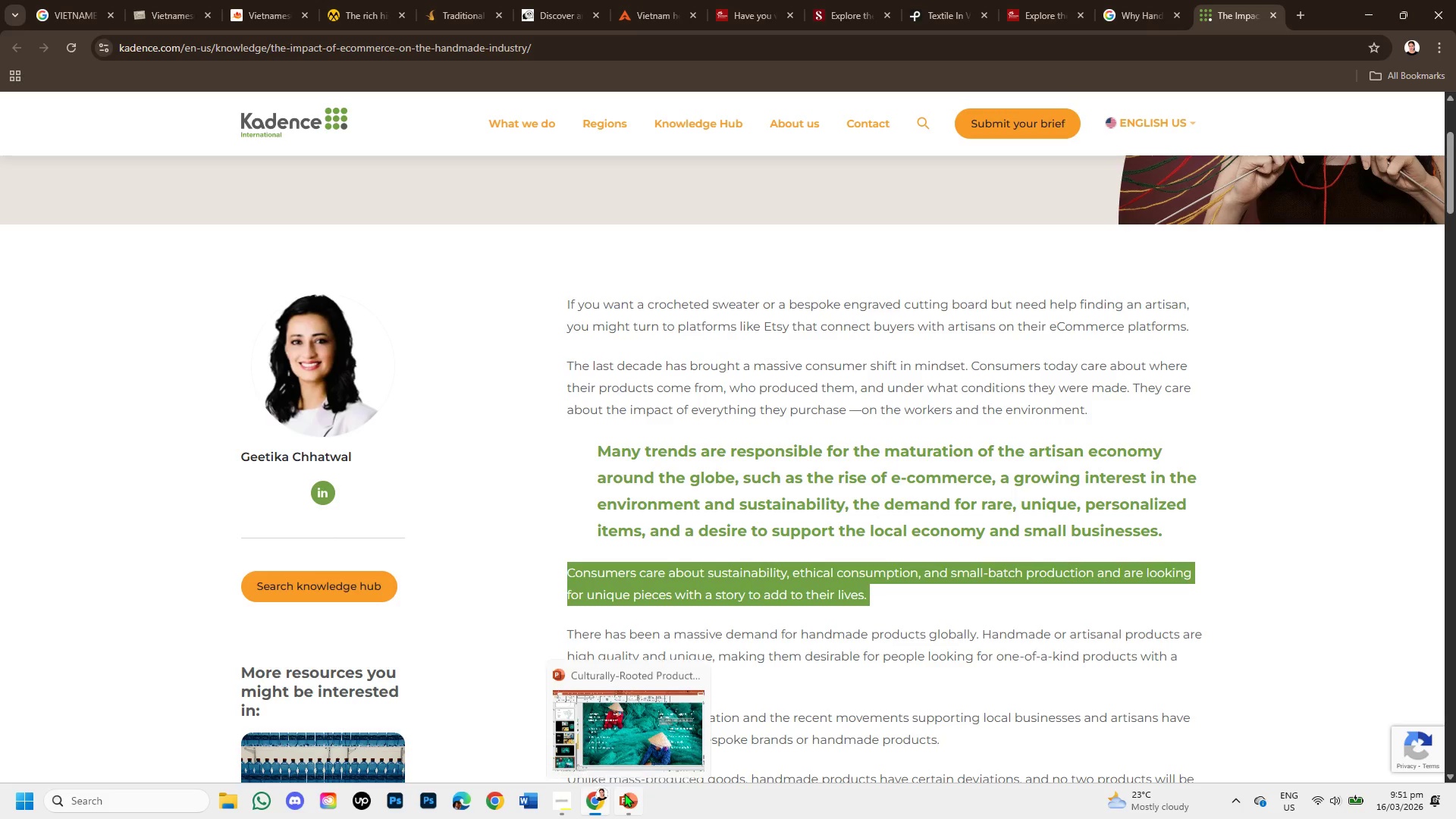 
left_click([624, 793])
 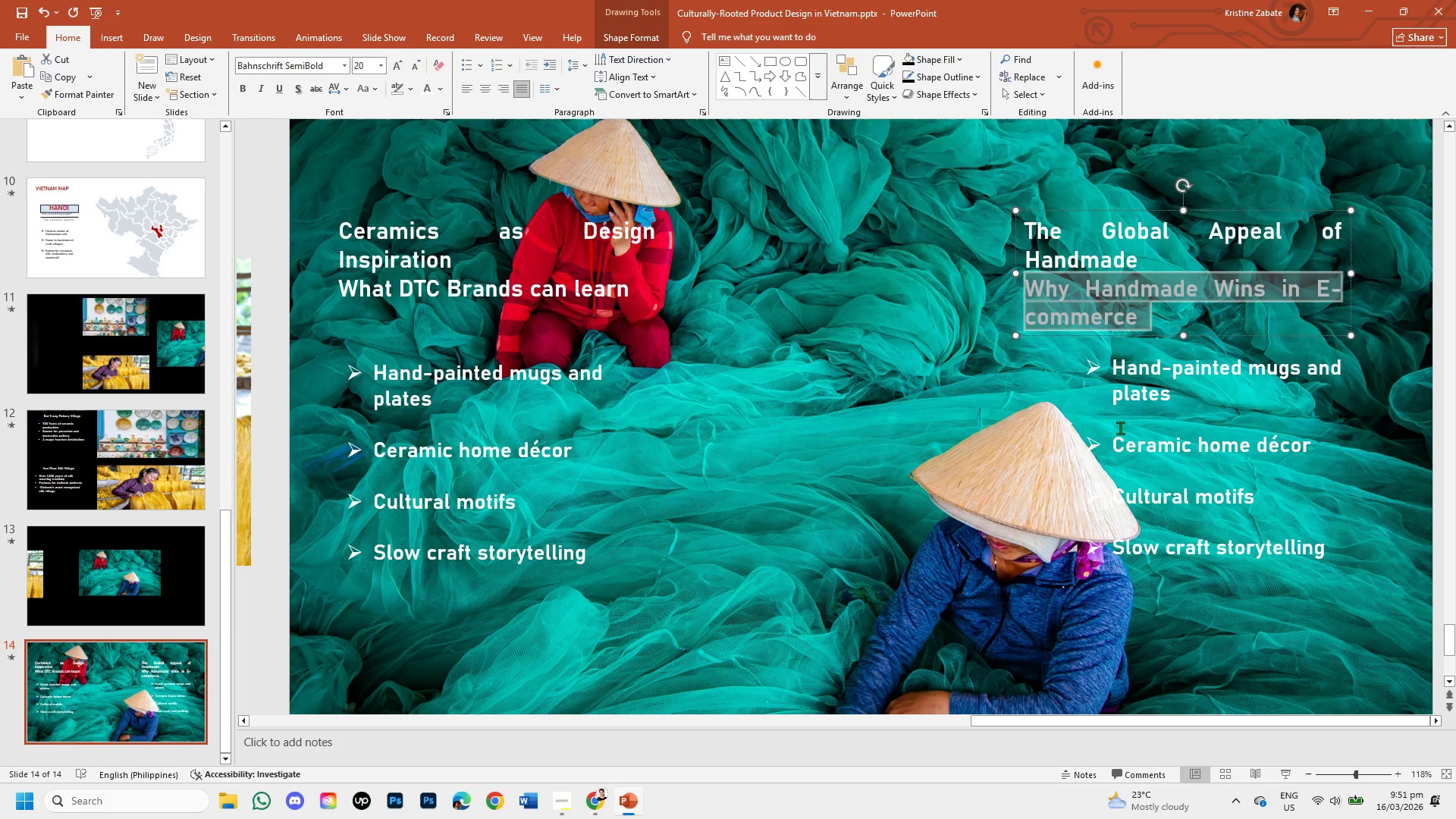 
left_click([1148, 401])
 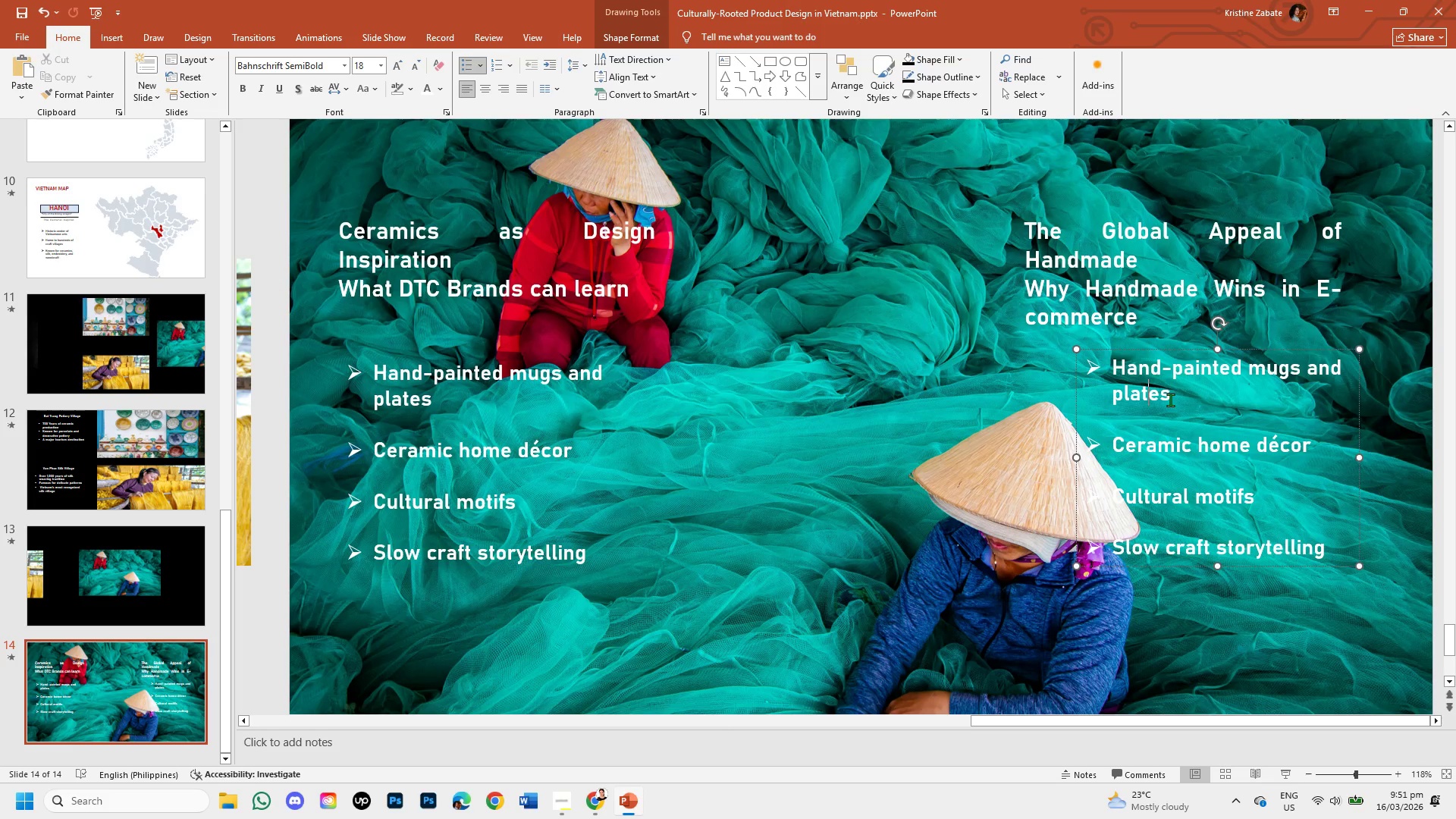 
left_click_drag(start_coordinate=[1170, 400], to_coordinate=[1131, 373])
 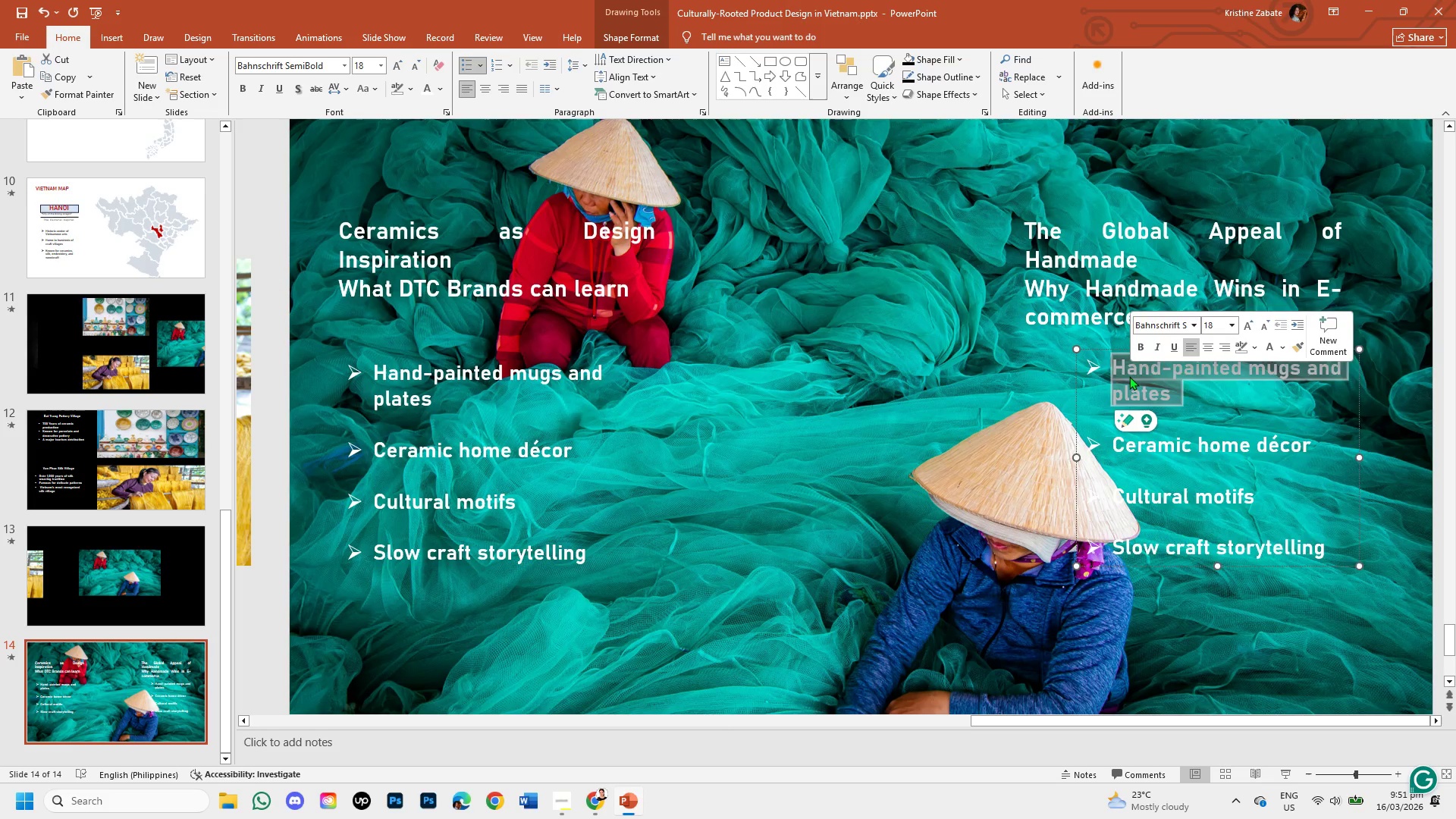 
key(Backspace)
 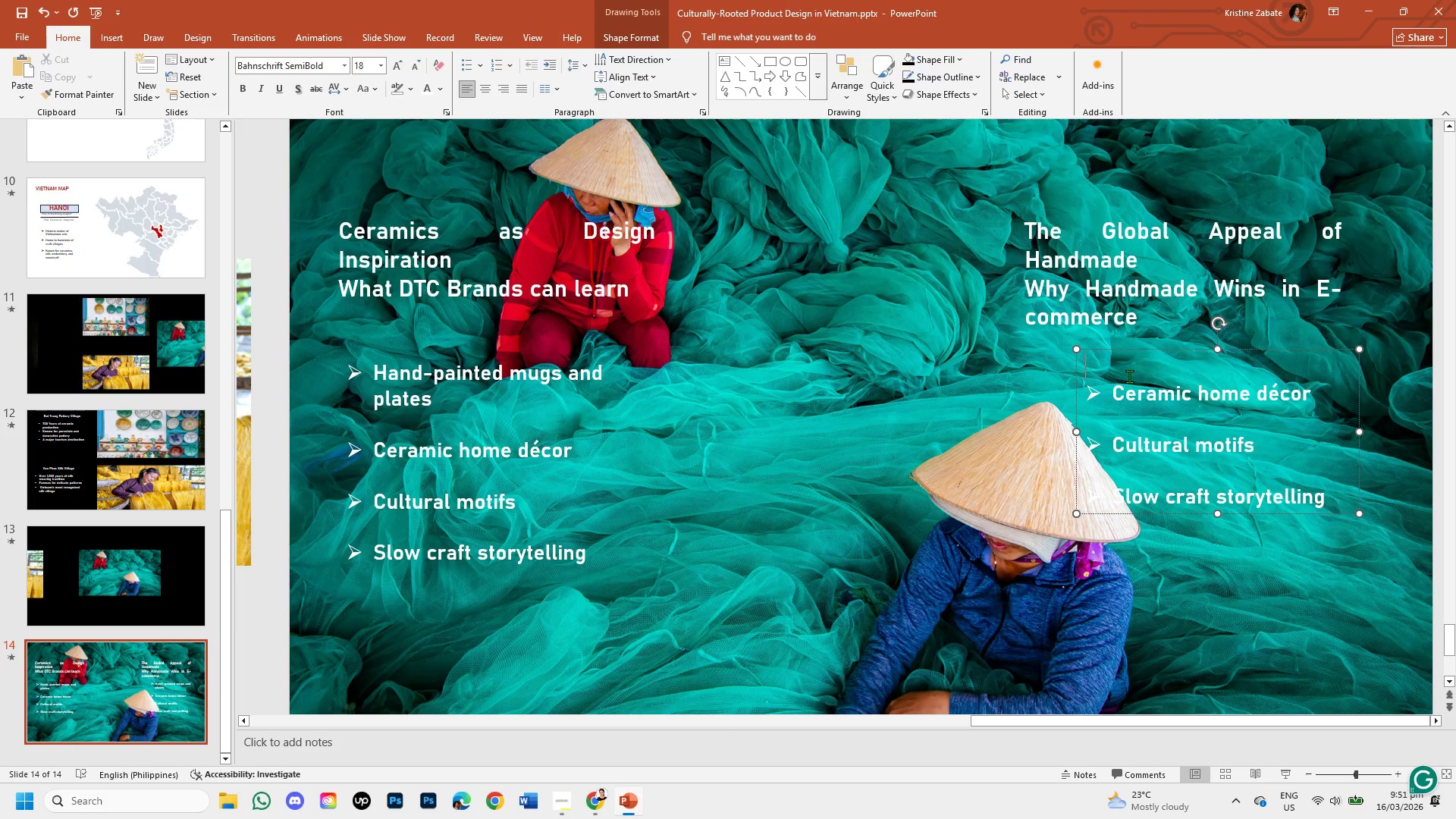 
key(Control+V)
 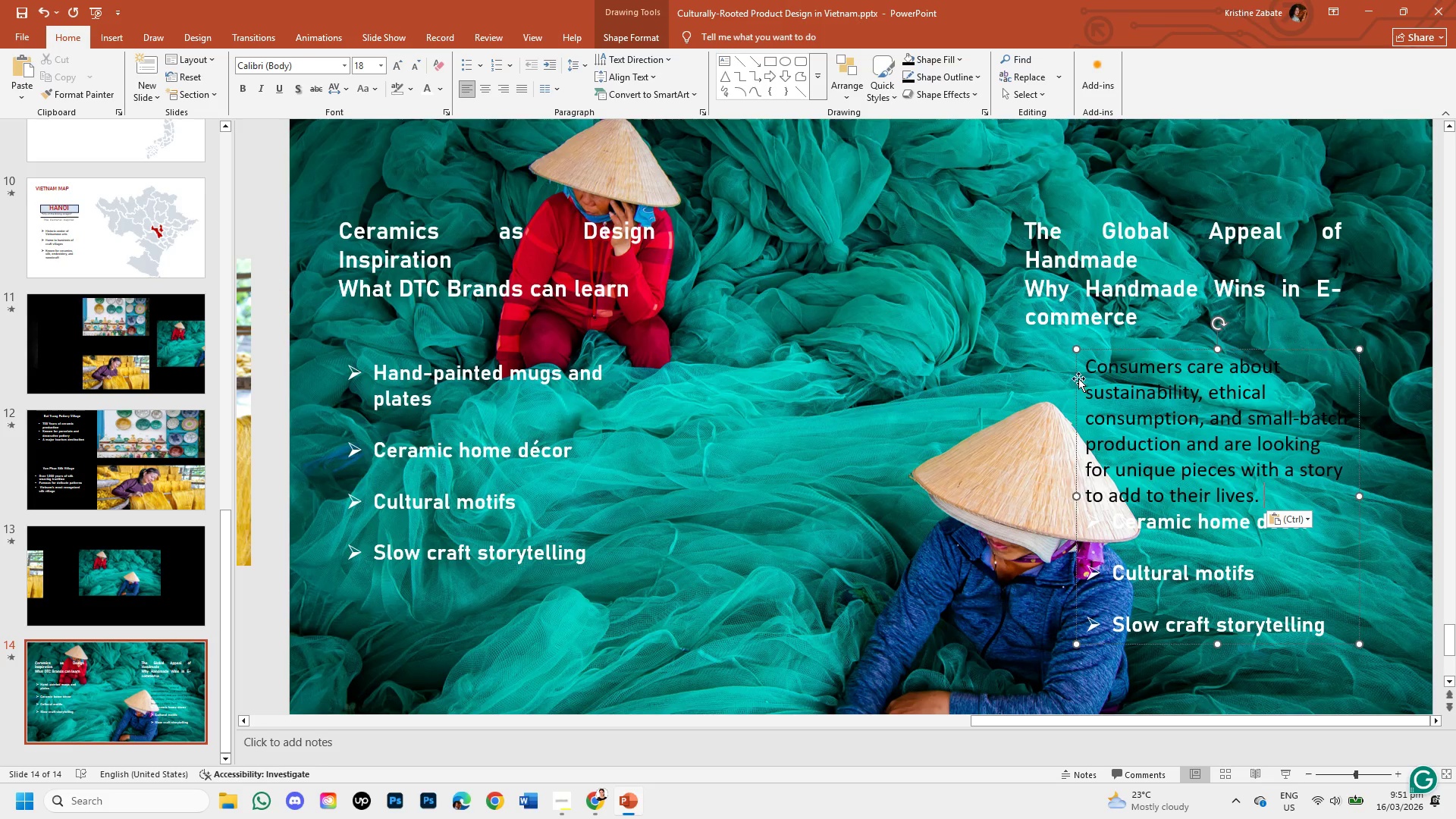 
left_click_drag(start_coordinate=[1088, 366], to_coordinate=[1292, 497])
 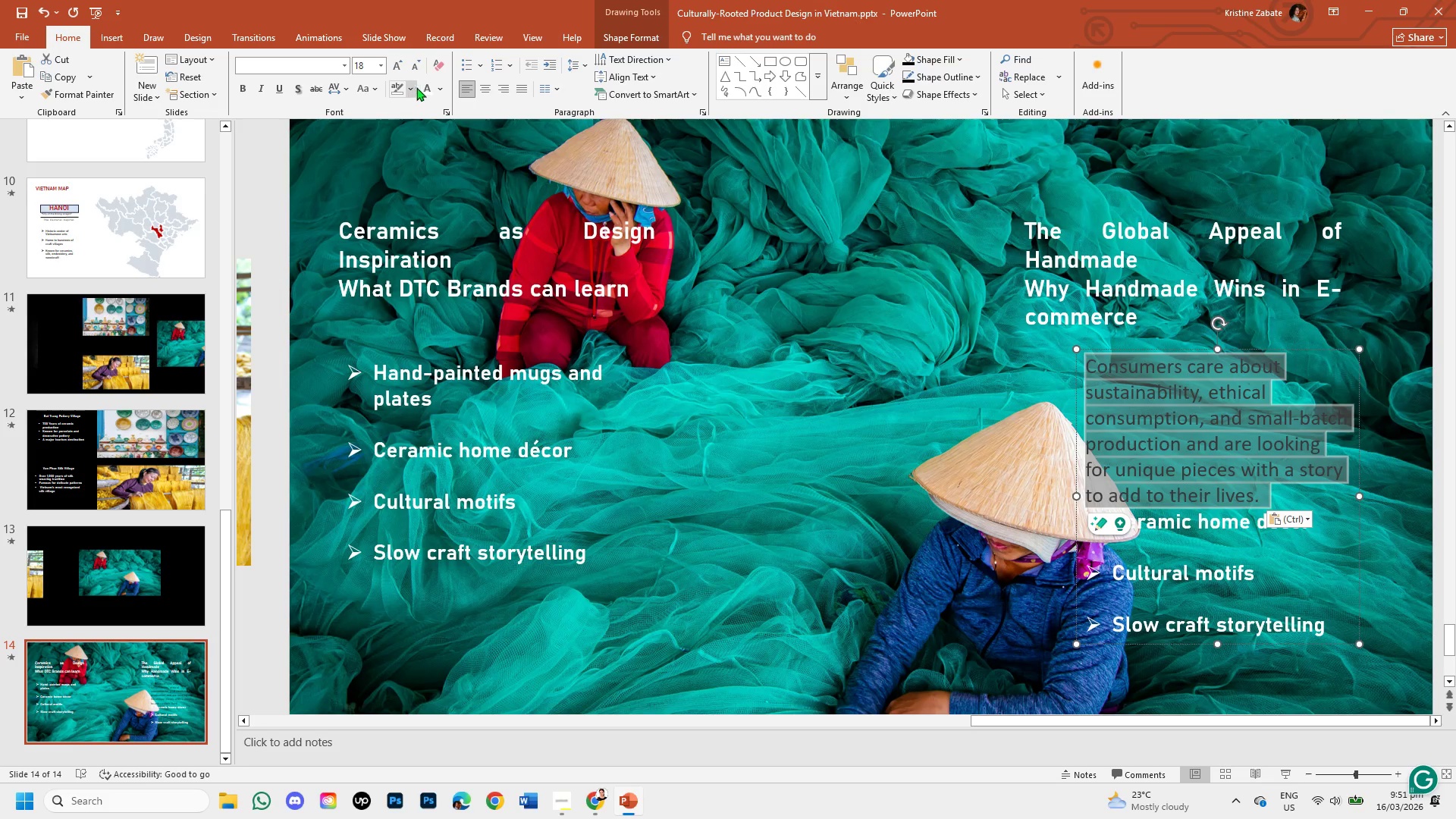 
left_click([423, 89])
 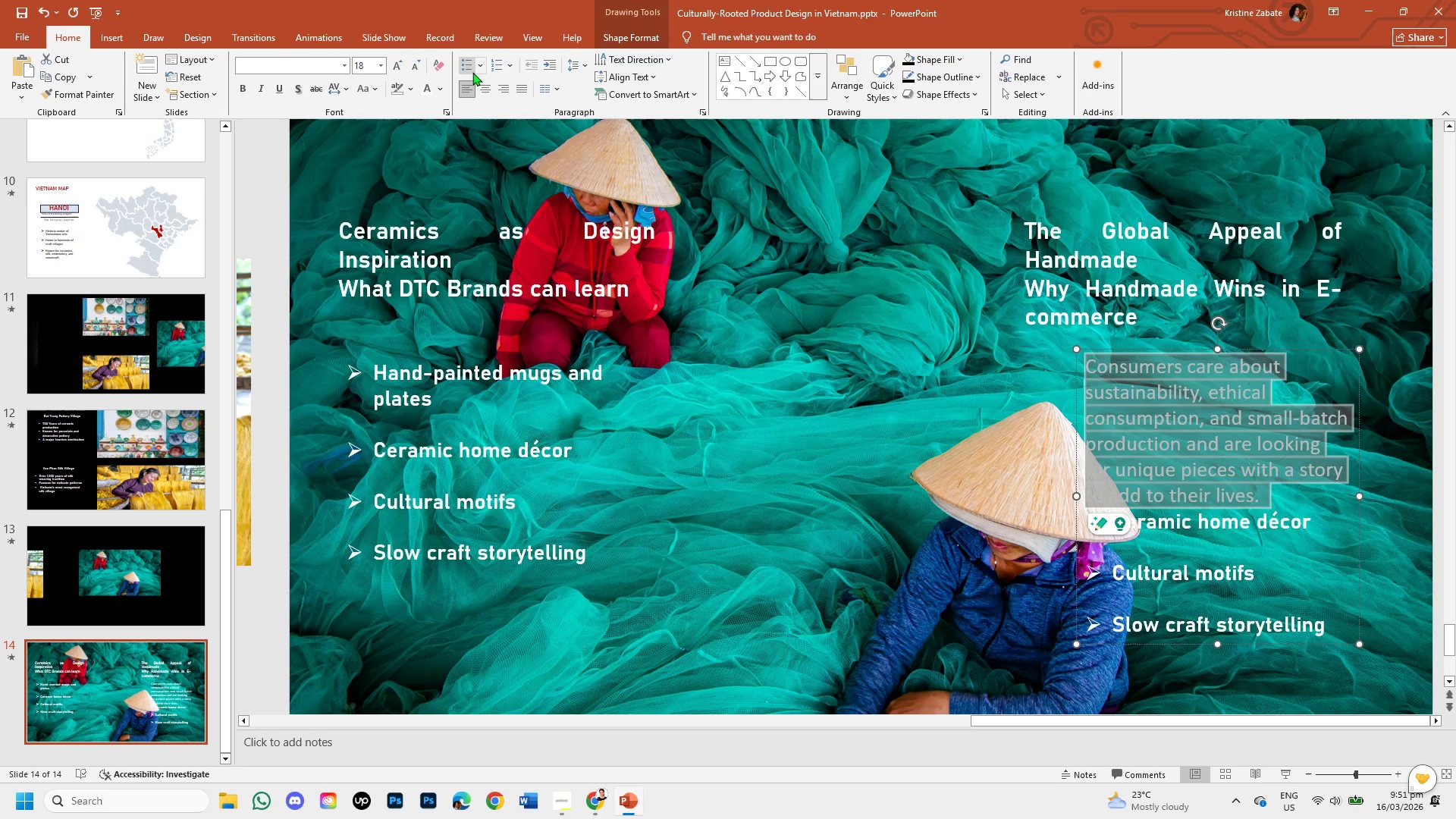 
left_click([480, 67])
 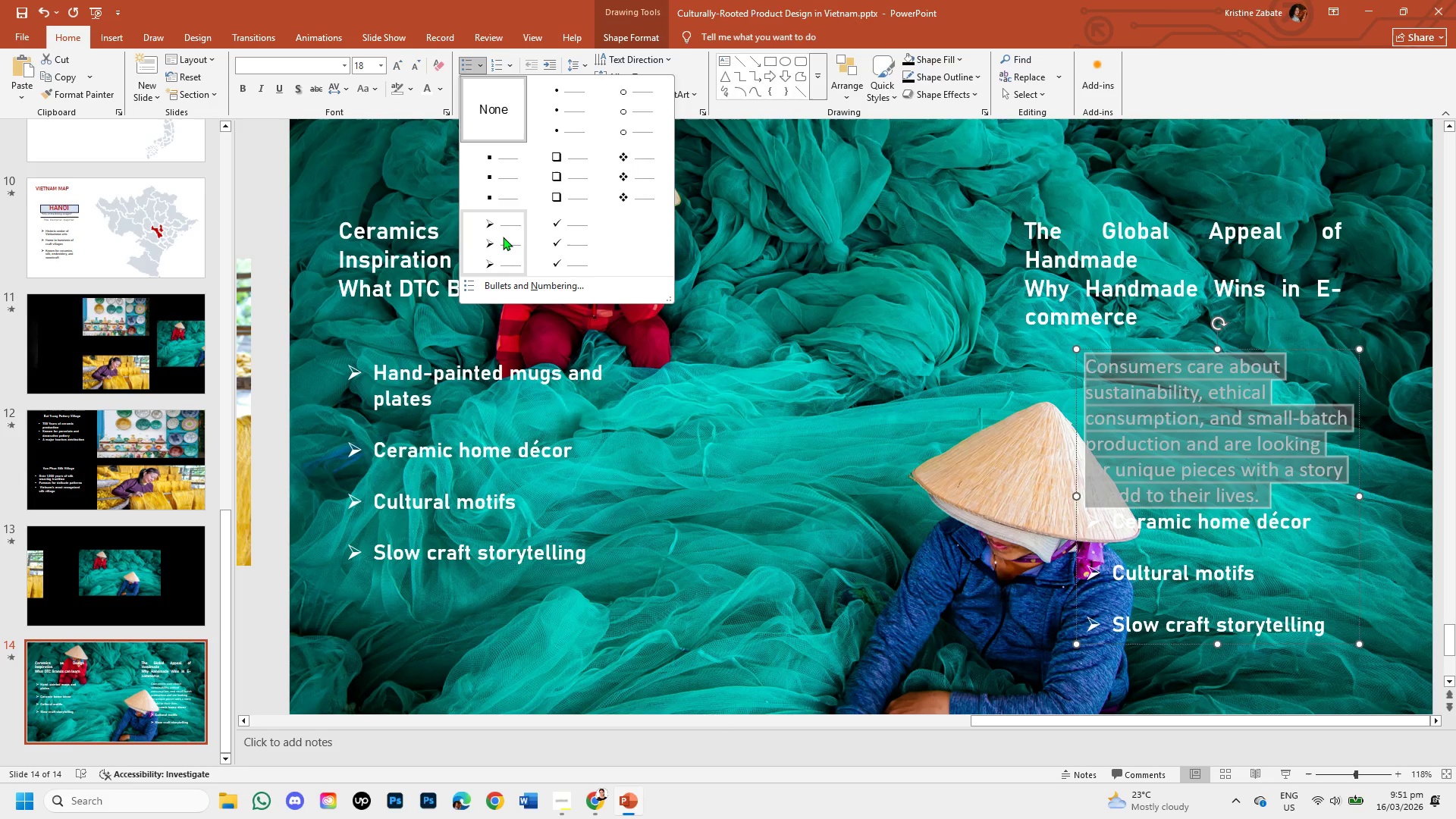 
left_click([504, 242])
 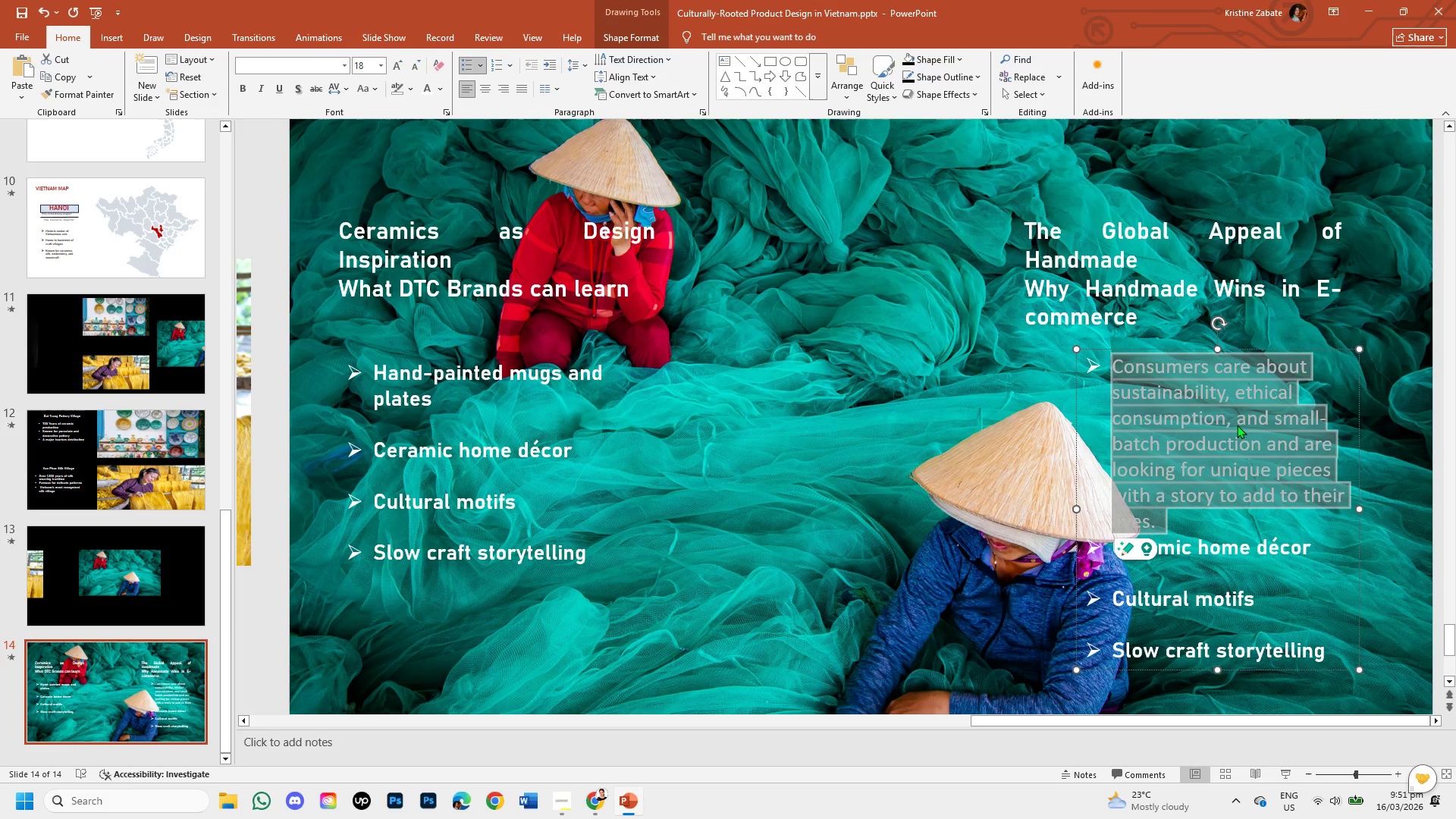 
left_click([339, 58])
 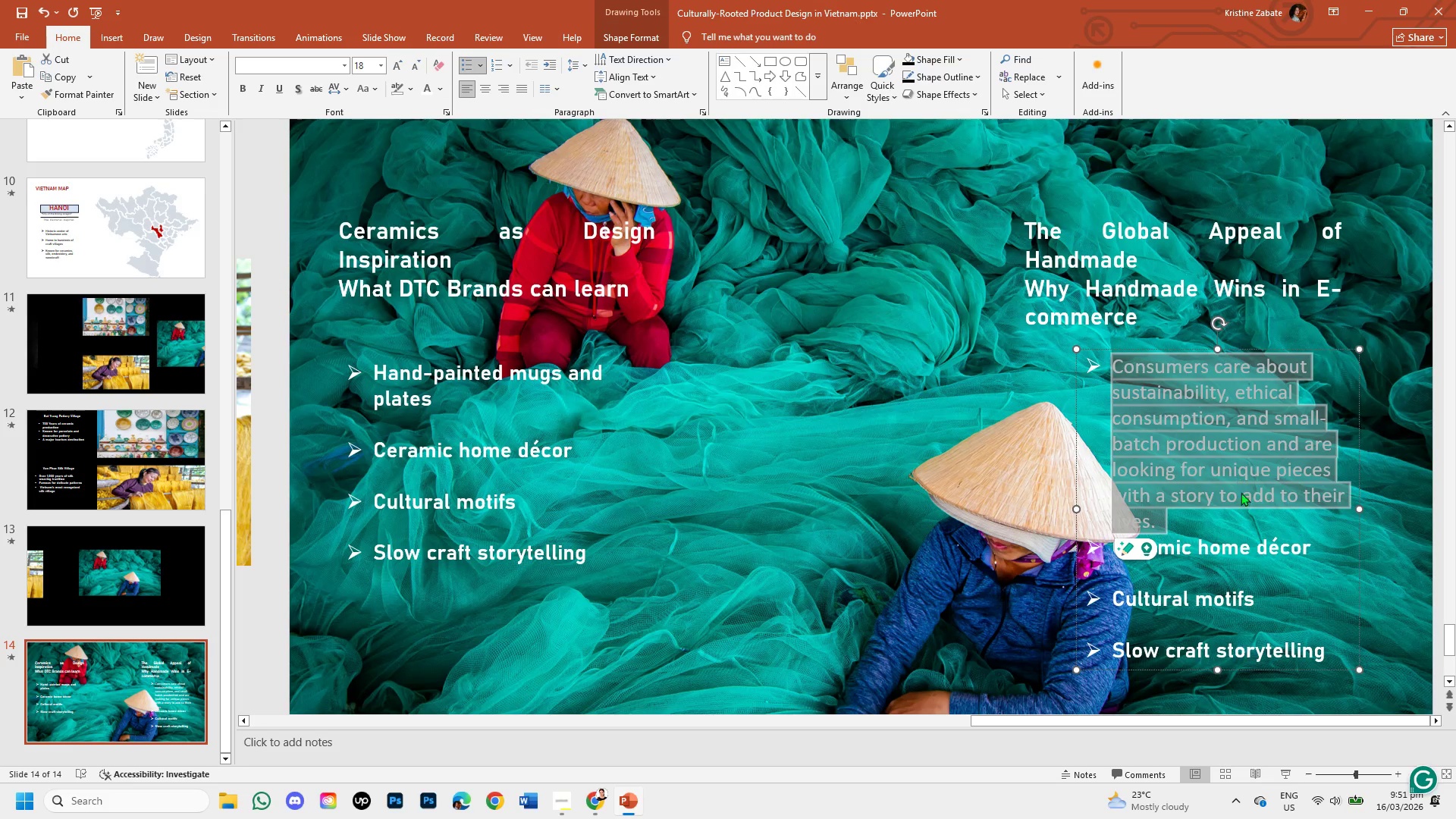 
left_click([1234, 534])
 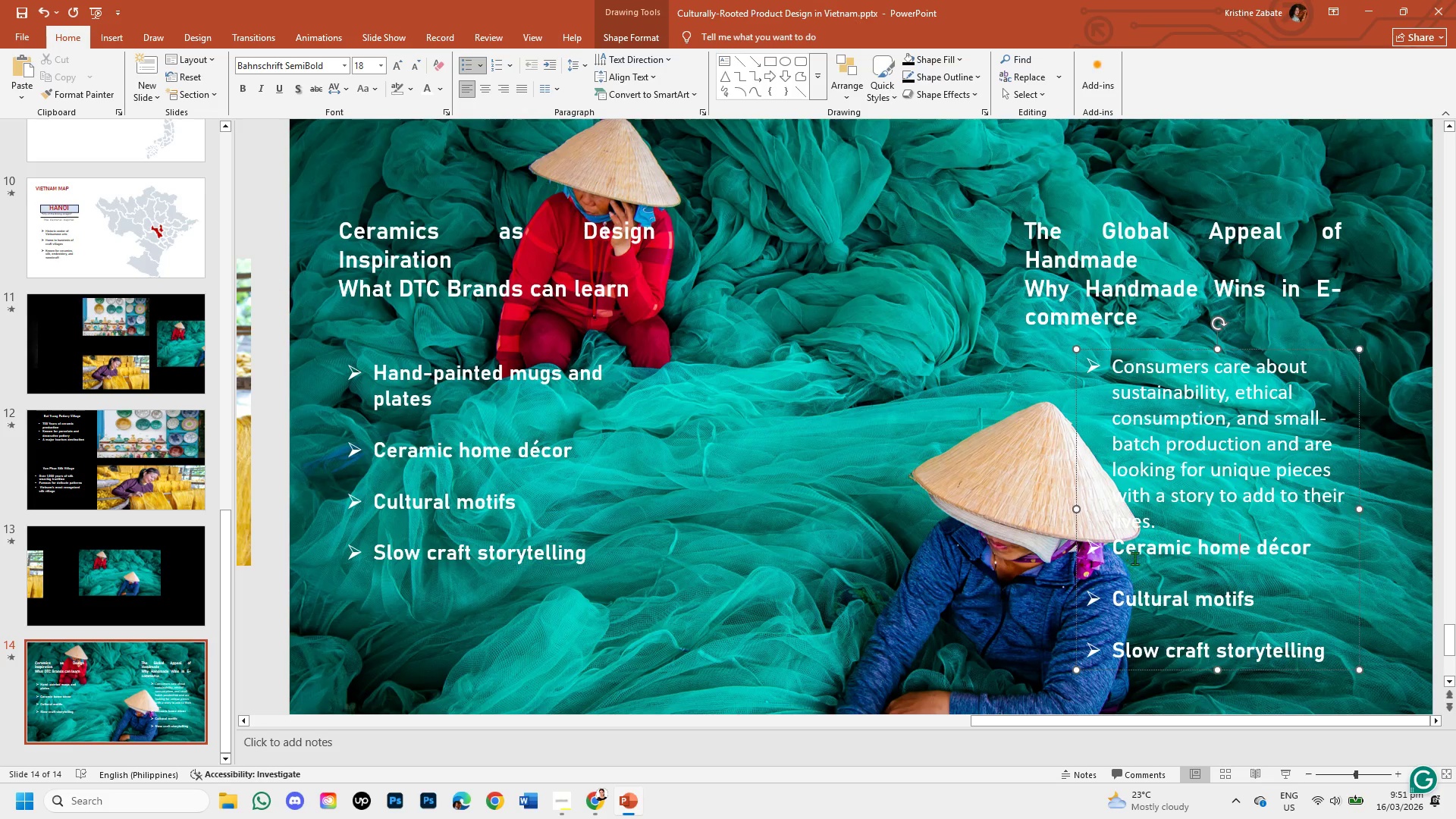 
left_click([1112, 544])
 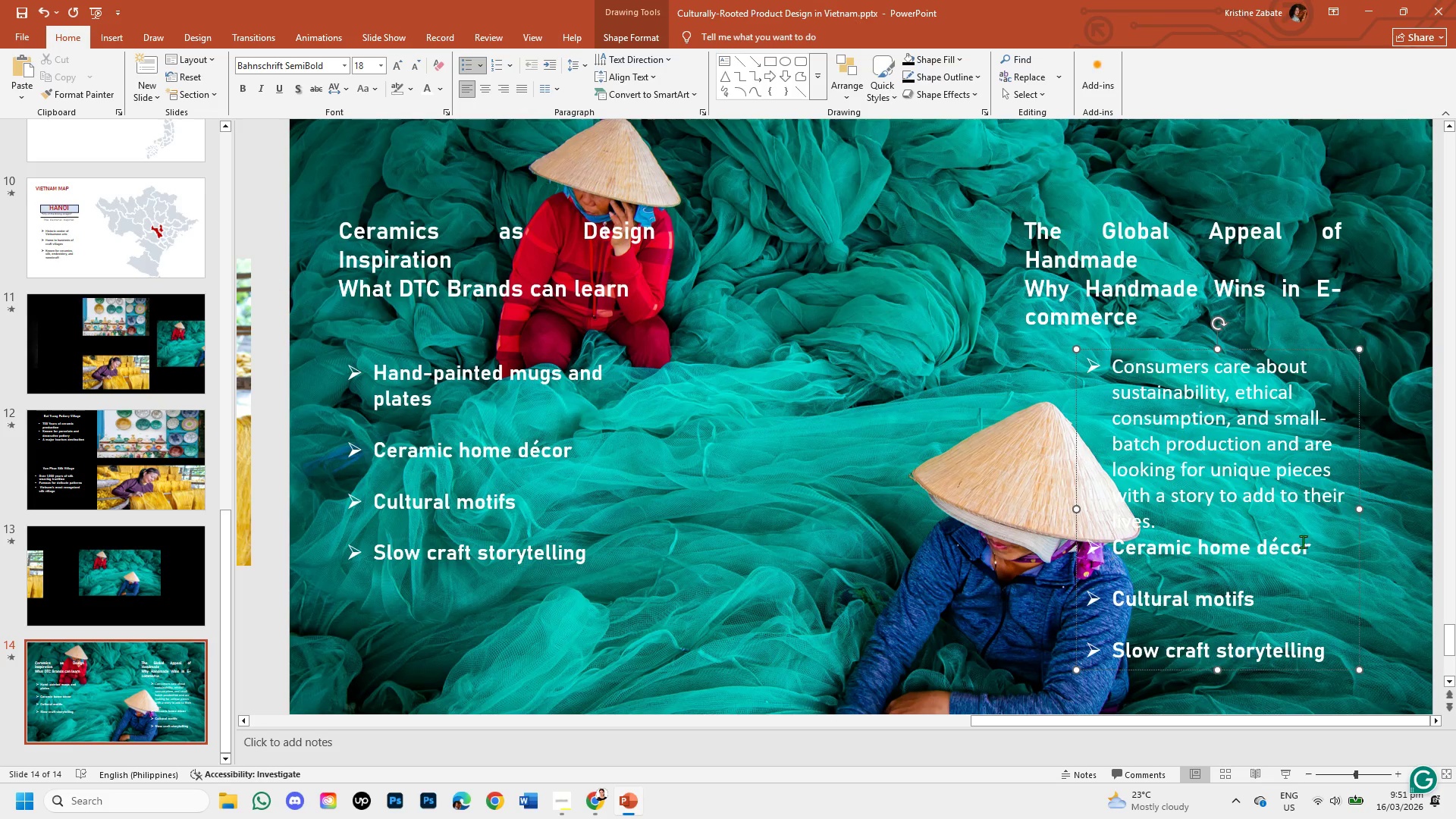 
left_click_drag(start_coordinate=[1309, 545], to_coordinate=[1172, 565])
 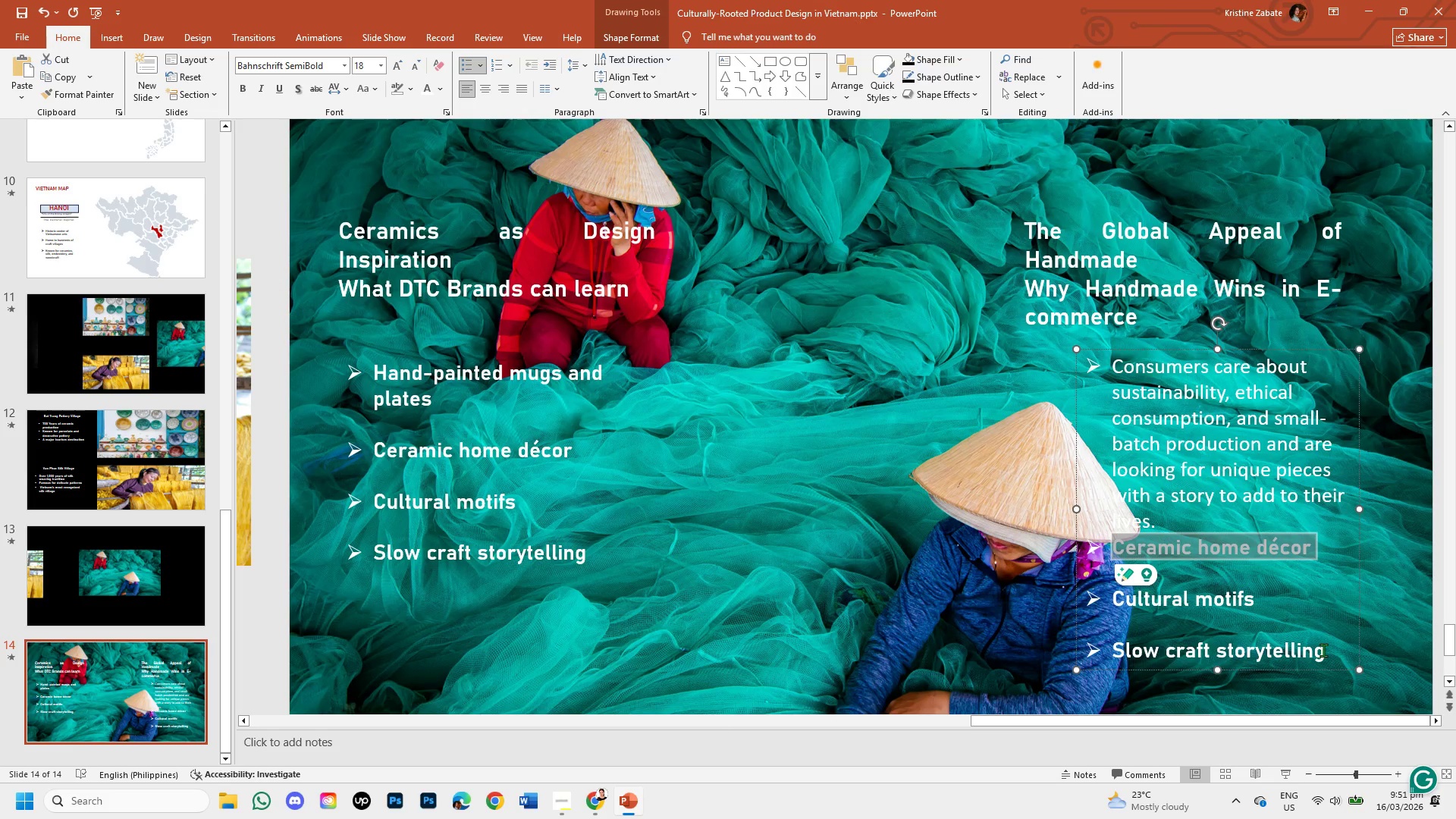 
left_click_drag(start_coordinate=[1323, 650], to_coordinate=[1109, 541])
 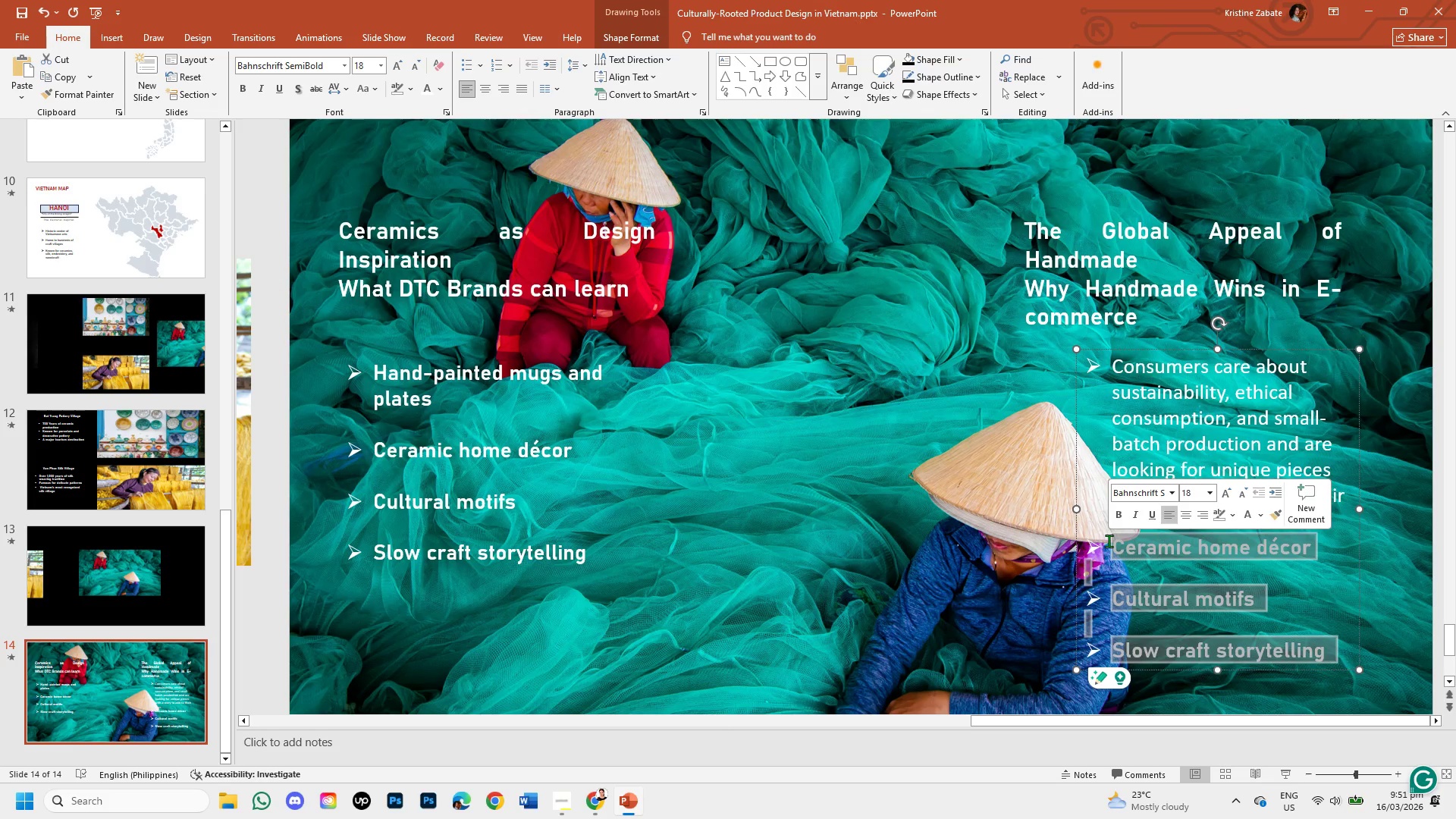 
key(Backspace)
 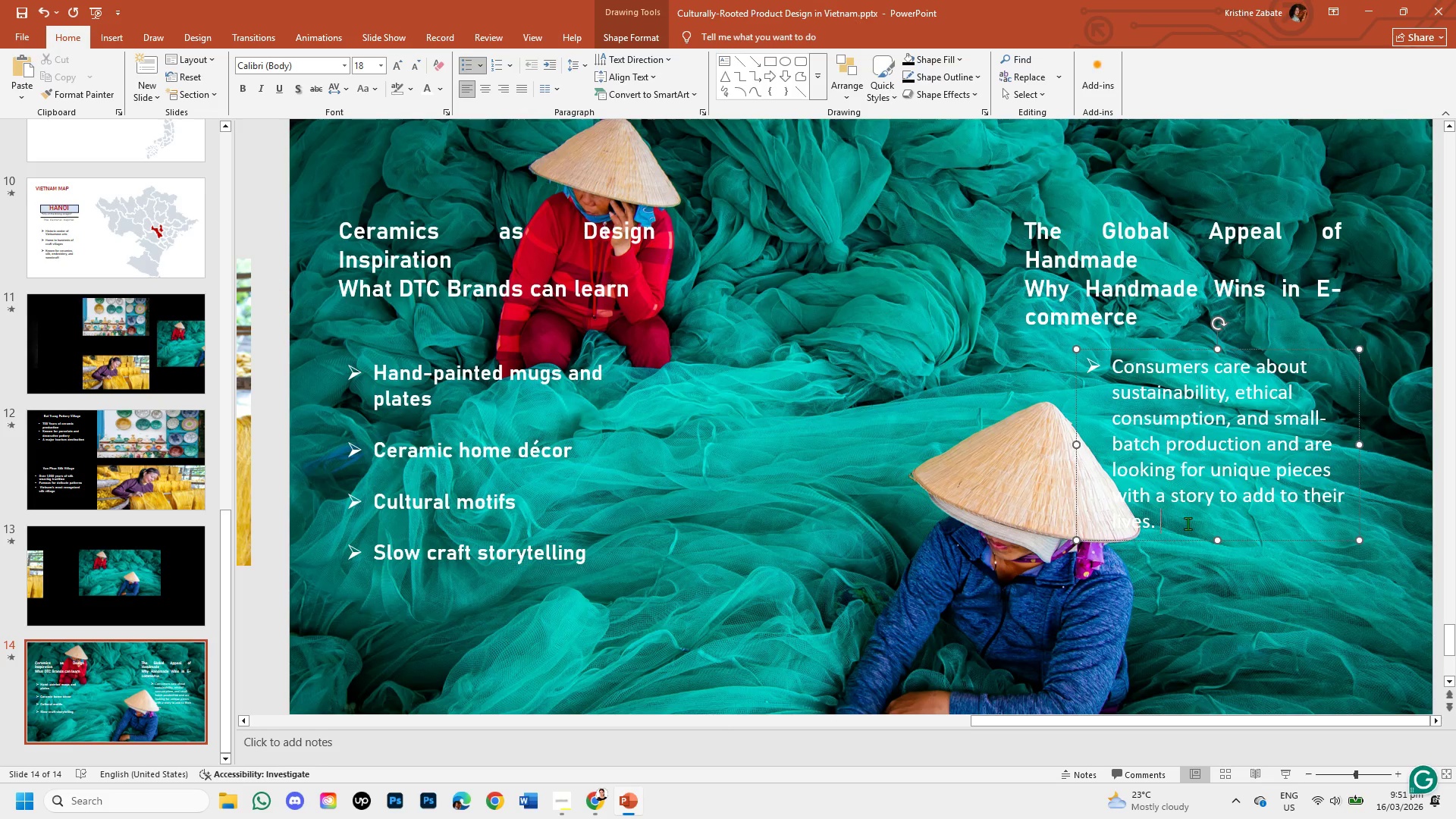 
key(Enter)
 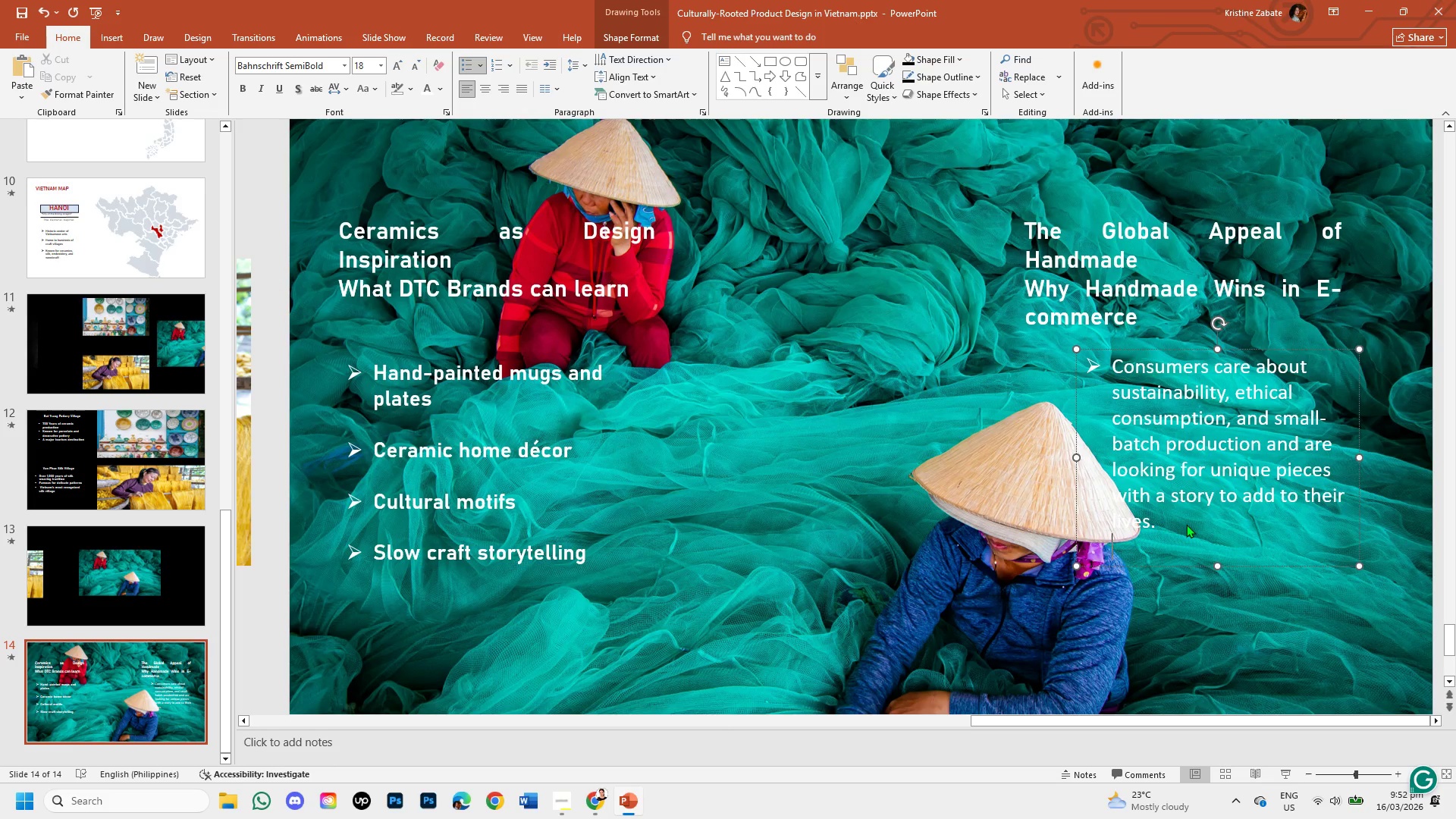 
wait(12.02)
 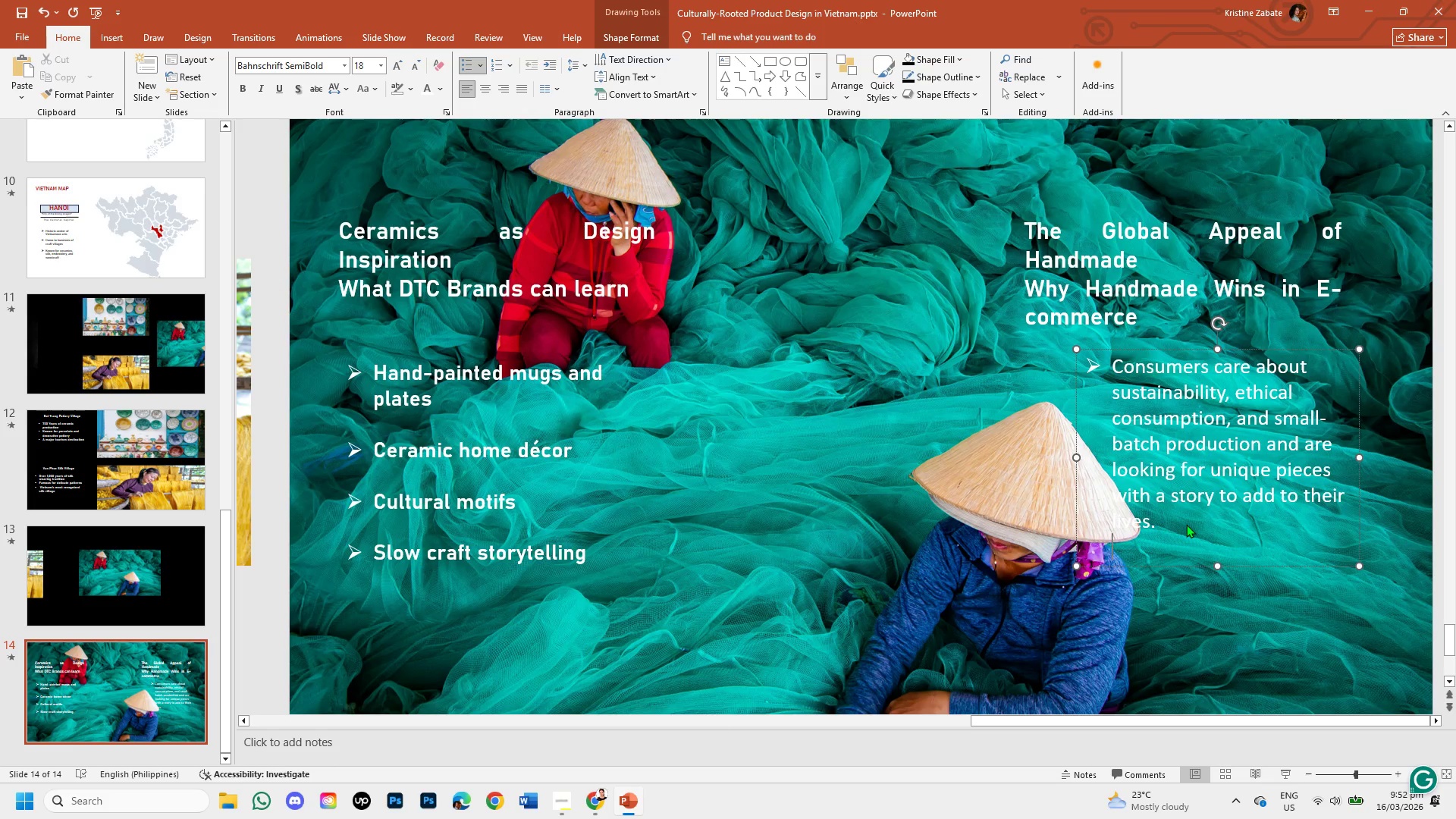 
left_click([595, 798])
 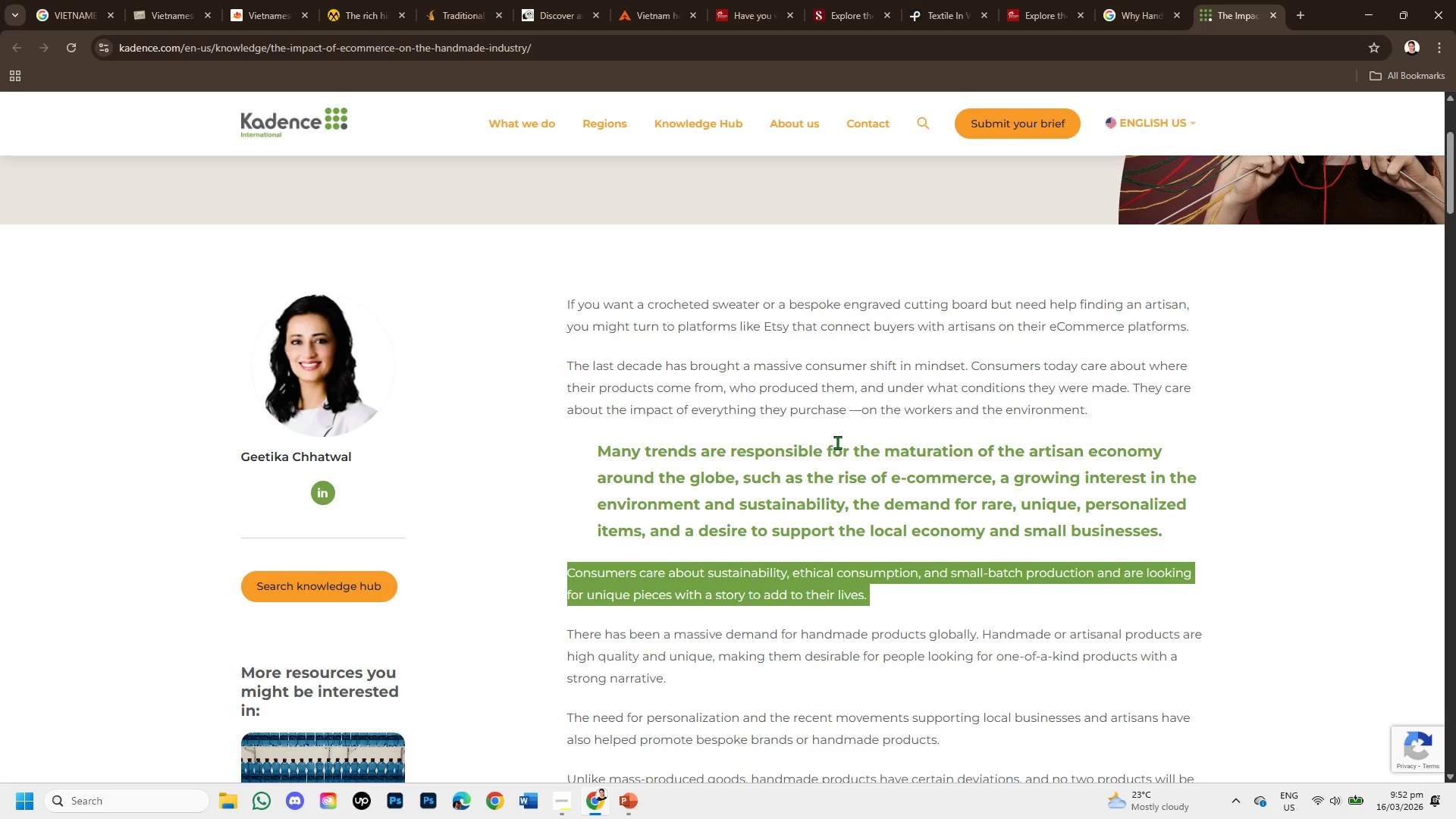 
scroll: coordinate [837, 442], scroll_direction: down, amount: 1.0
 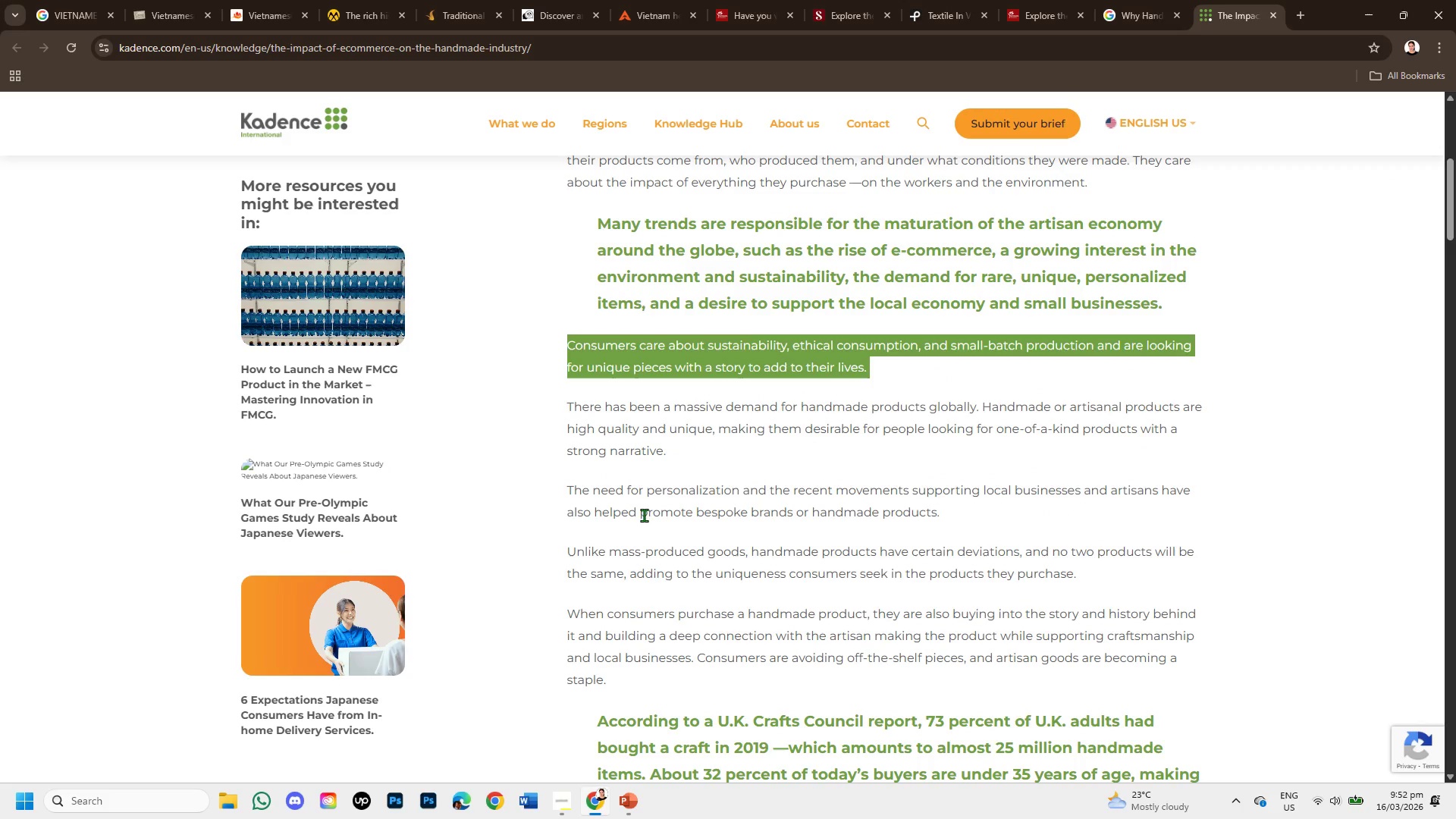 
wait(8.32)
 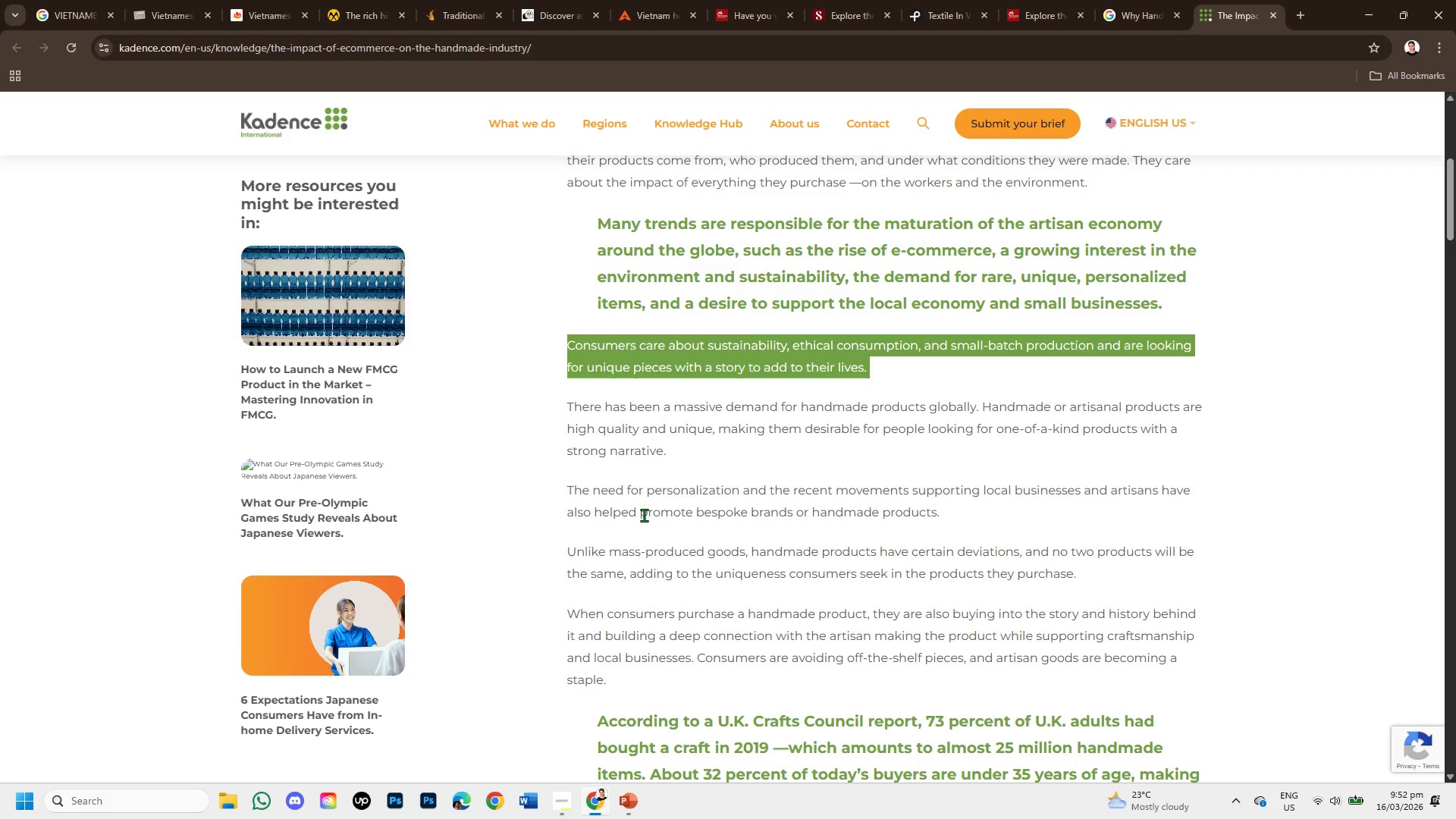 
scroll: coordinate [923, 490], scroll_direction: down, amount: 2.0
 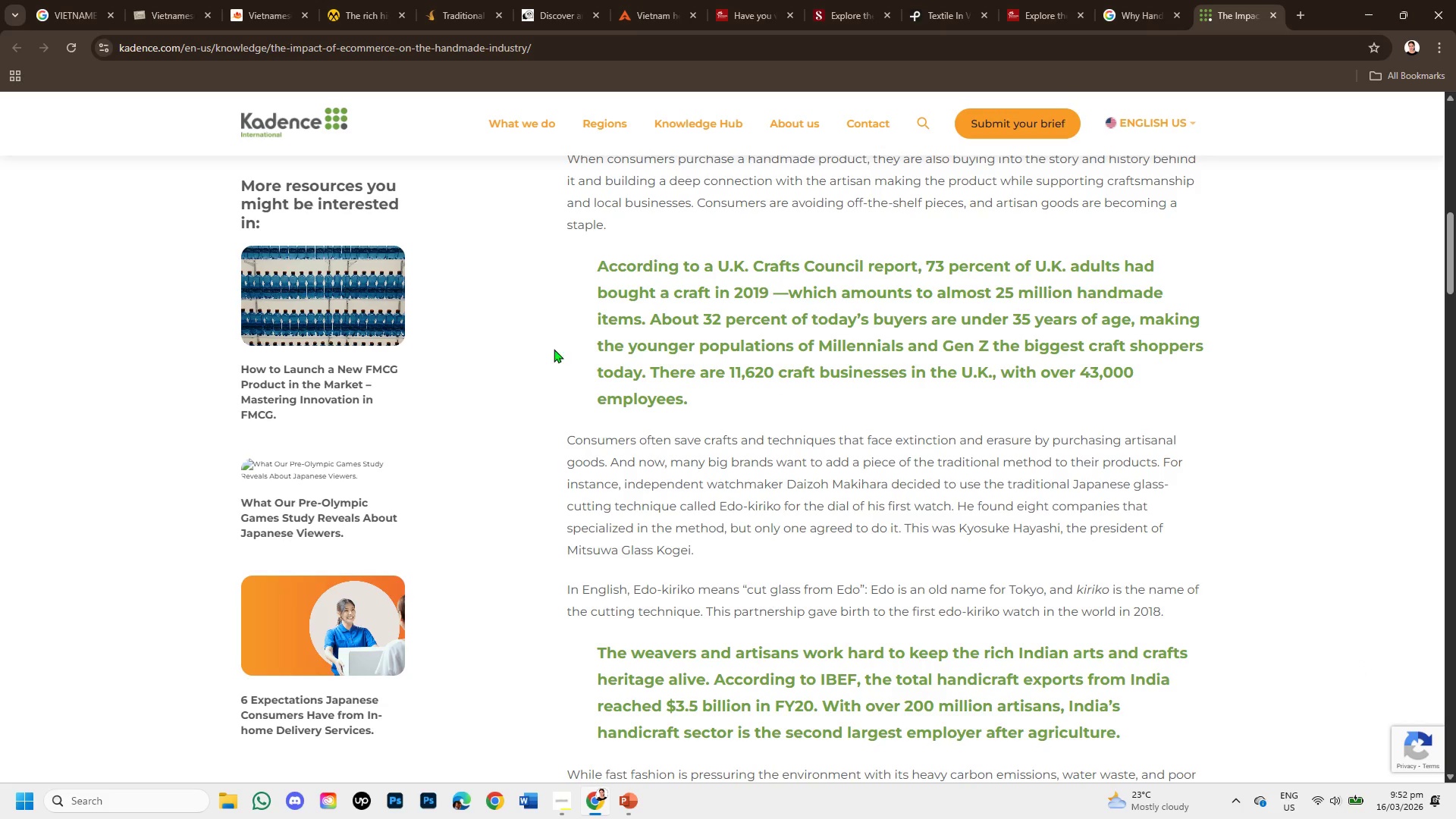 
wait(12.57)
 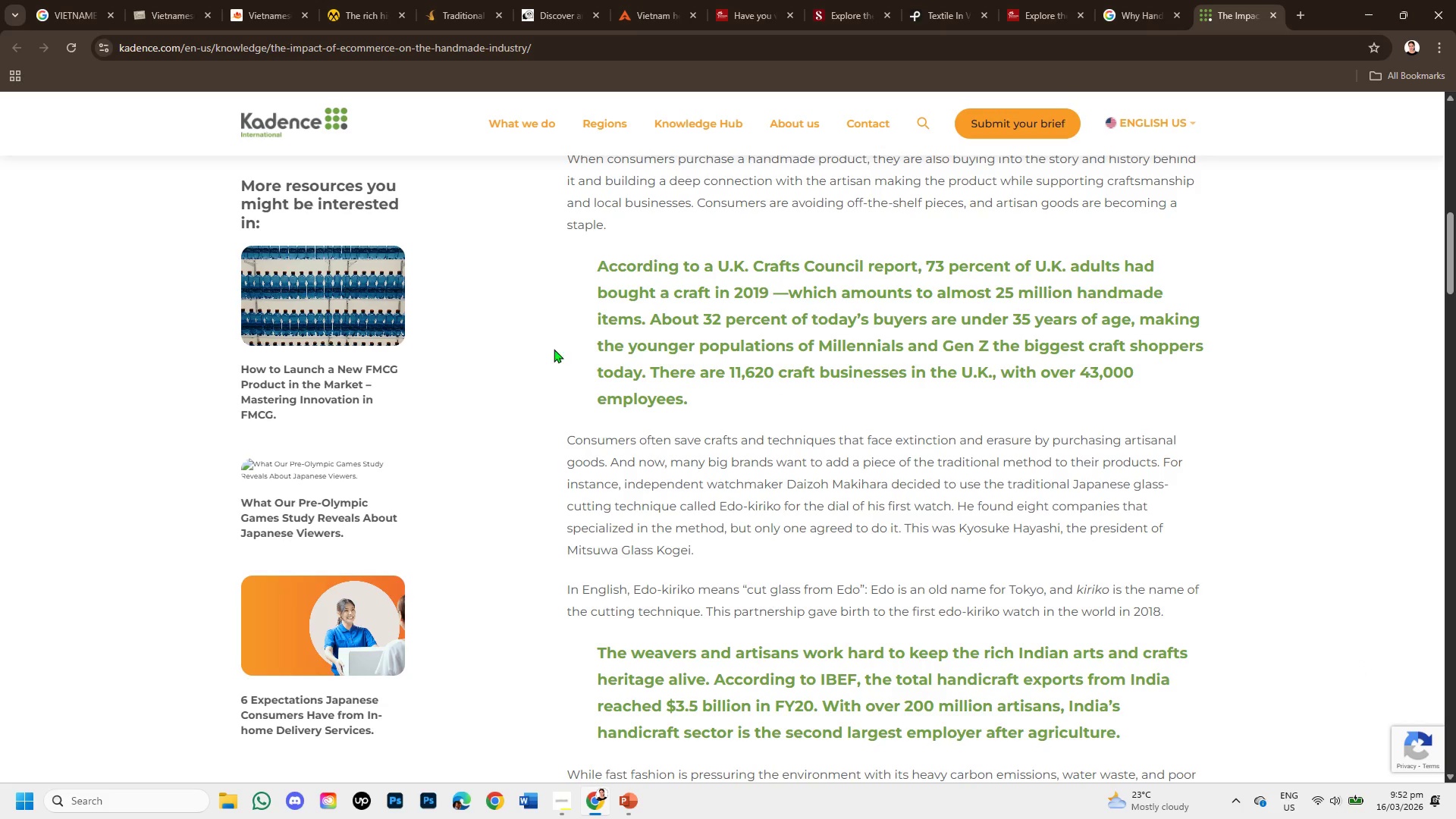 
left_click([1064, 318])
 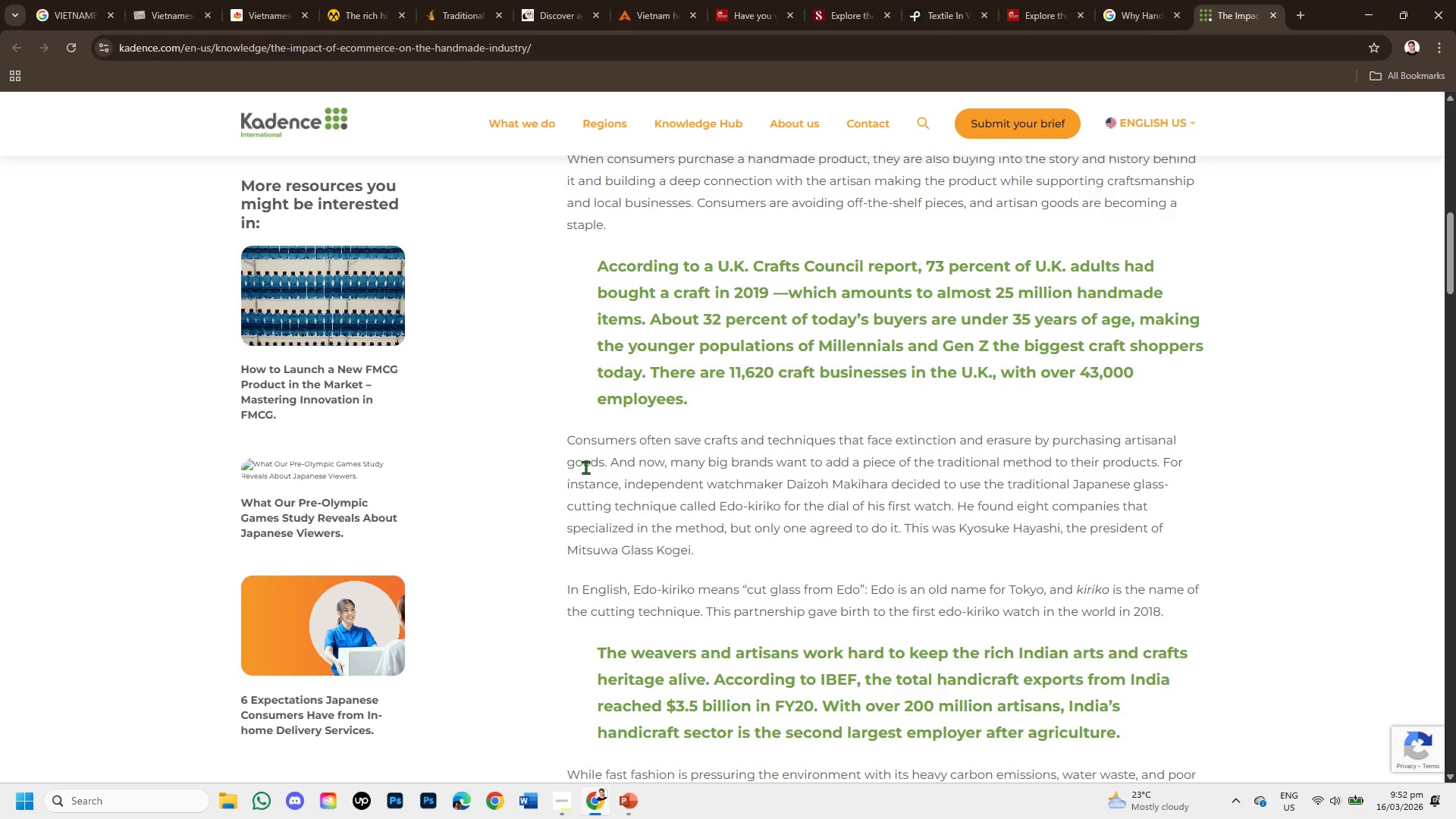 
wait(7.33)
 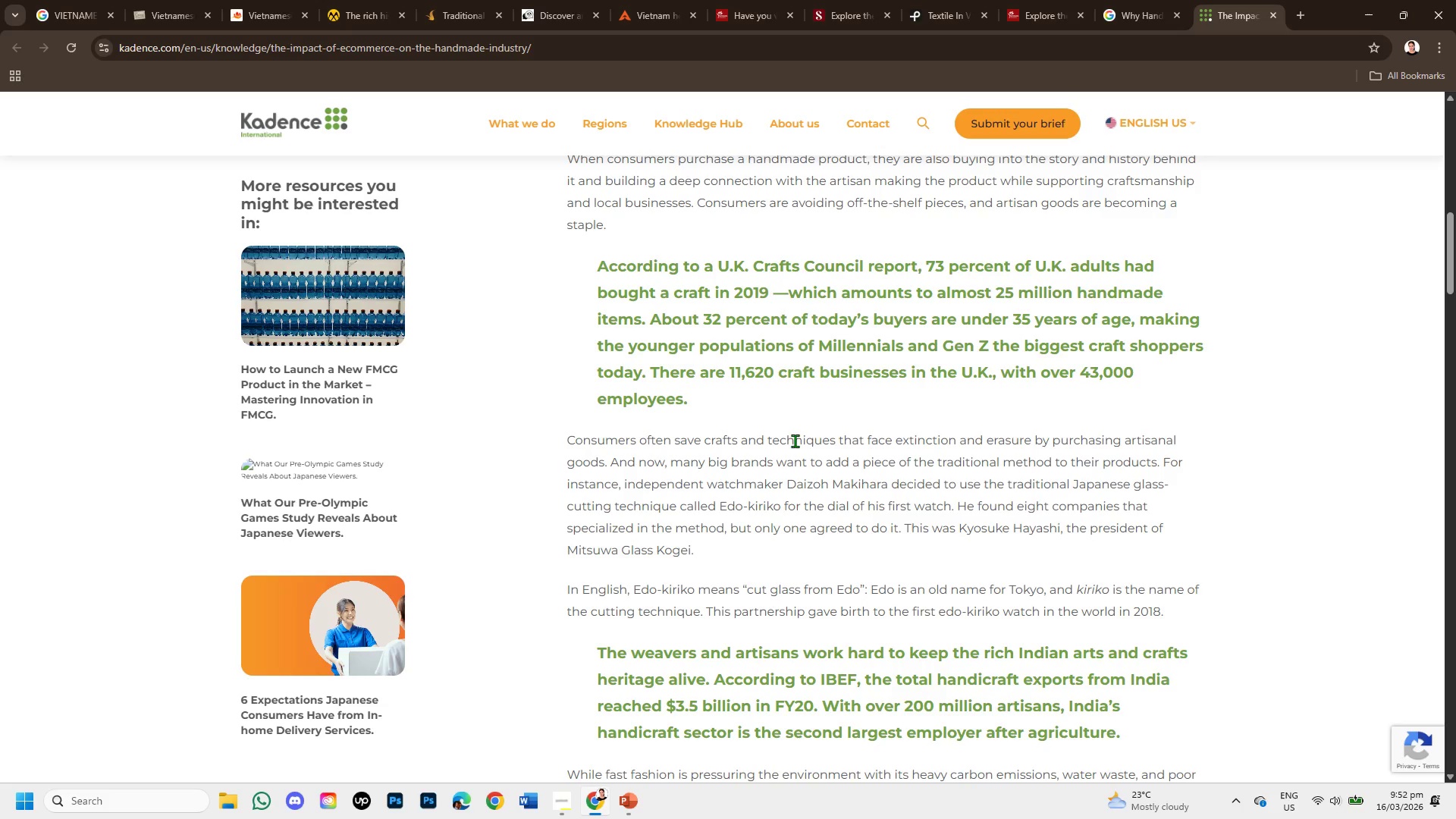 
scroll: coordinate [726, 475], scroll_direction: down, amount: 5.0
 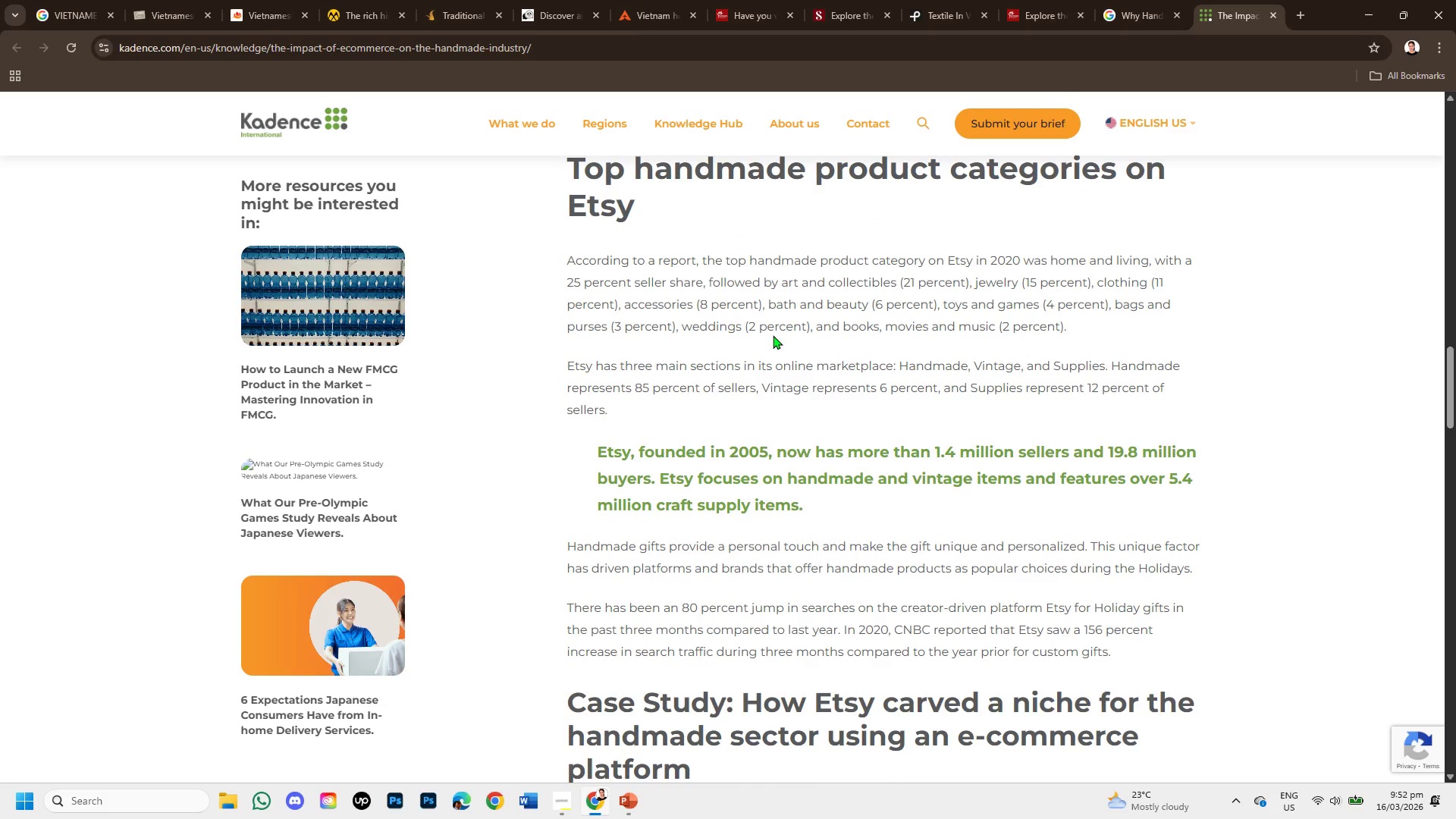 
wait(10.48)
 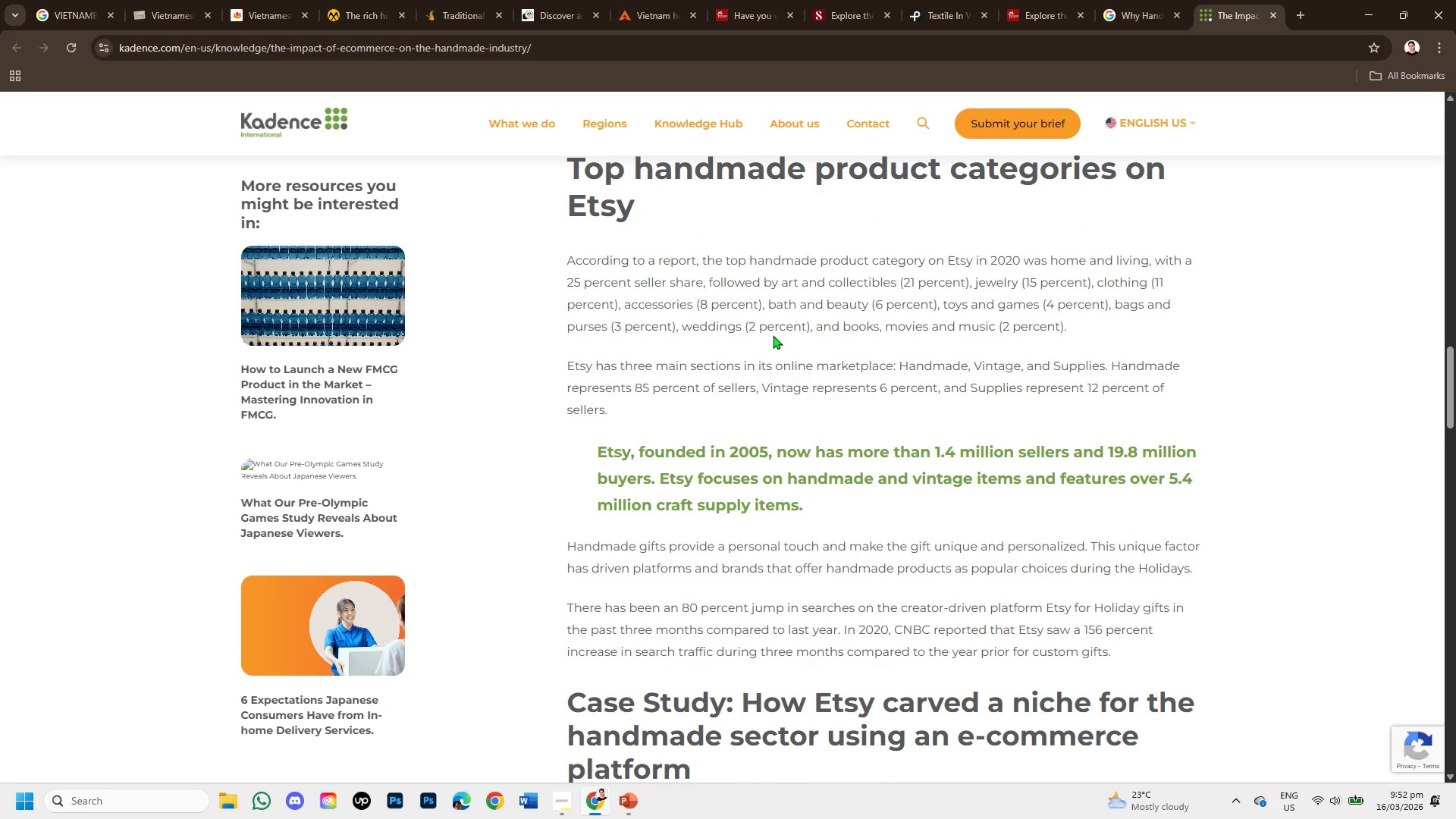 
scroll: coordinate [592, 574], scroll_direction: down, amount: 1.0
 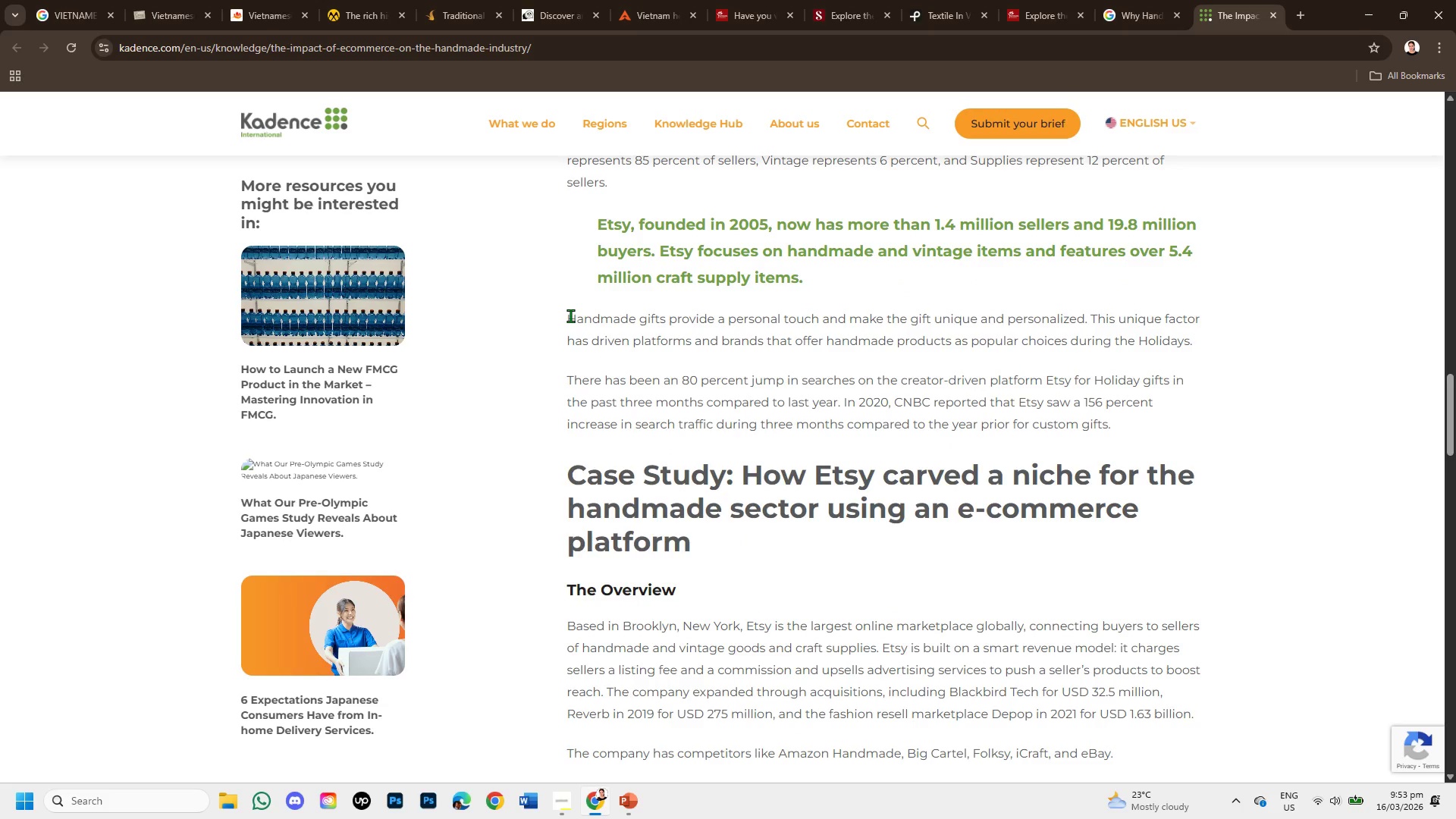 
wait(6.12)
 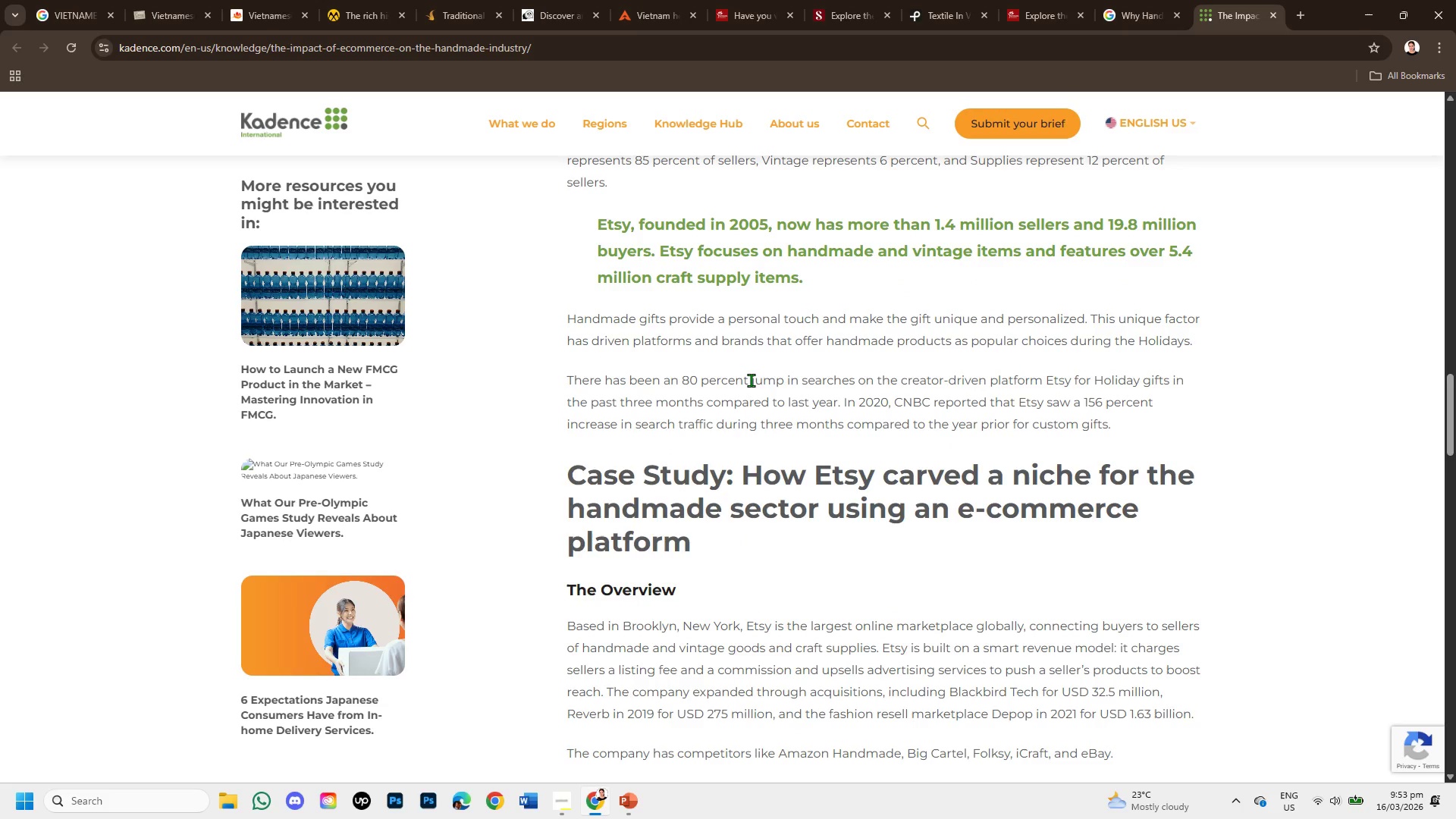 
left_click_drag(start_coordinate=[569, 315], to_coordinate=[1093, 313])
 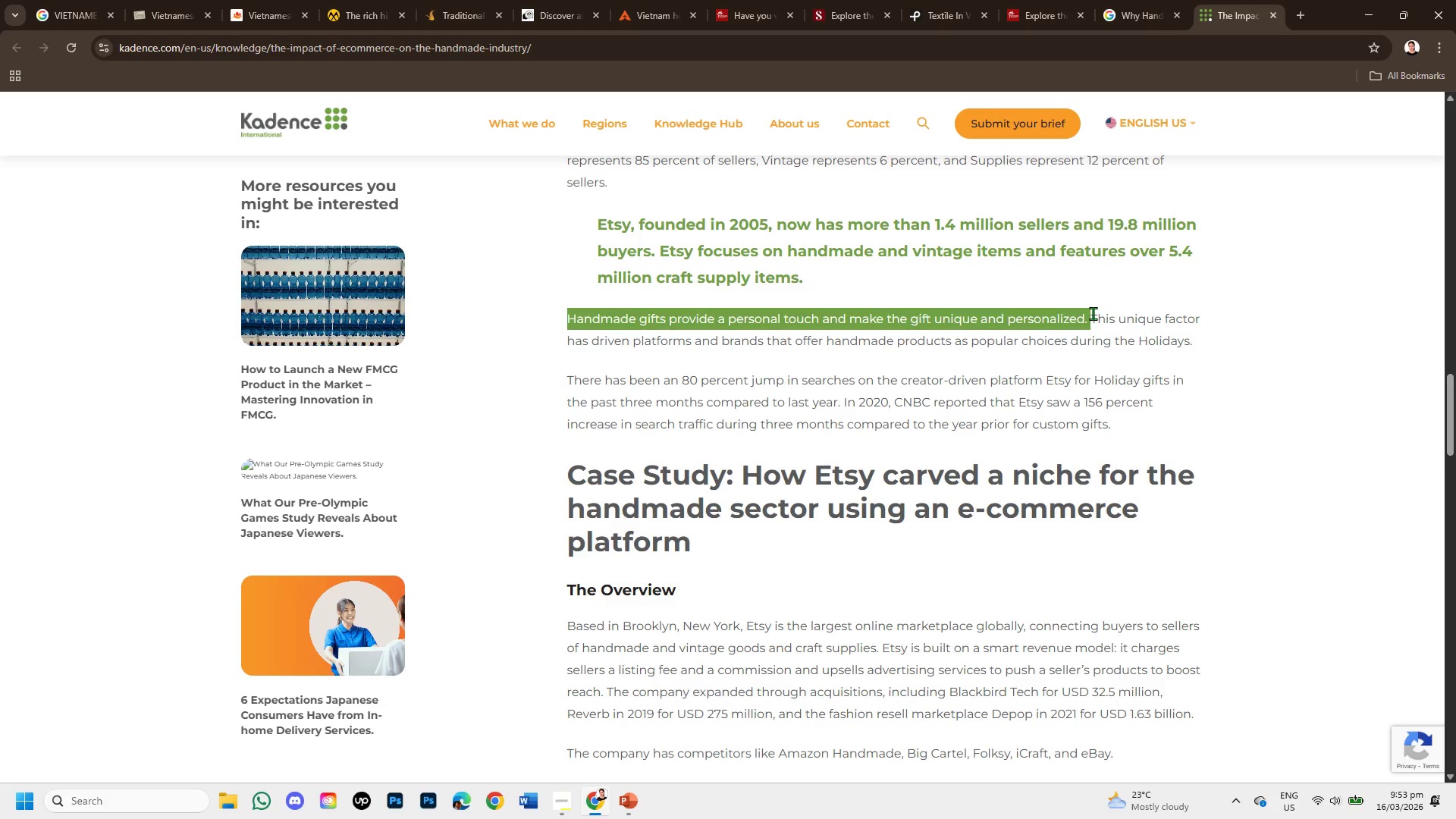 
key(Control+C)
 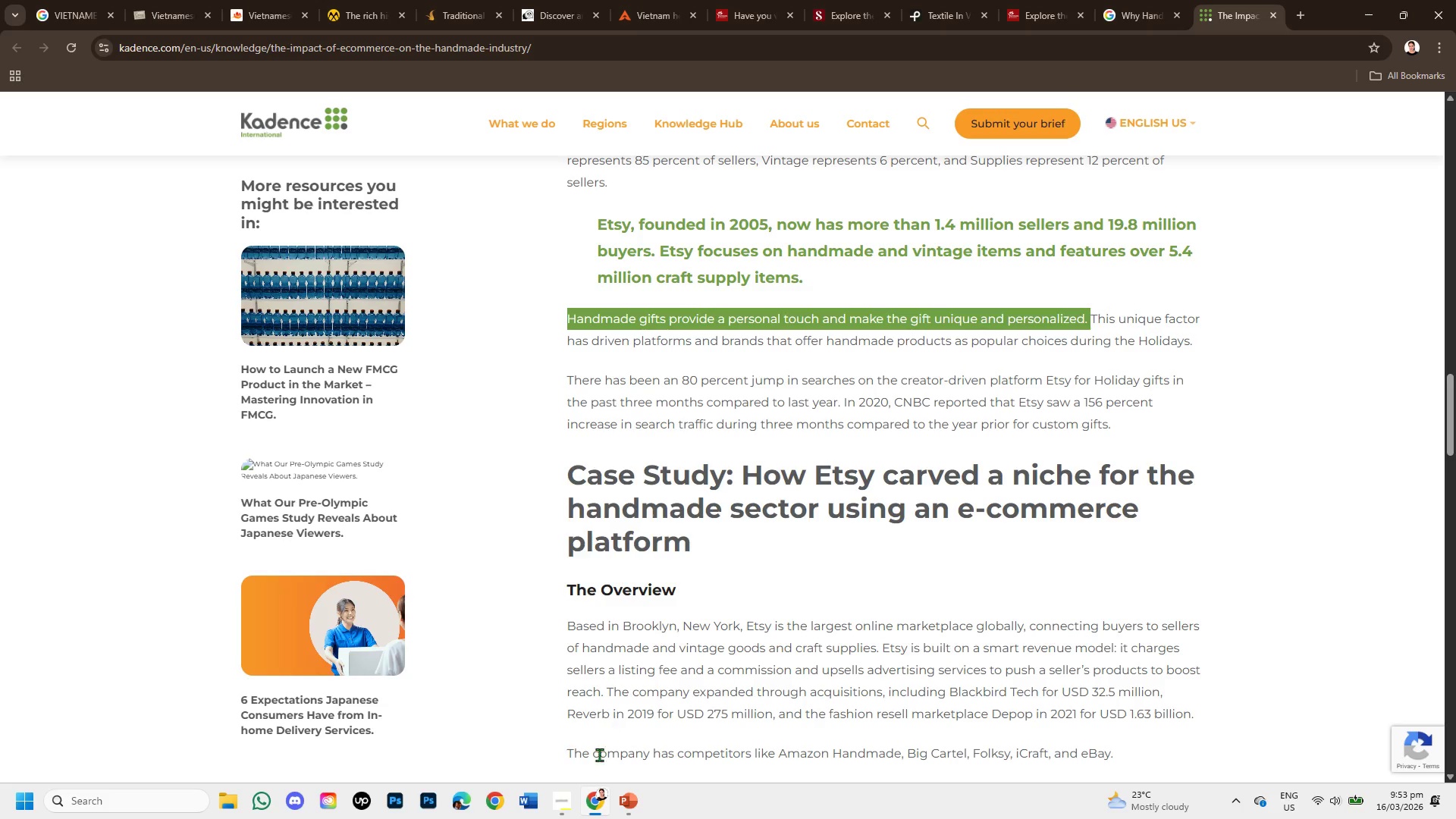 
left_click([625, 799])
 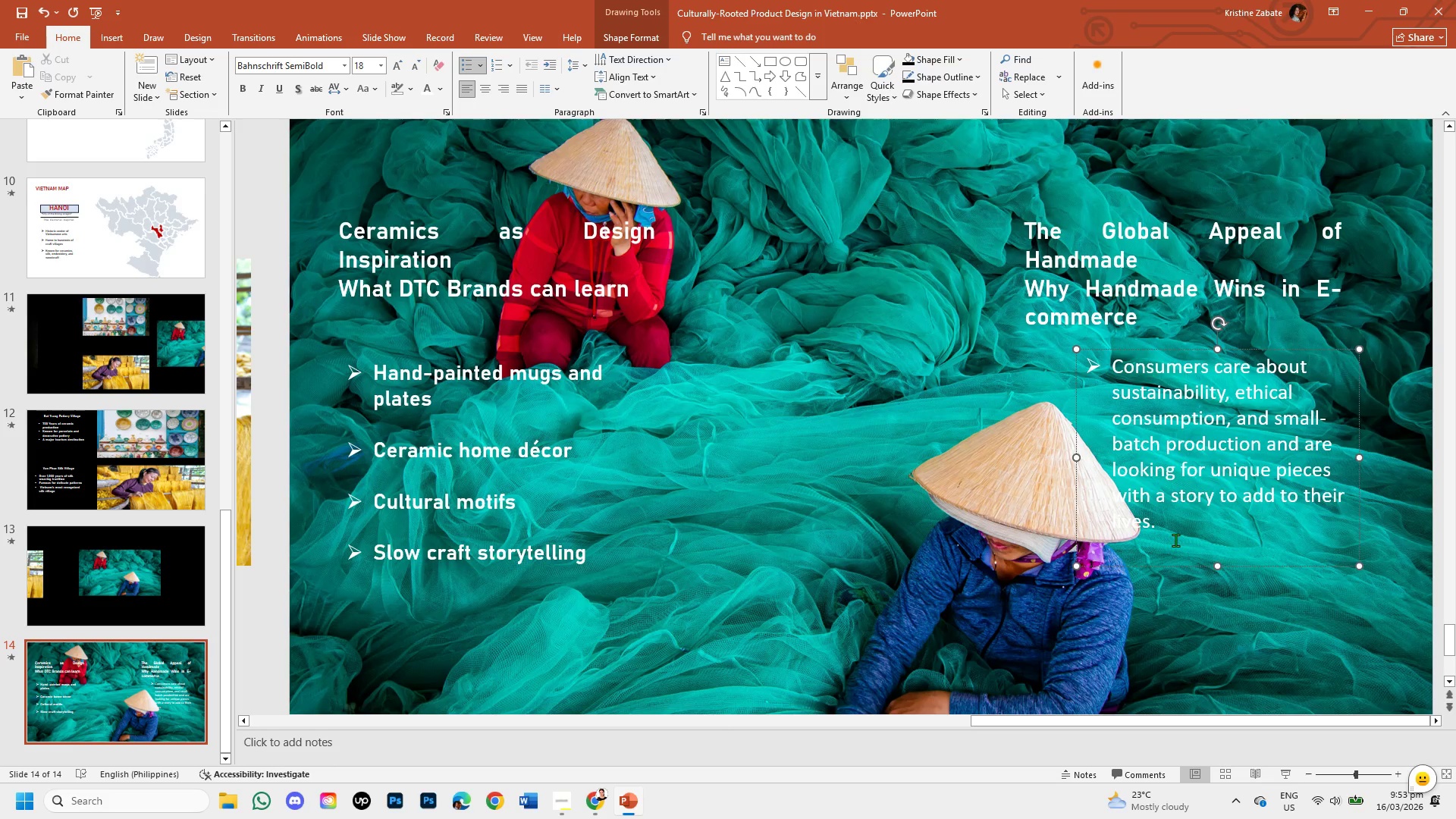 
left_click([1172, 534])
 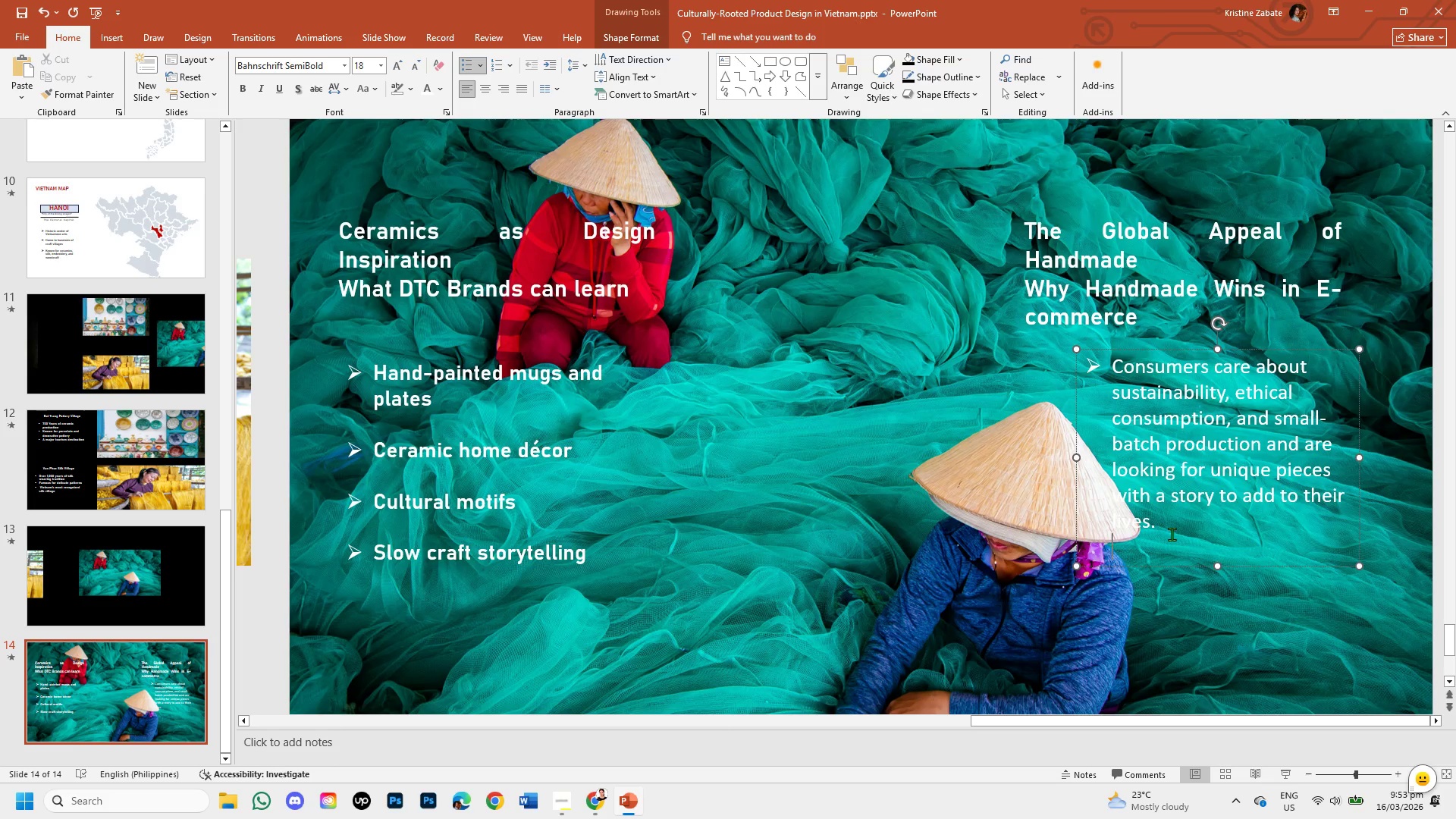 
left_click([1172, 534])
 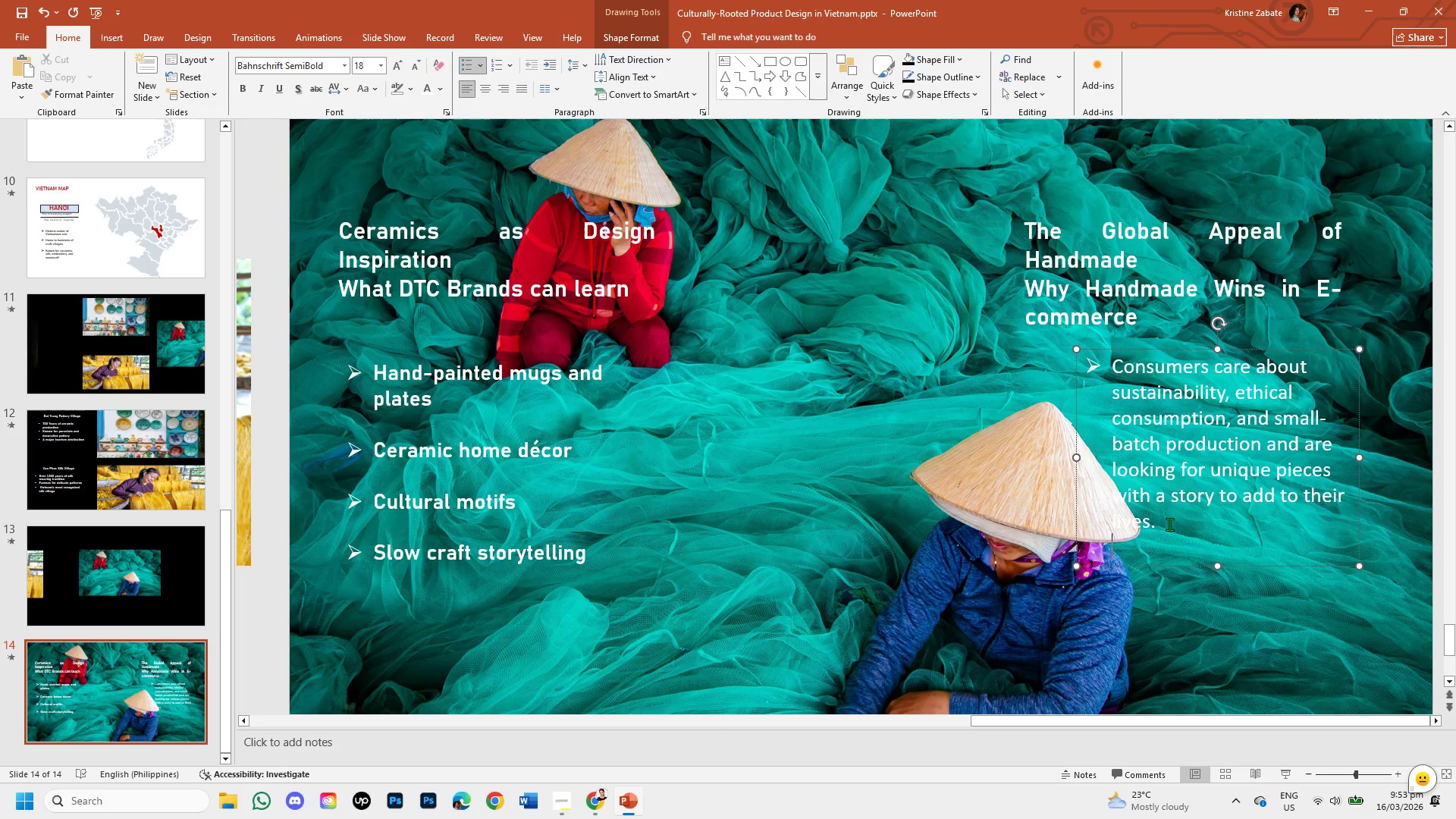 
key(Backspace)
 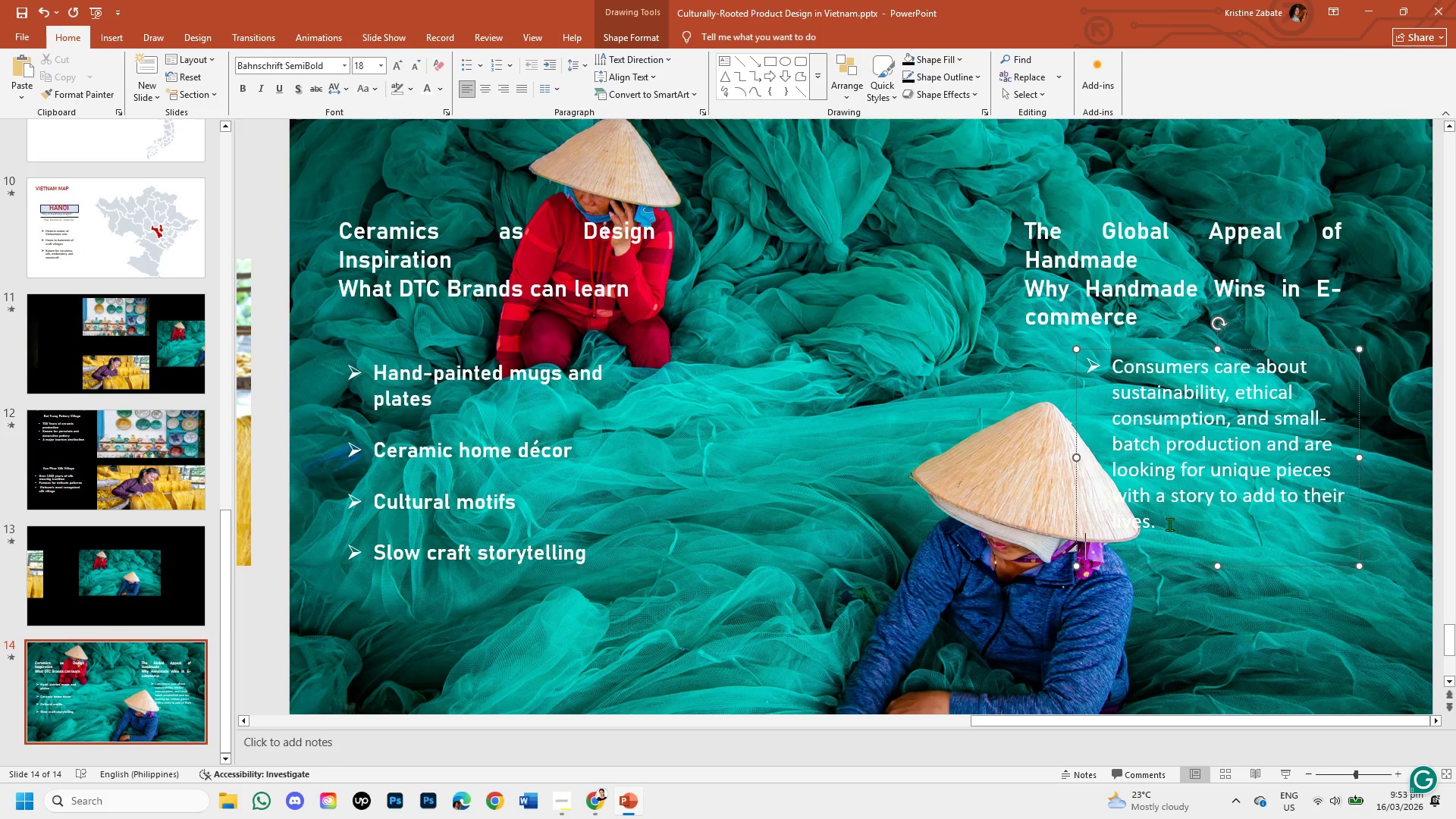 
key(Backspace)
 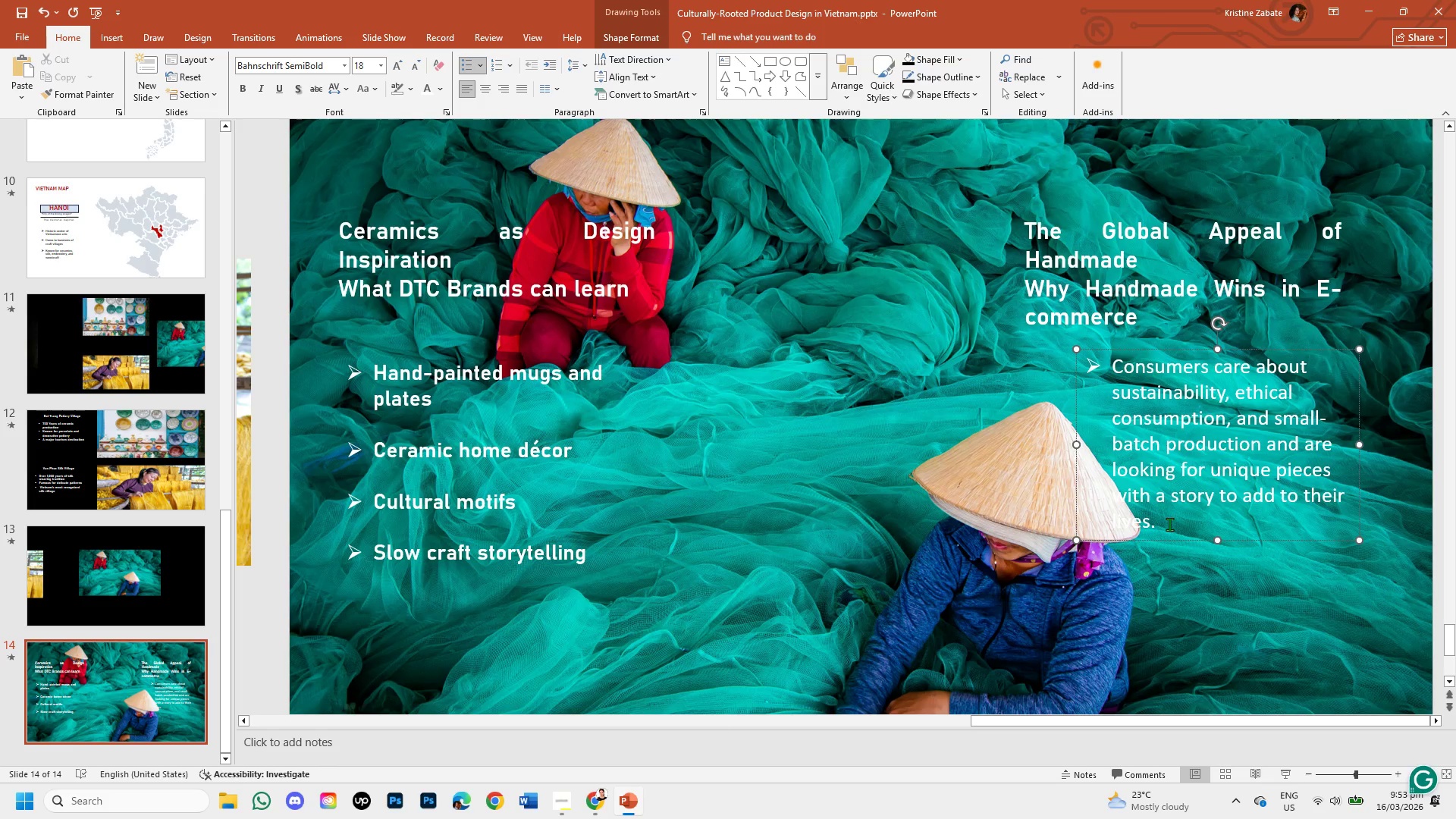 
key(Enter)
 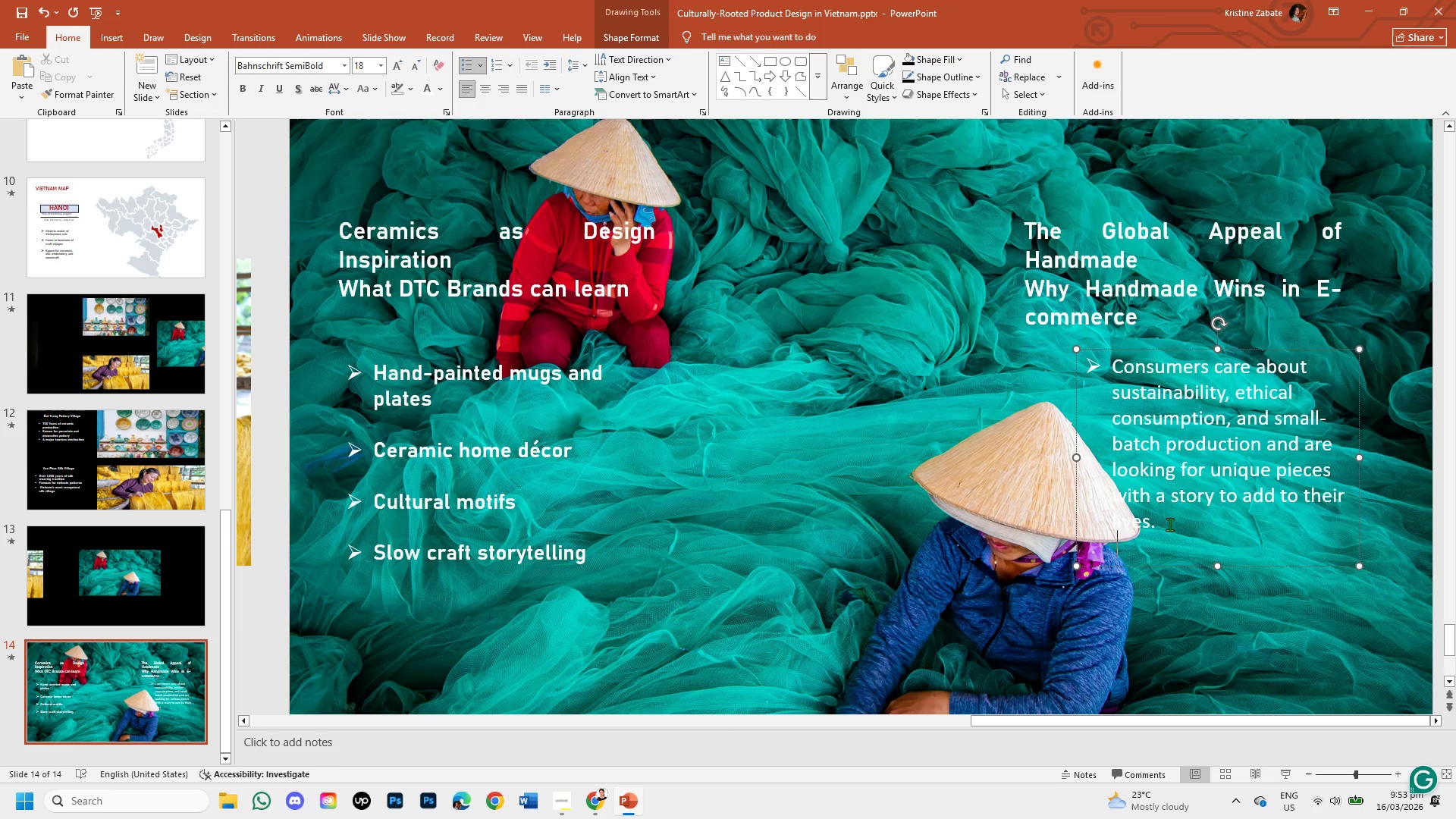 
key(Control+V)
 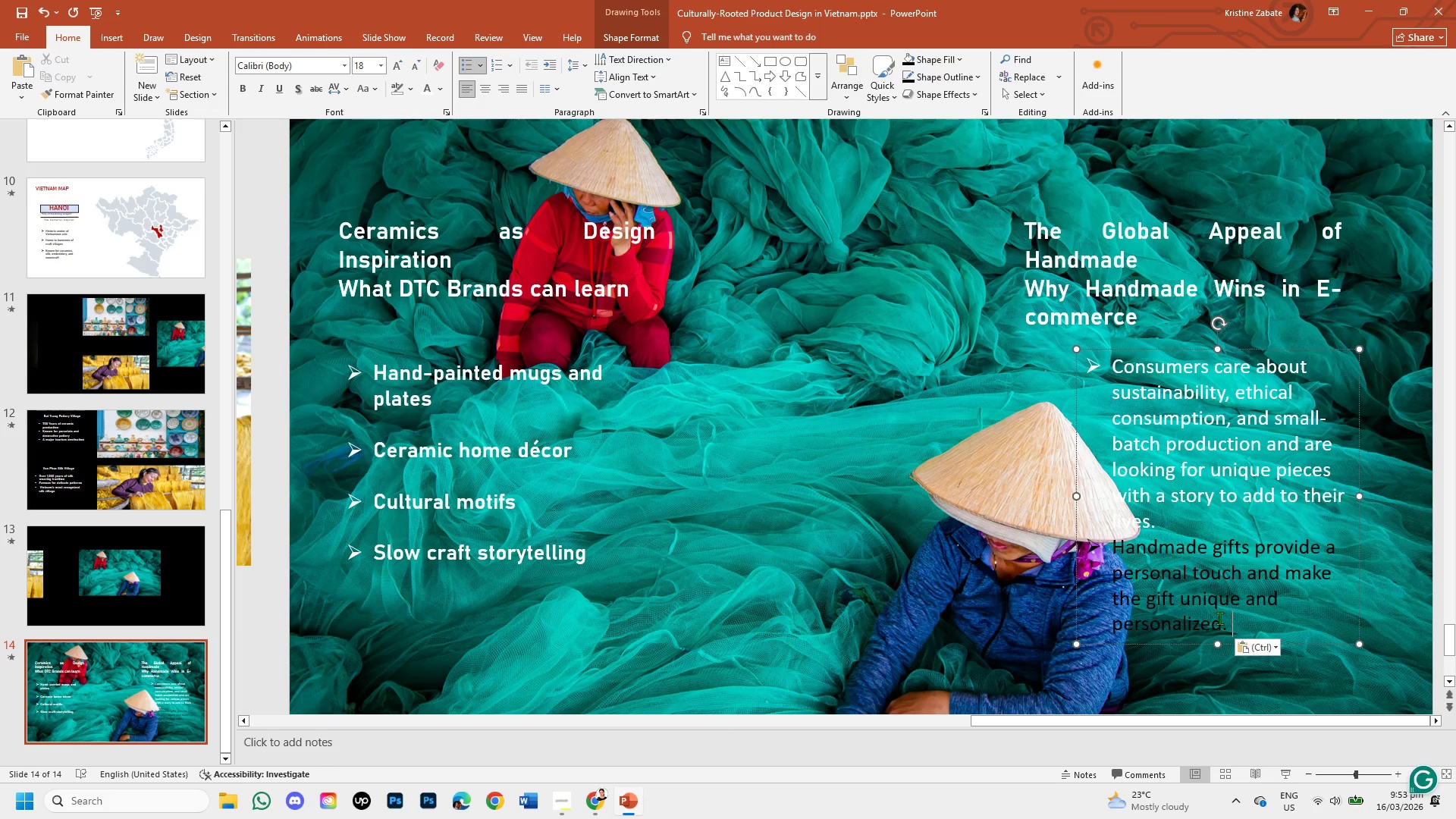 
left_click_drag(start_coordinate=[1237, 624], to_coordinate=[1111, 541])
 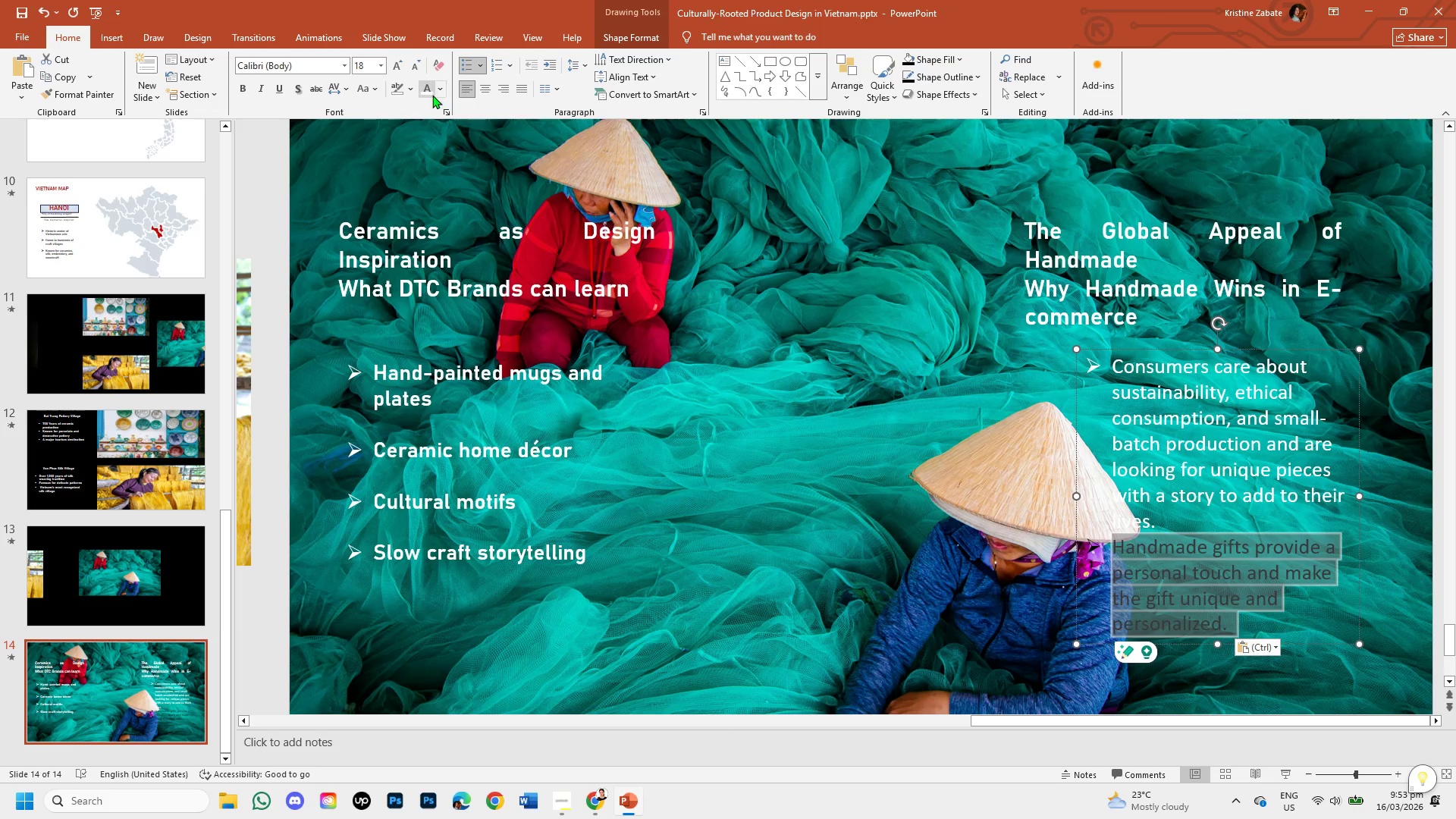 
left_click([423, 94])
 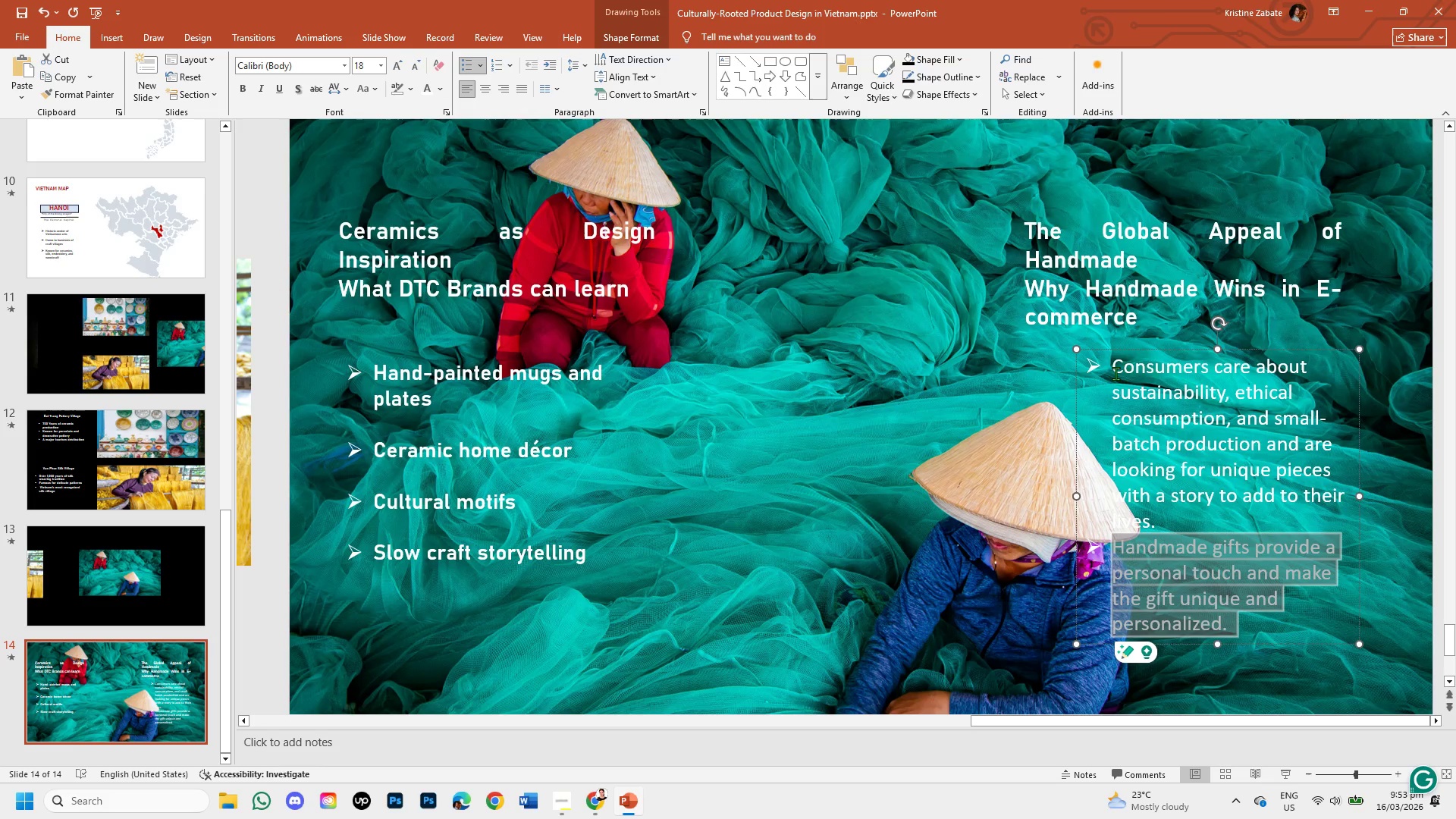 
left_click_drag(start_coordinate=[1116, 363], to_coordinate=[1279, 624])
 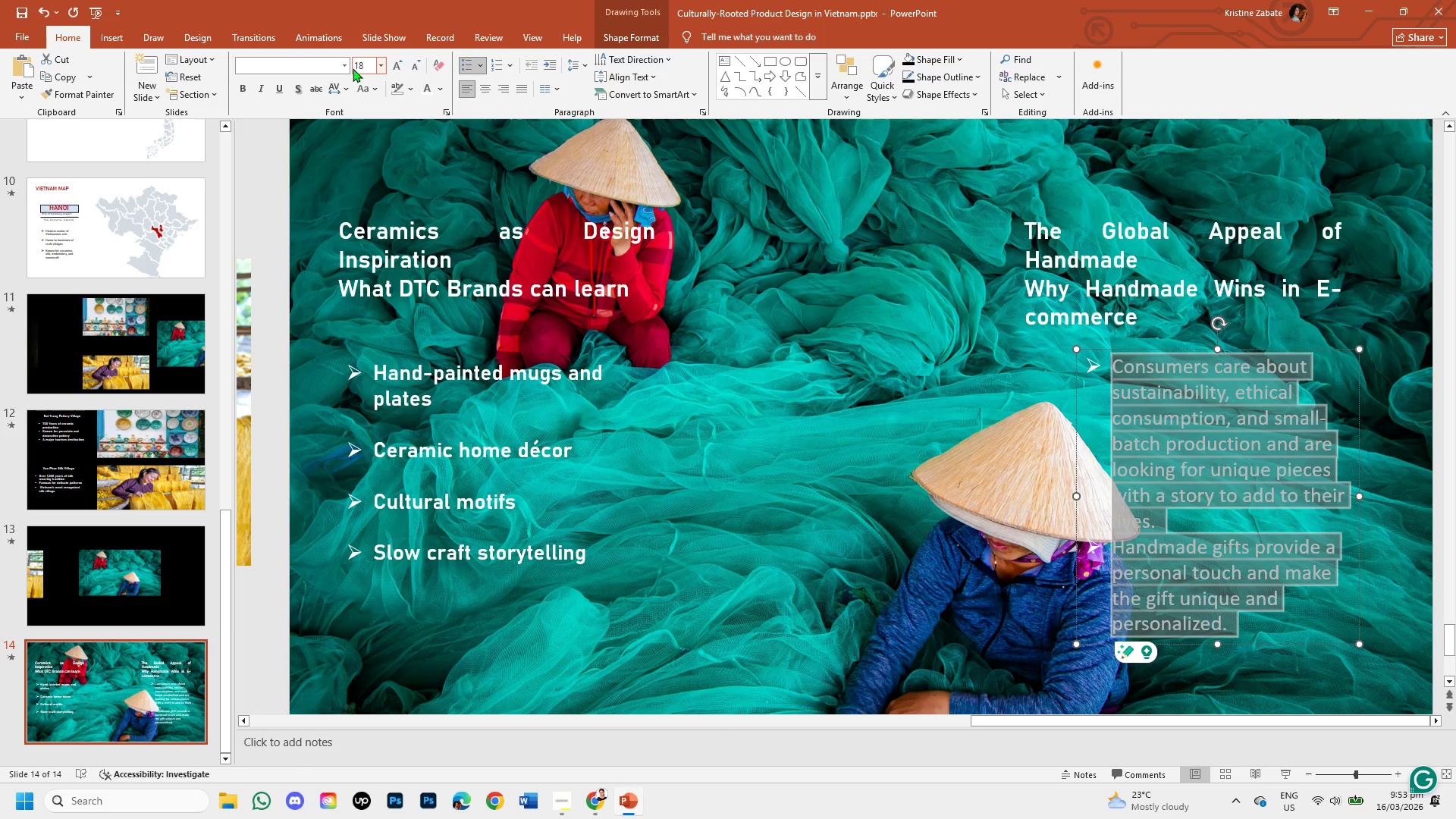 
left_click([346, 67])
 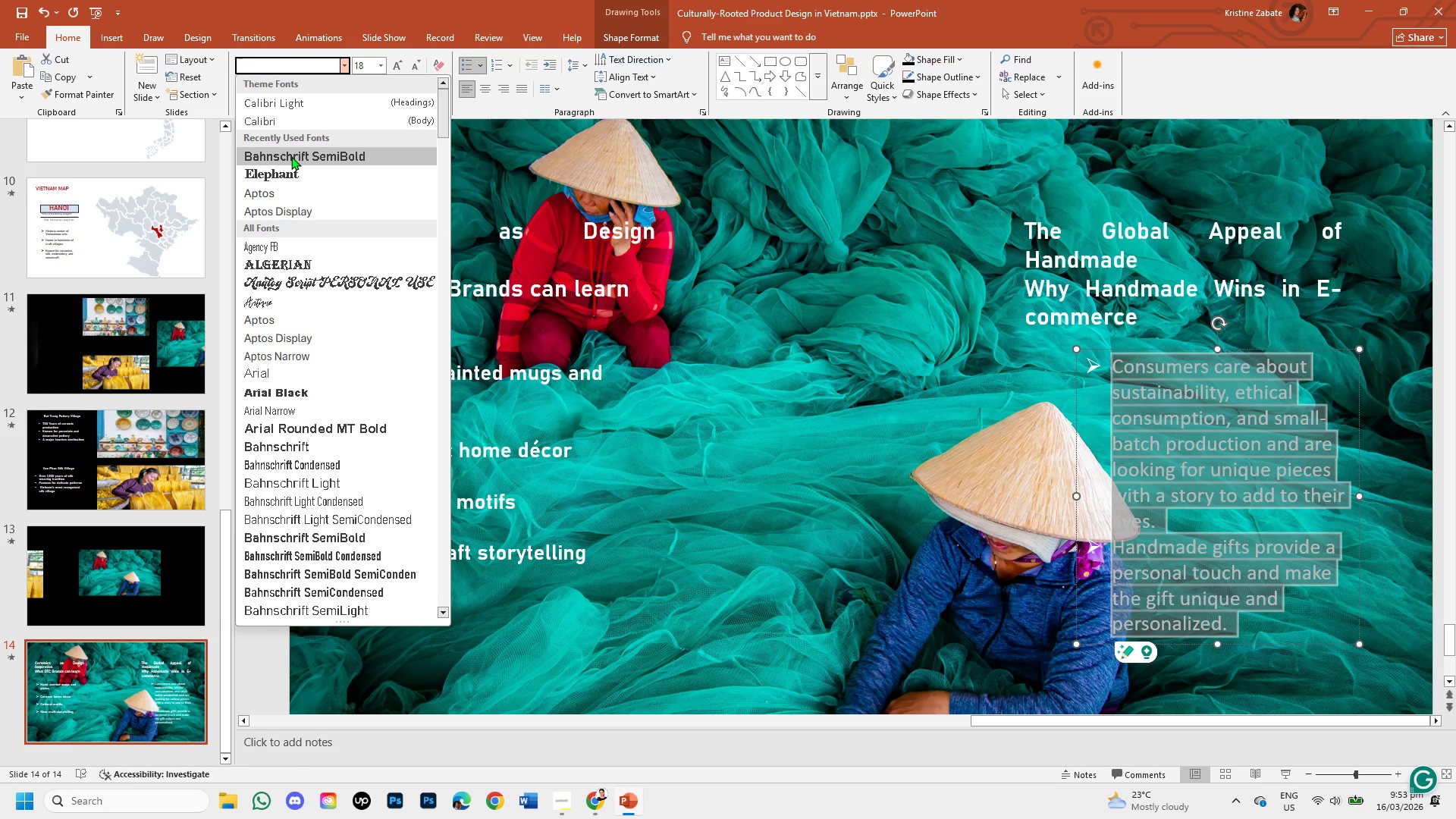 
left_click([291, 156])
 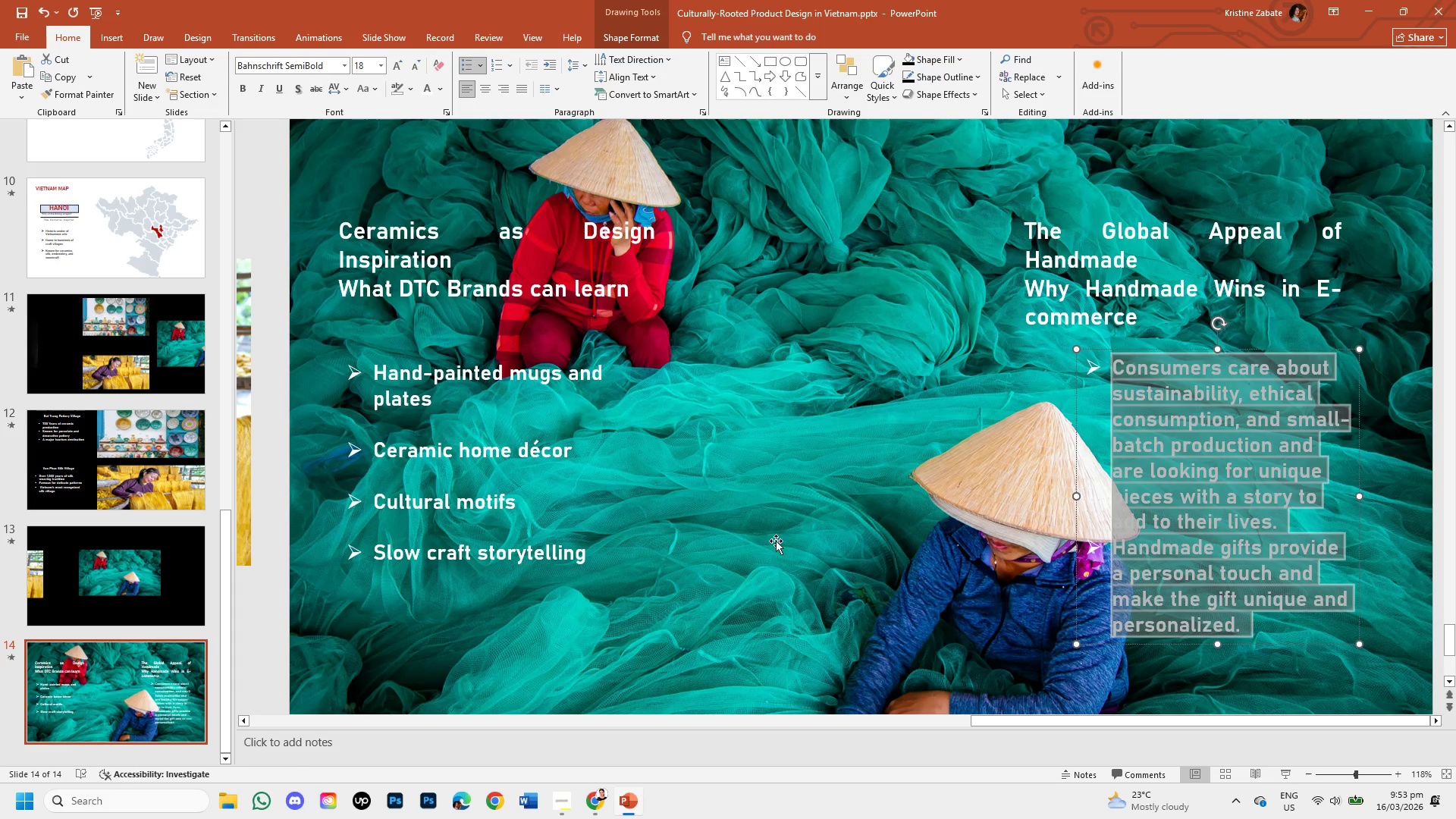 
left_click([866, 625])
 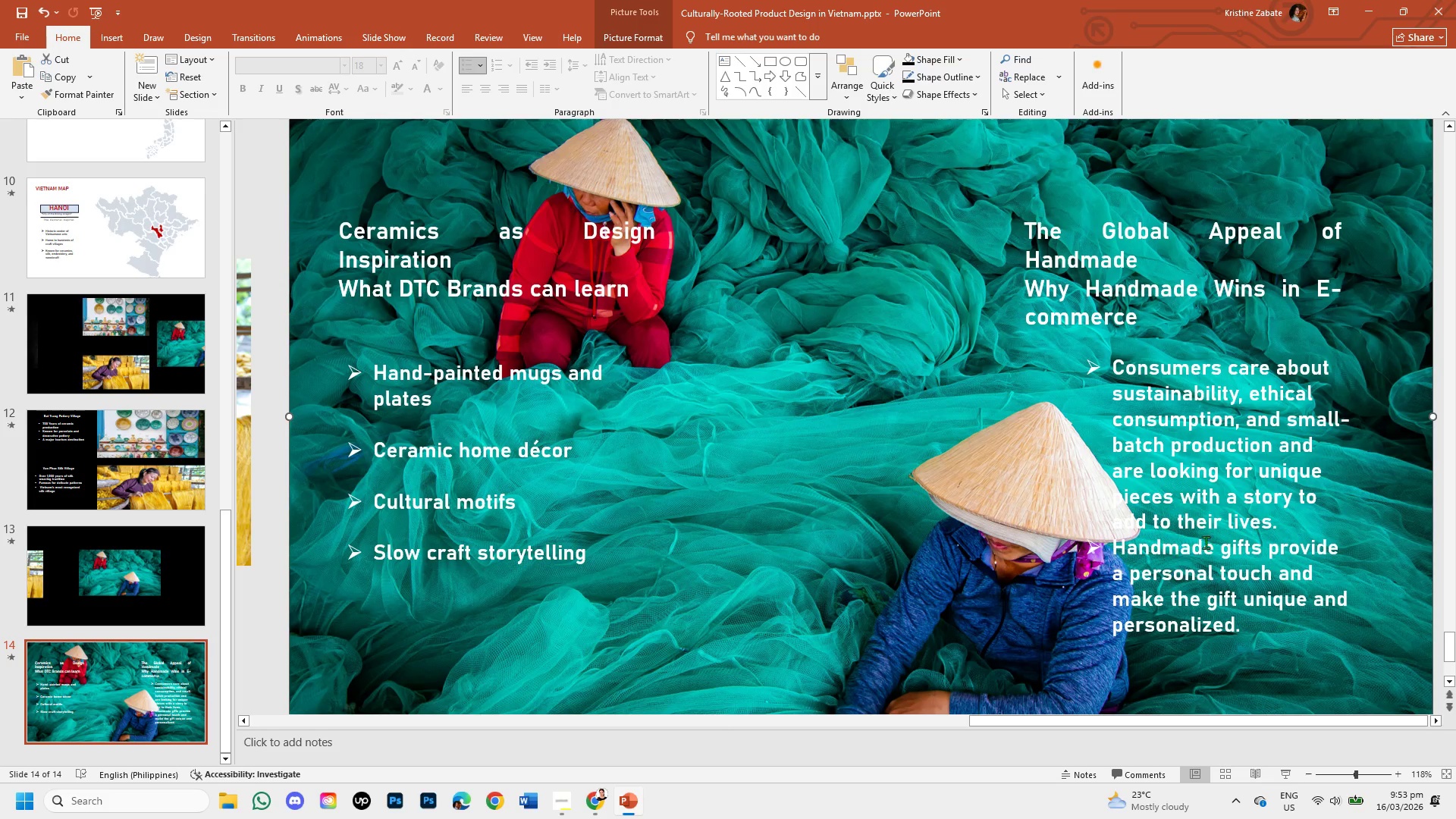 
left_click([1280, 525])
 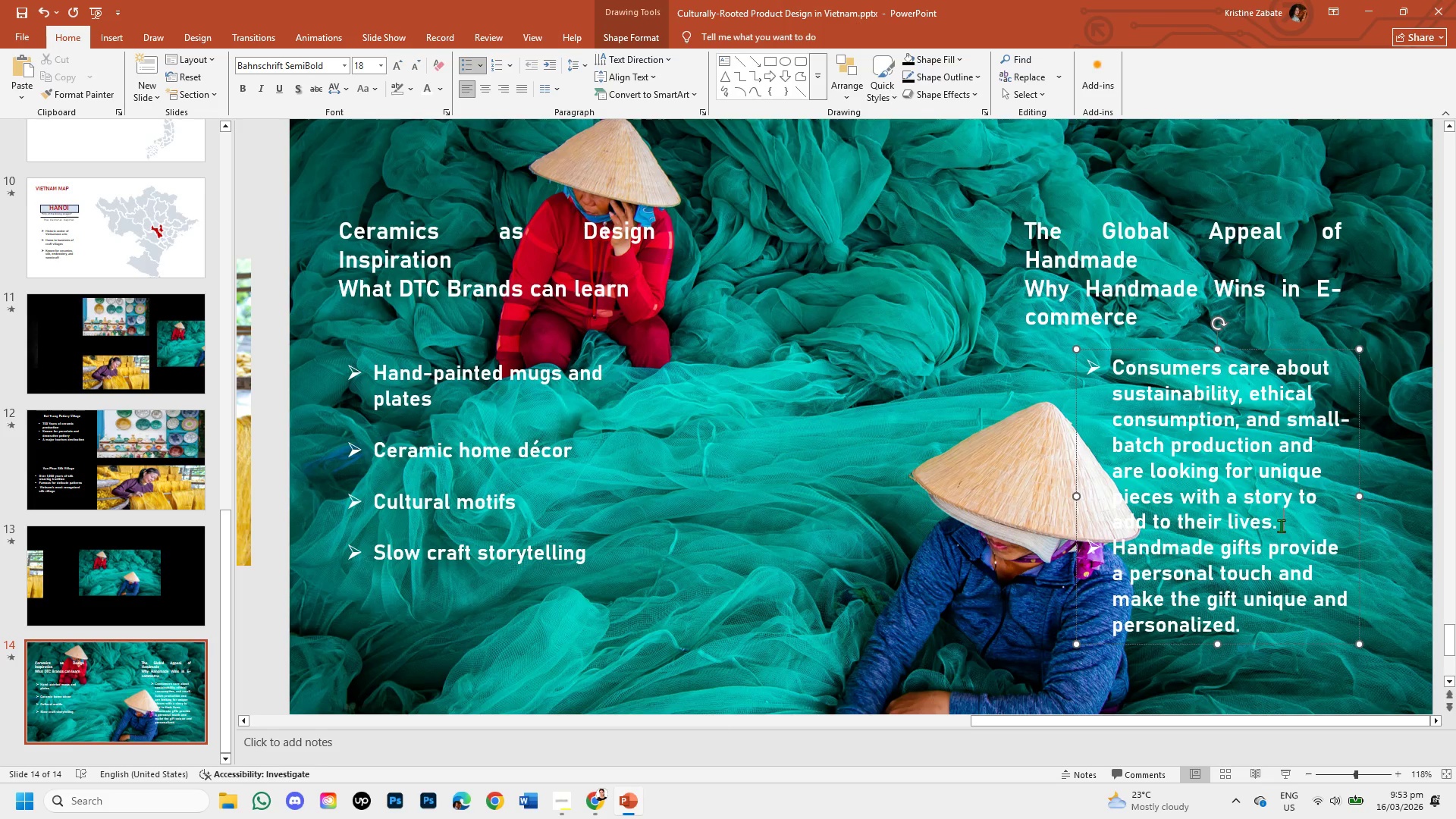 
key(Enter)
 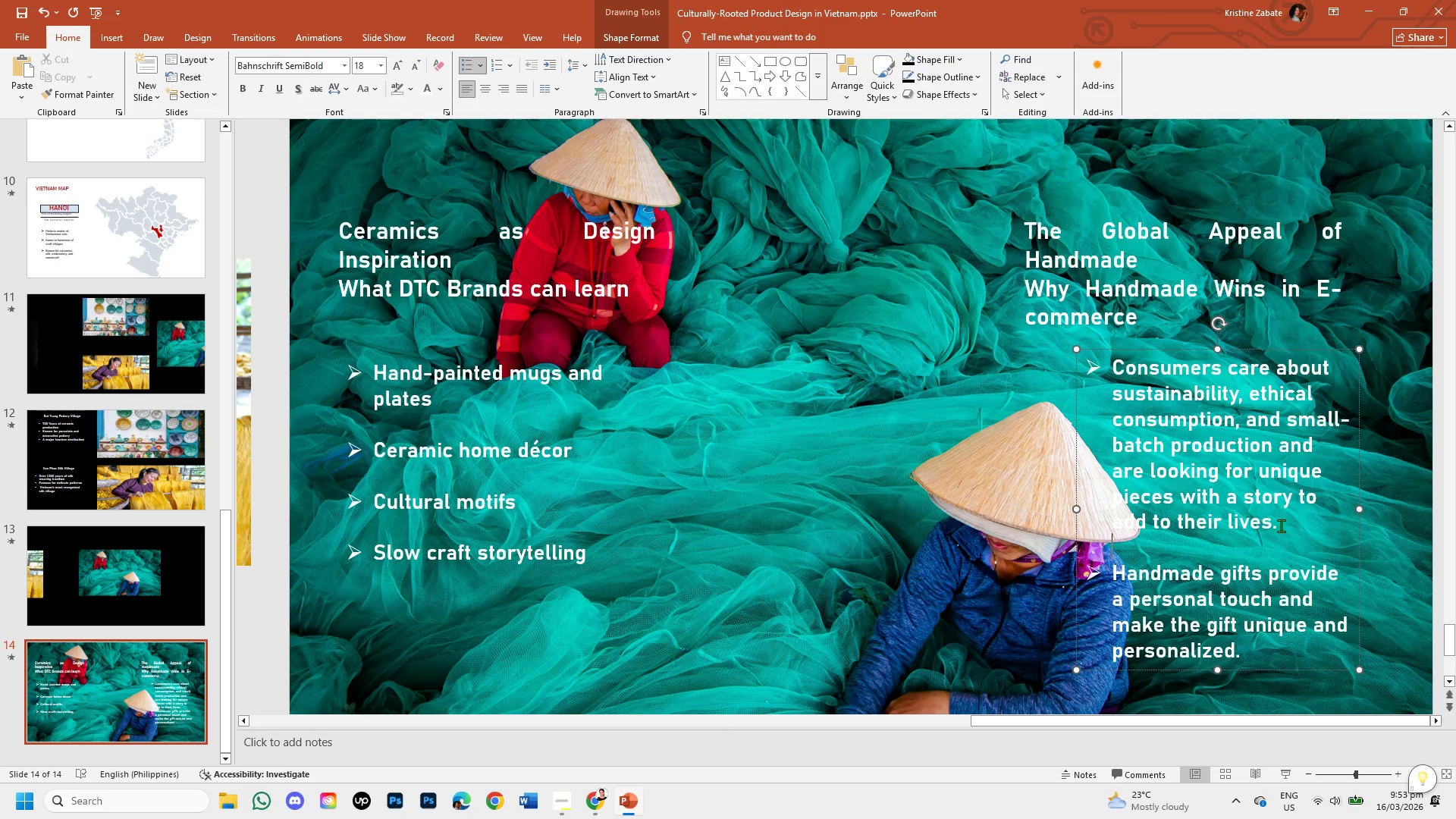 
key(Backspace)
 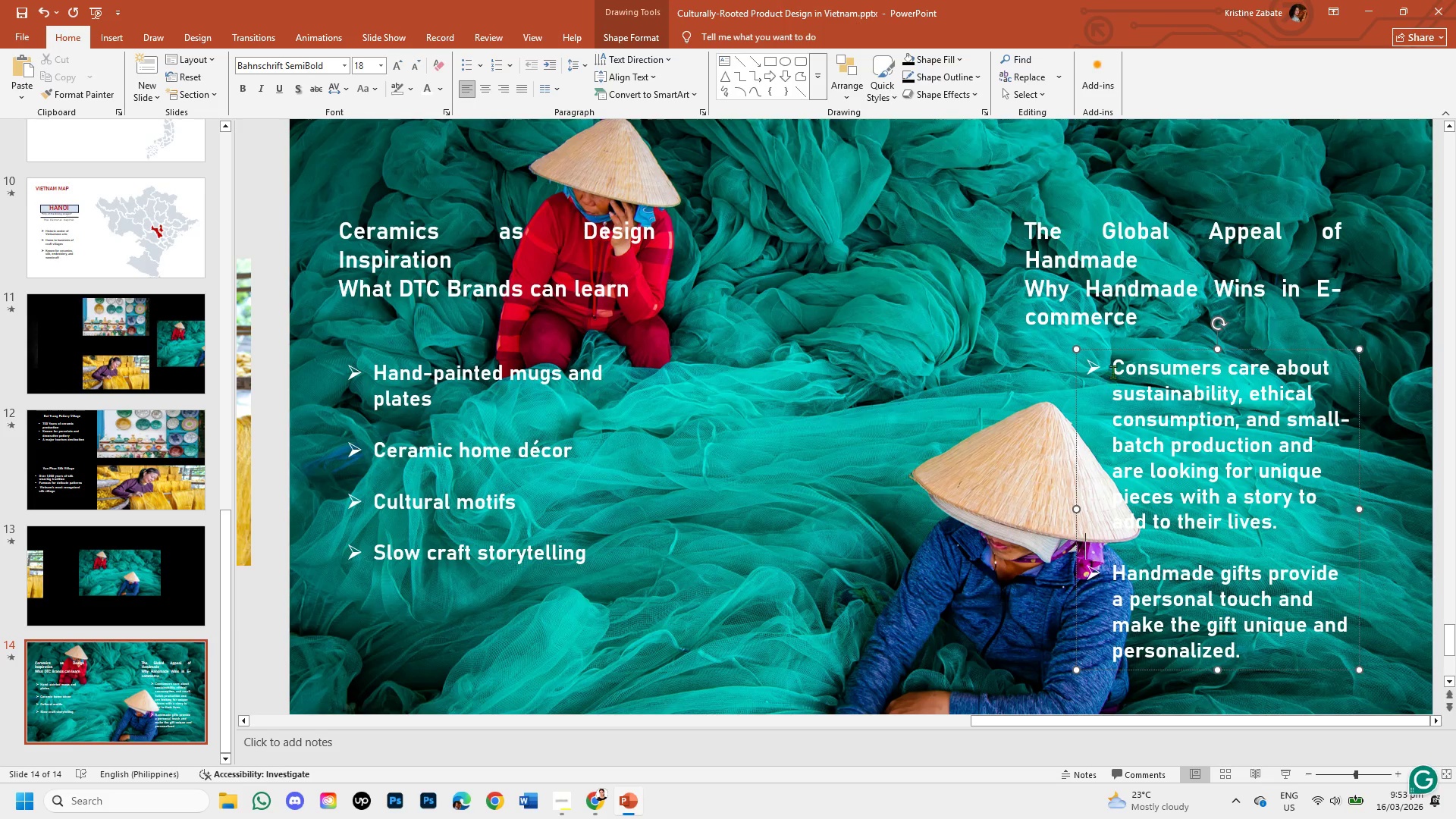 
left_click_drag(start_coordinate=[1096, 349], to_coordinate=[1126, 350])
 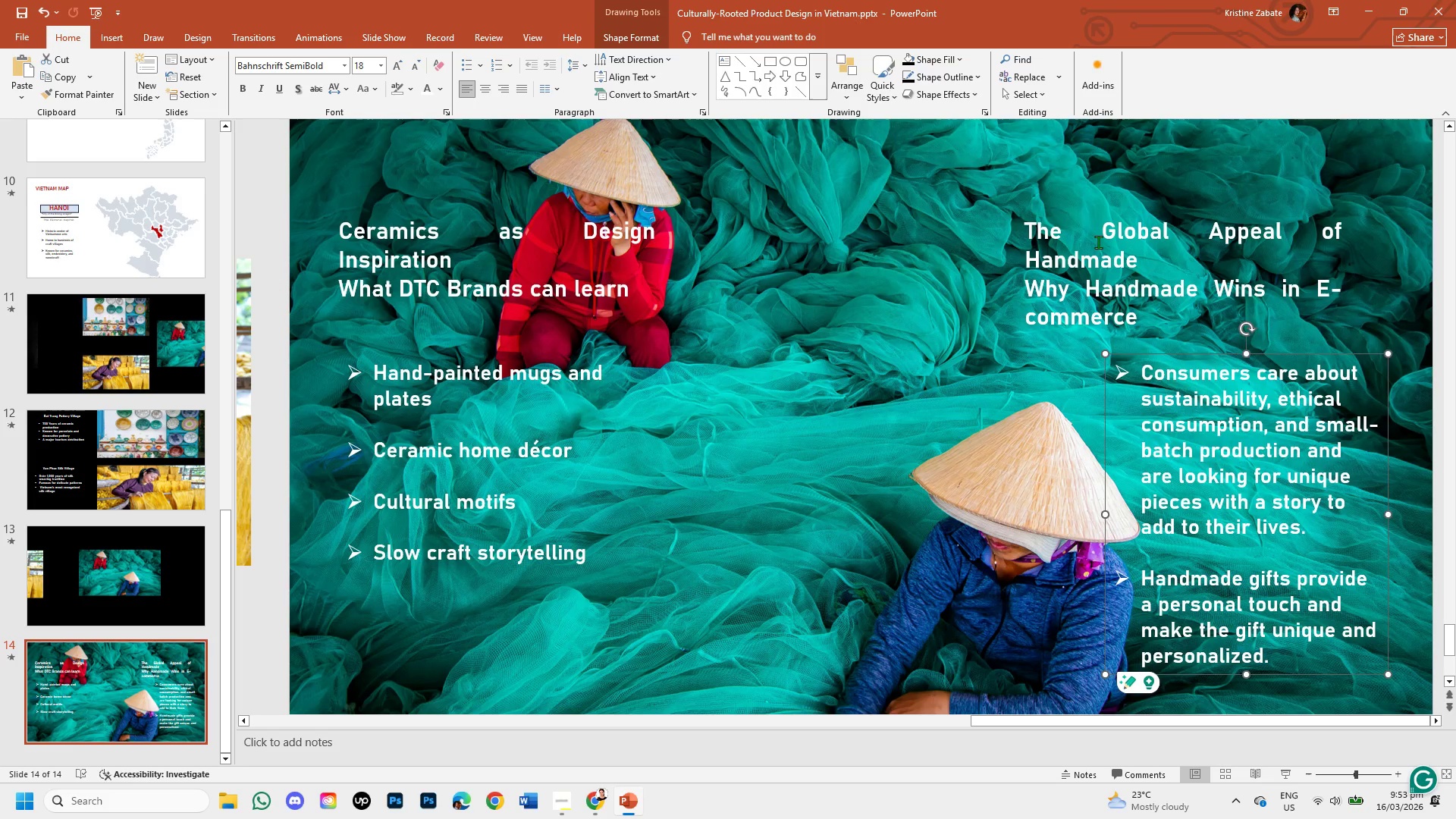 
left_click([1097, 241])
 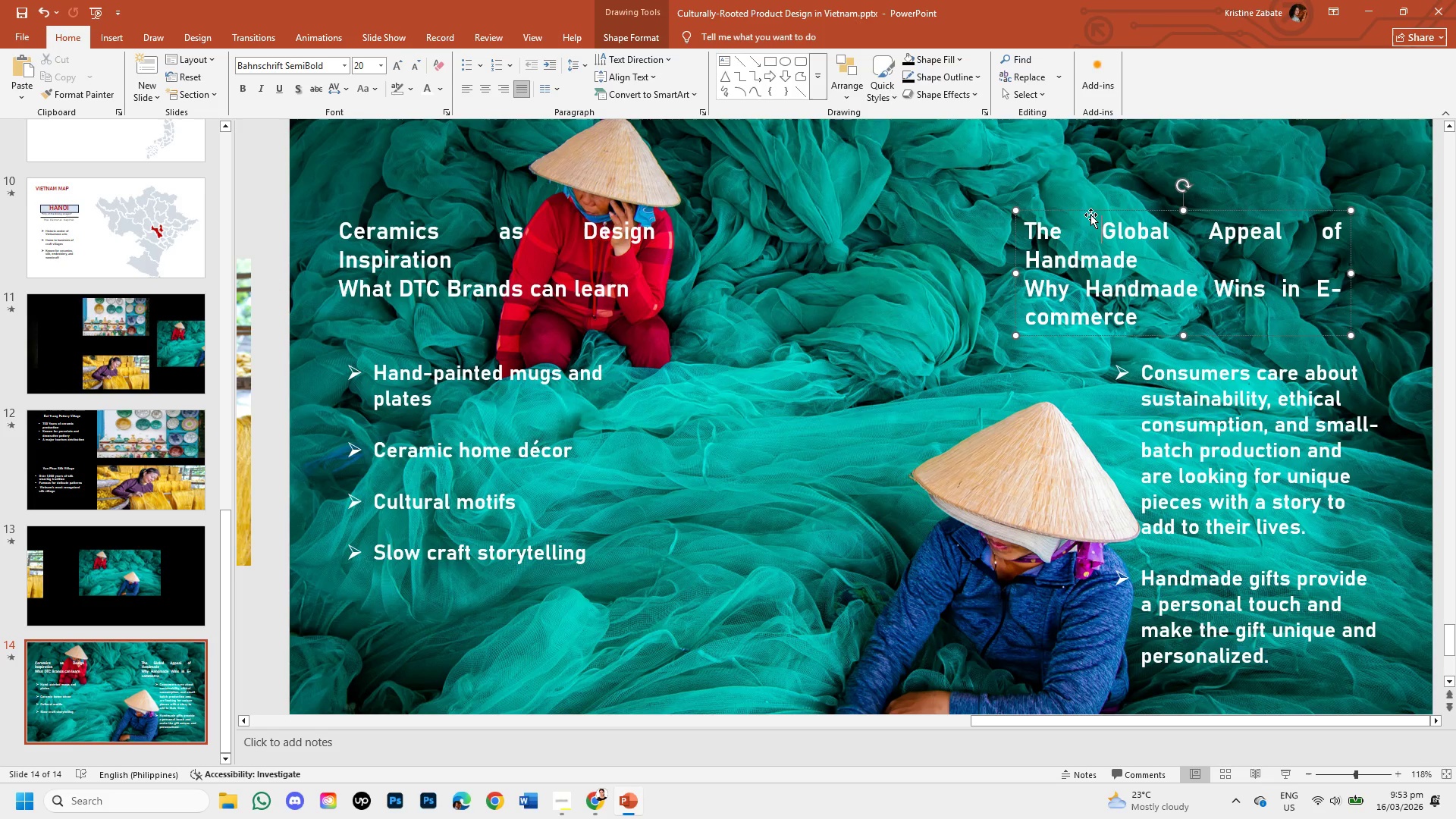 
left_click_drag(start_coordinate=[1090, 212], to_coordinate=[1166, 212])
 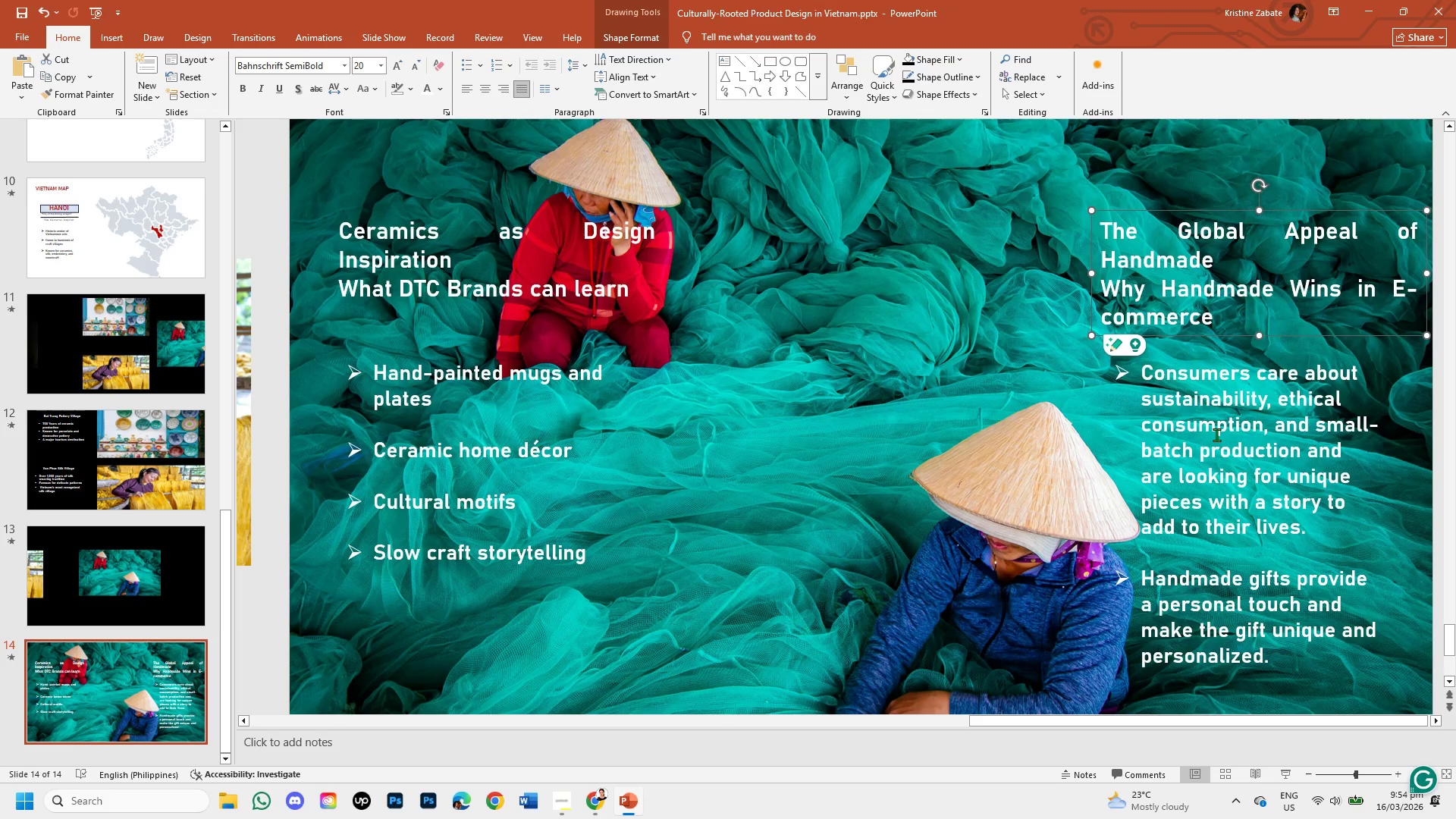 
left_click([1216, 435])
 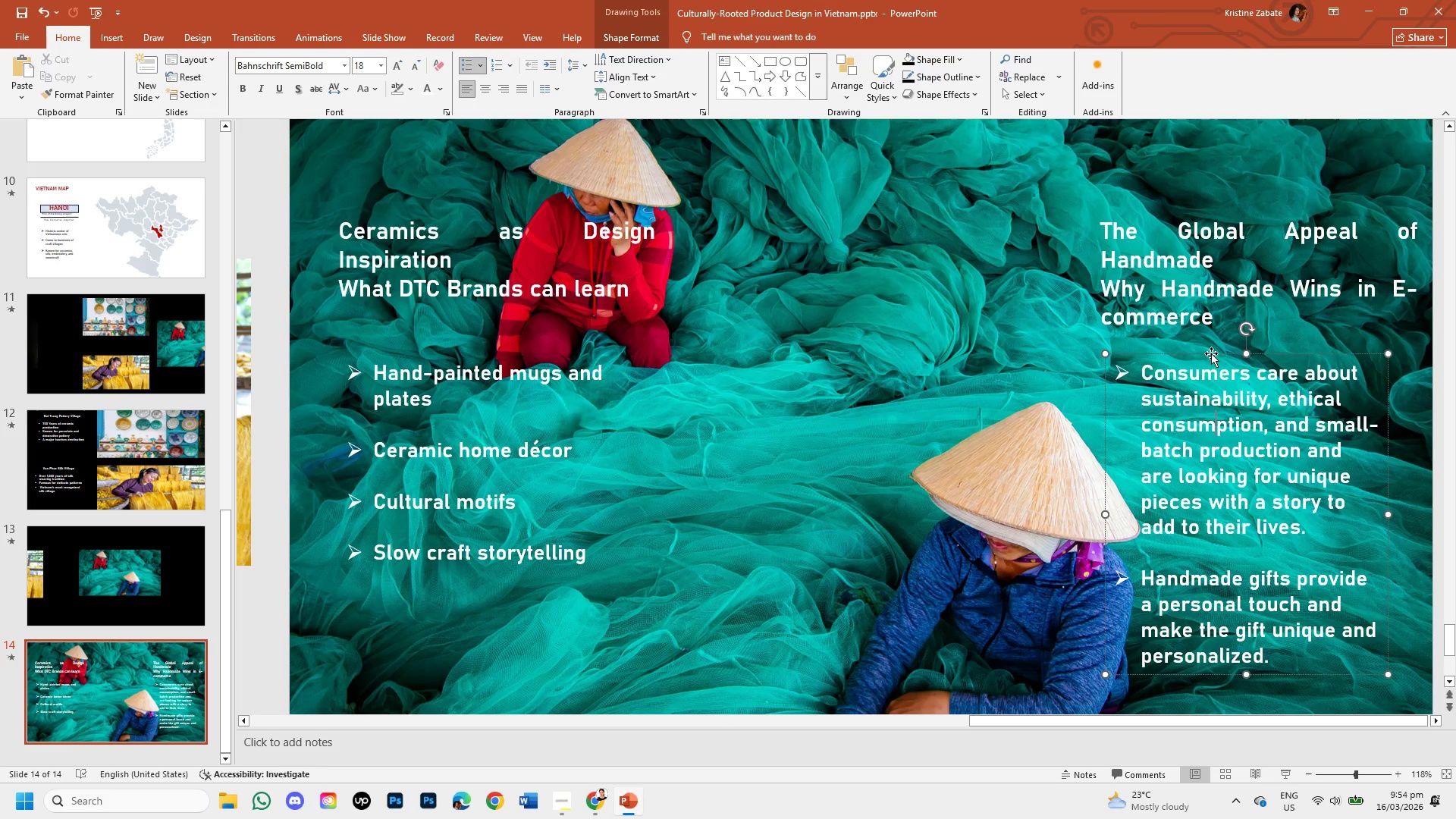 
left_click_drag(start_coordinate=[1211, 353], to_coordinate=[1248, 352])
 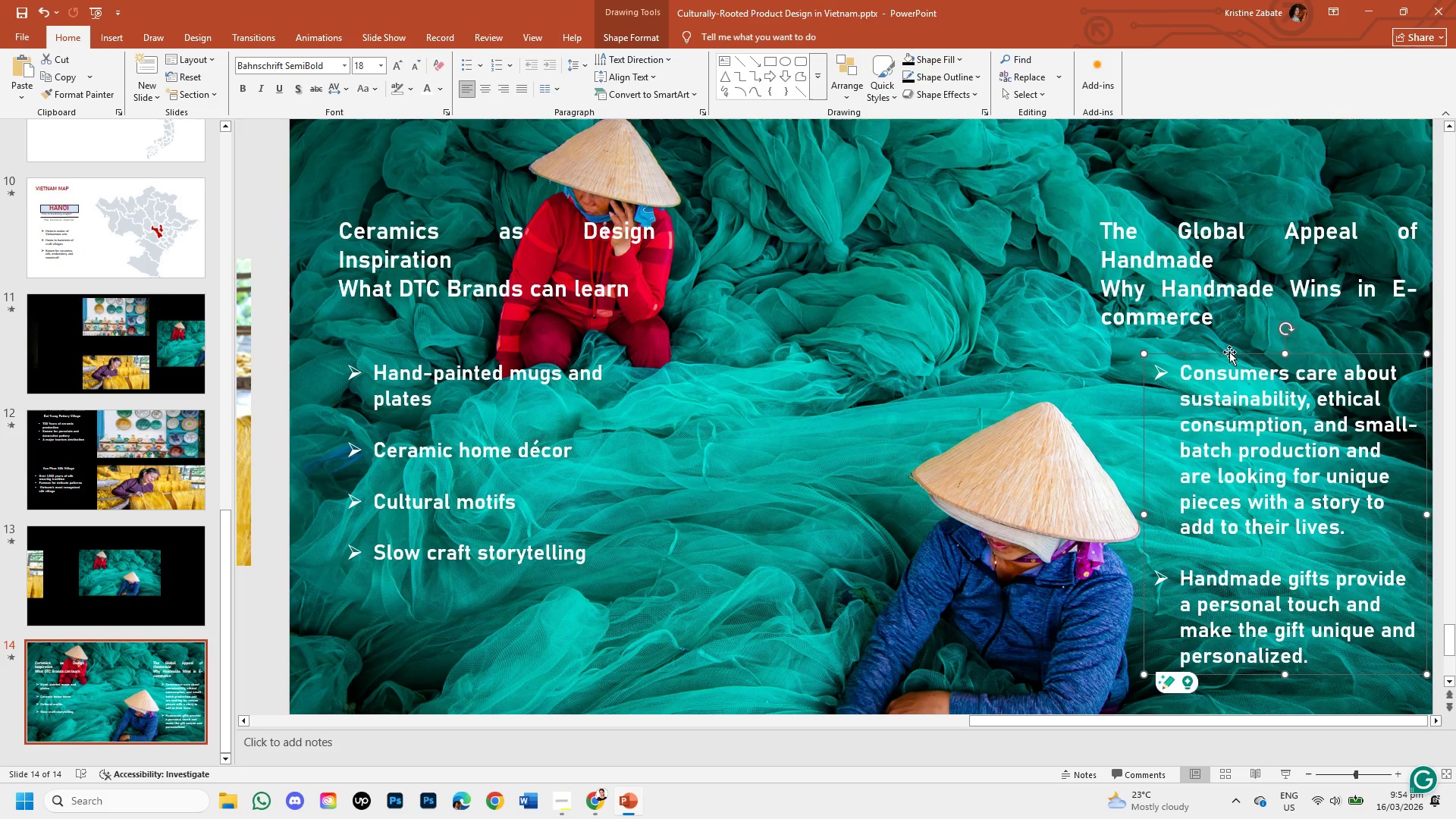 
left_click_drag(start_coordinate=[1229, 352], to_coordinate=[1208, 352])
 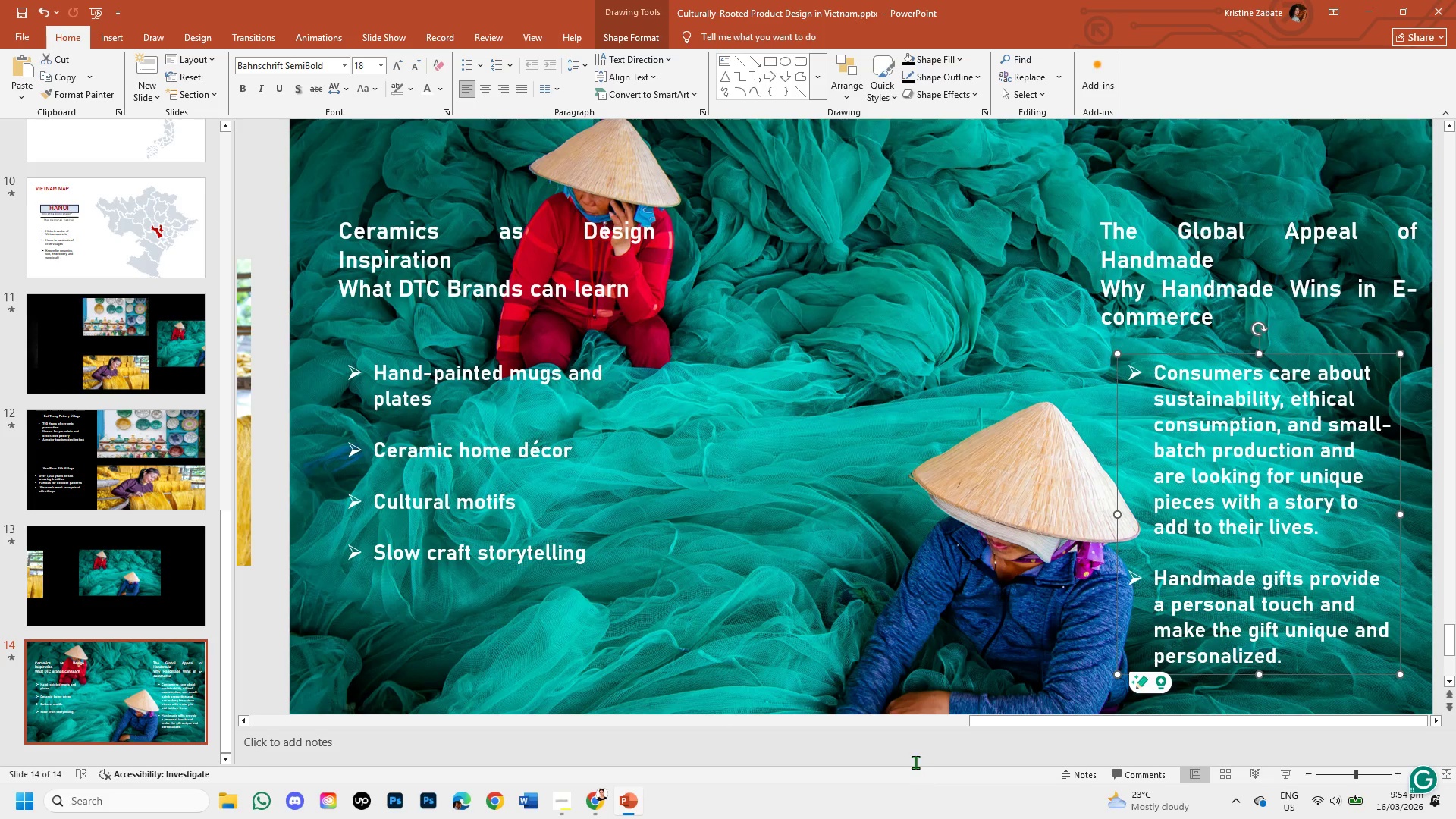 
left_click([915, 747])
 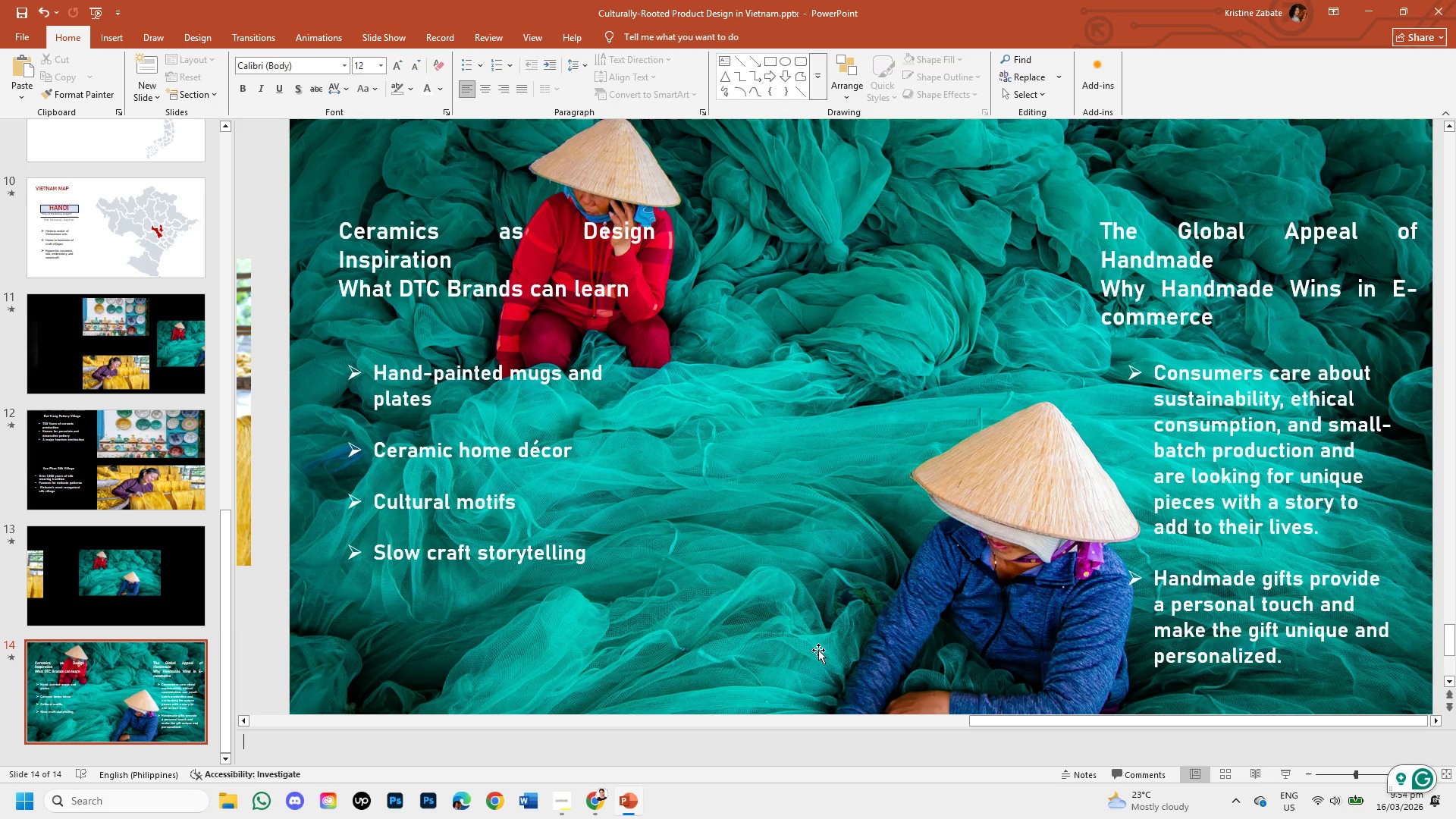 
wait(21.45)
 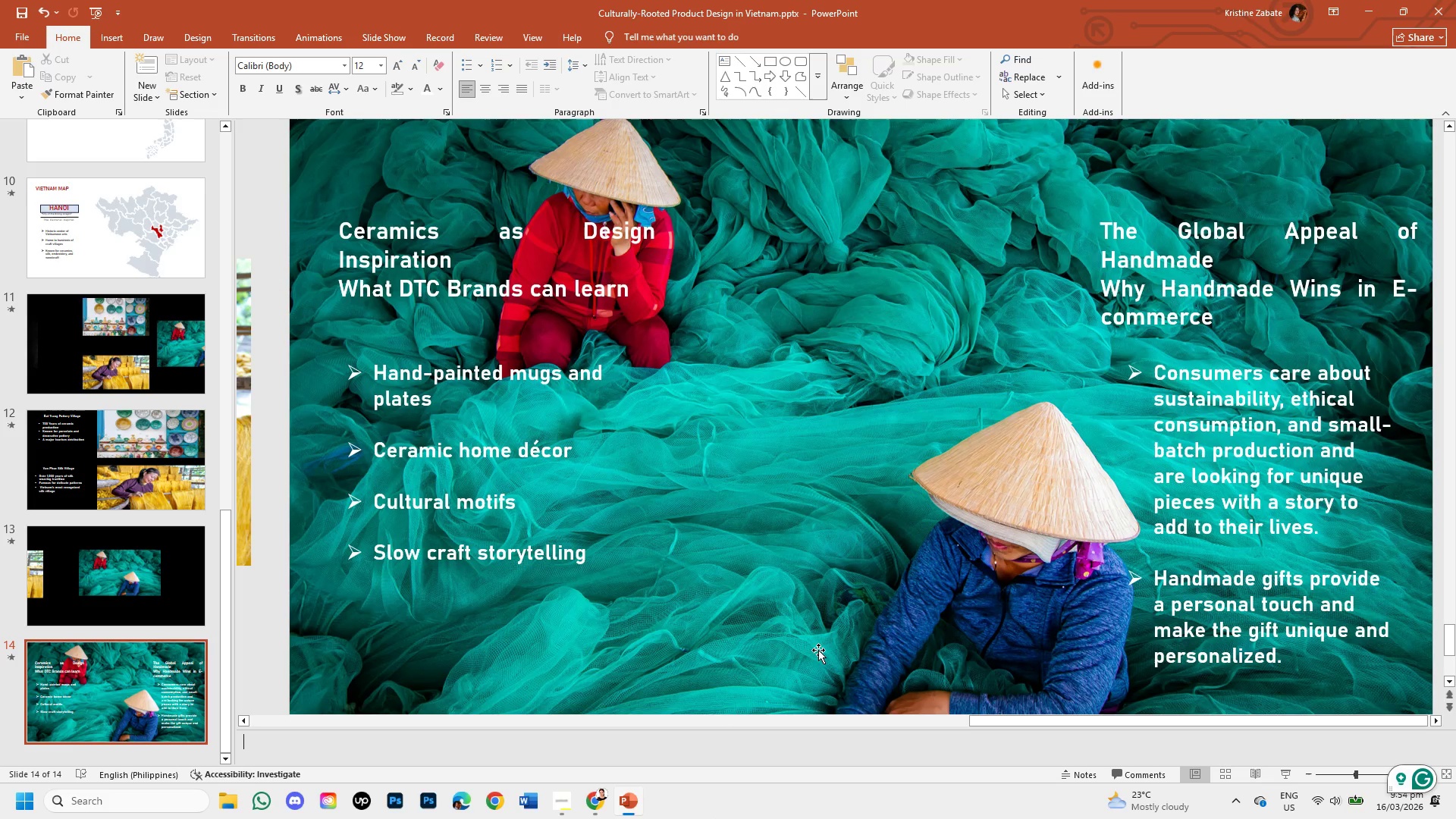 
scroll: coordinate [238, 591], scroll_direction: down, amount: 2.0
 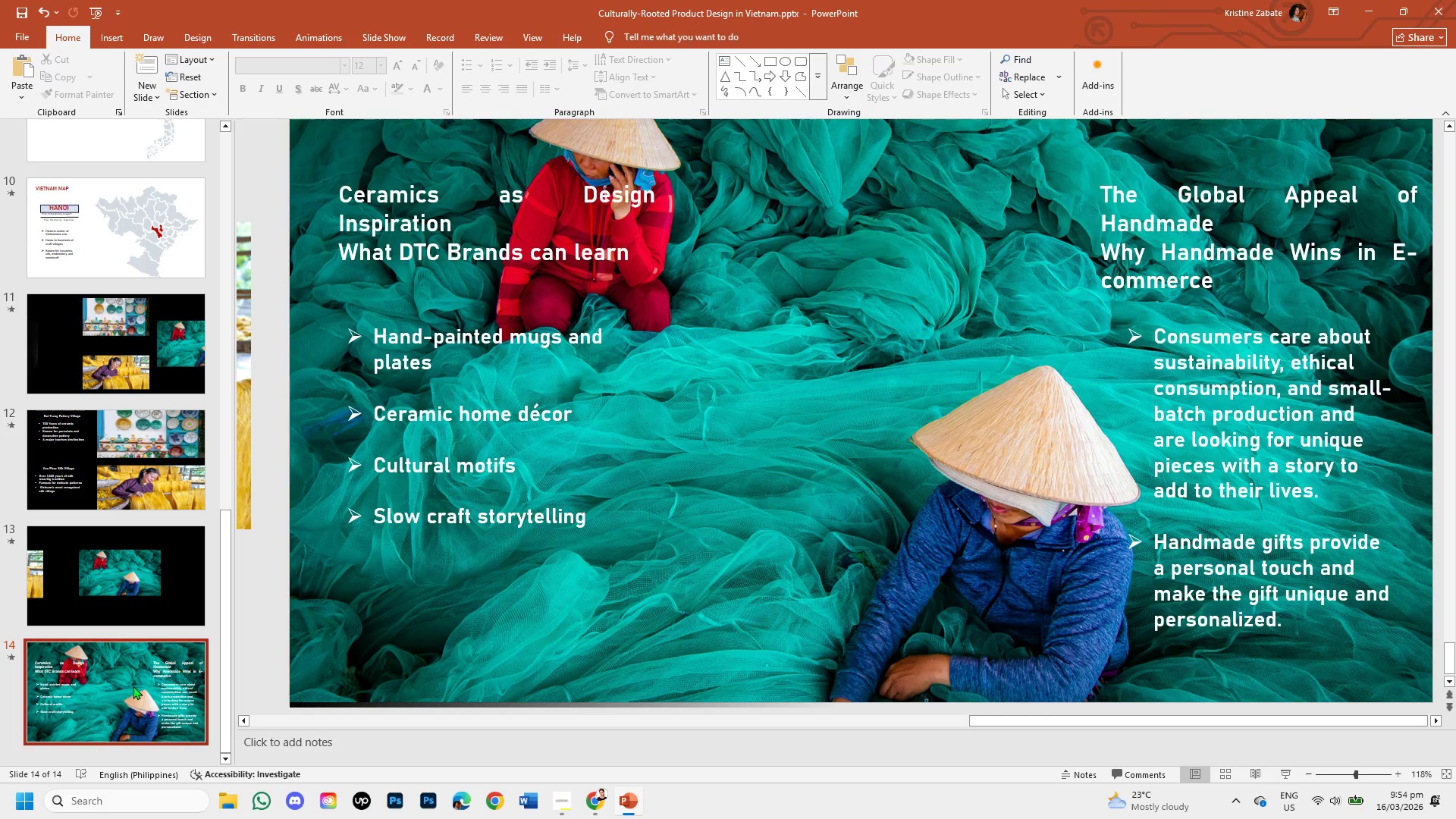 
right_click([132, 686])
 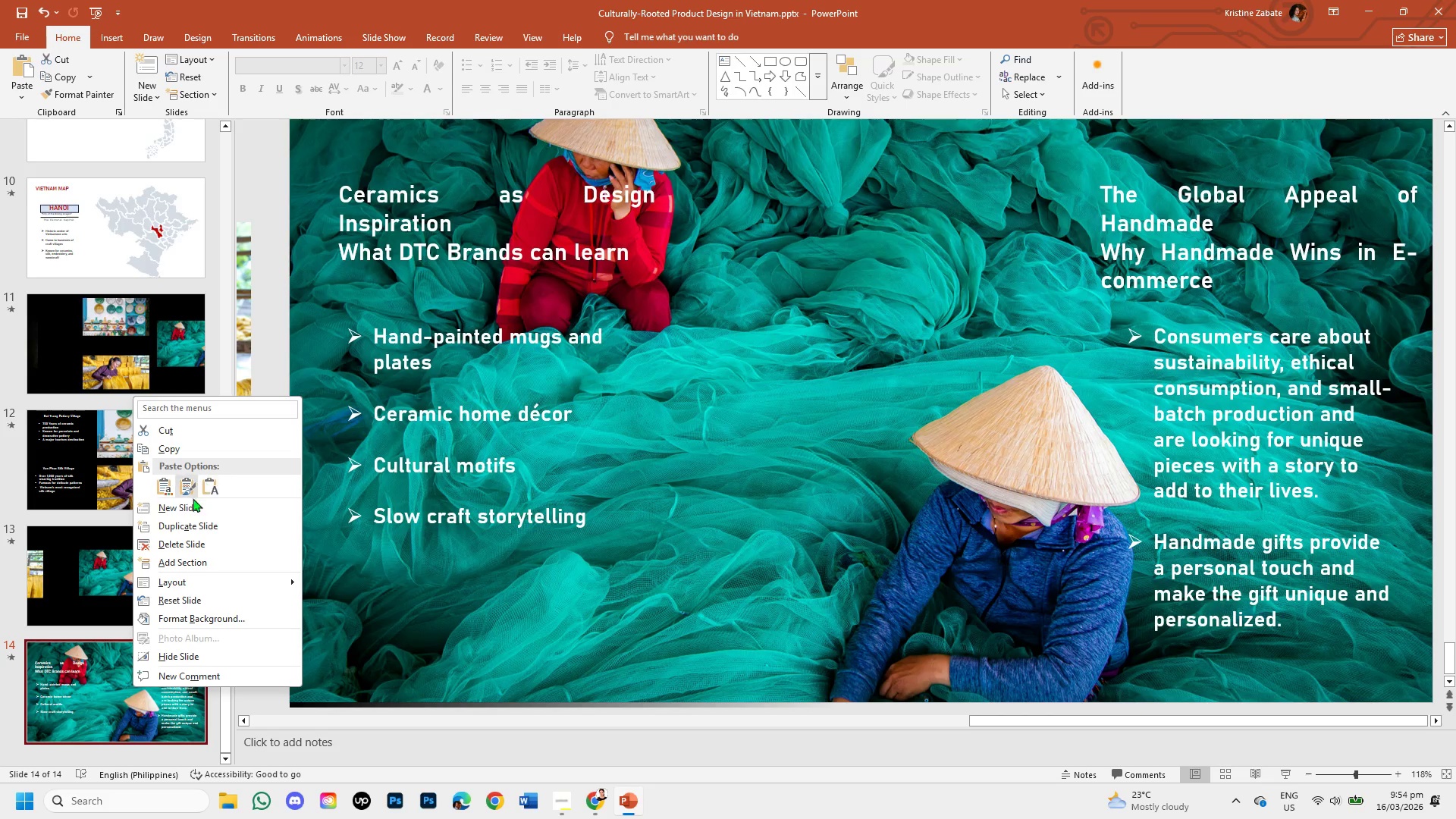 
left_click([210, 529])
 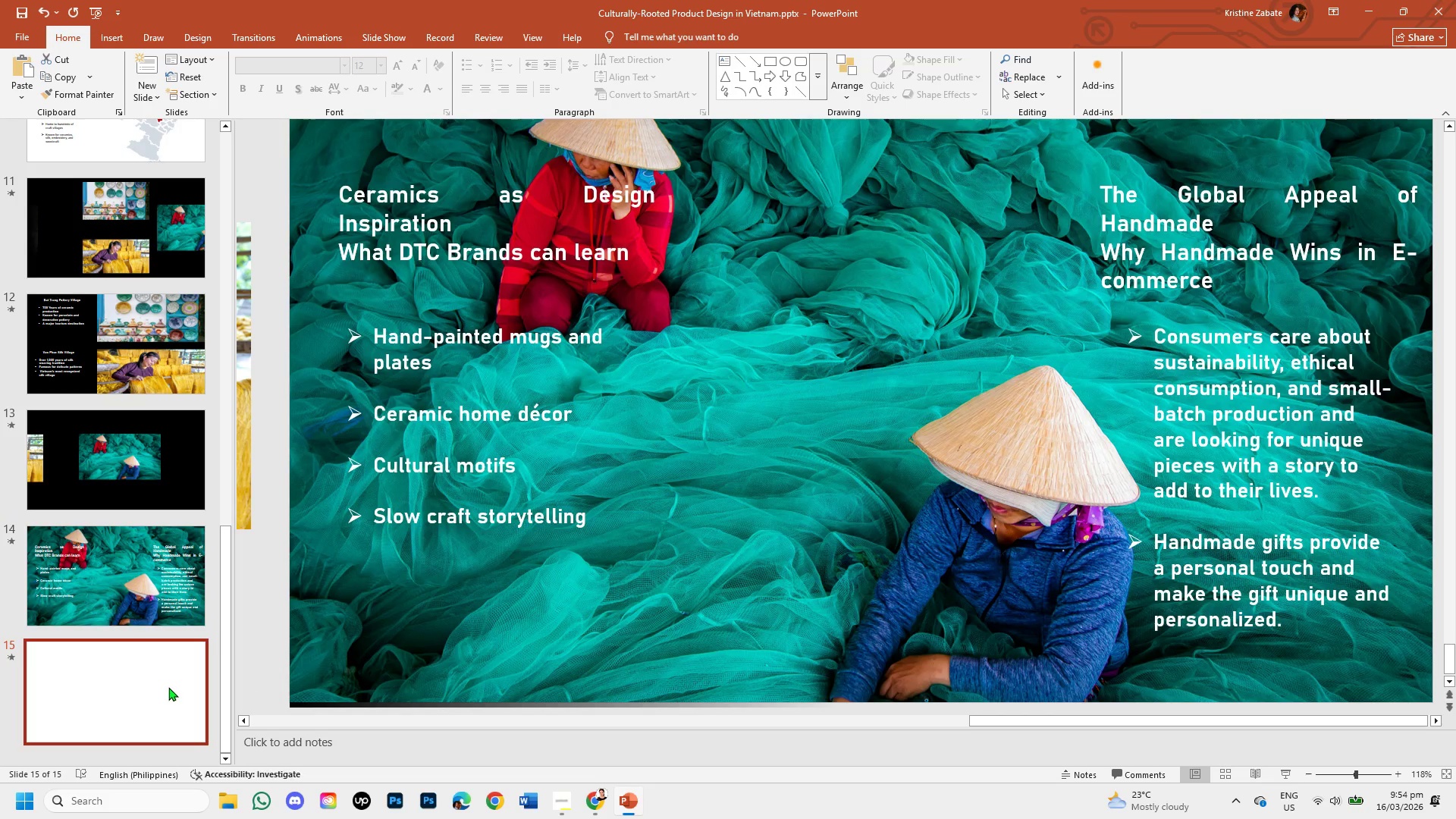 
left_click([149, 685])
 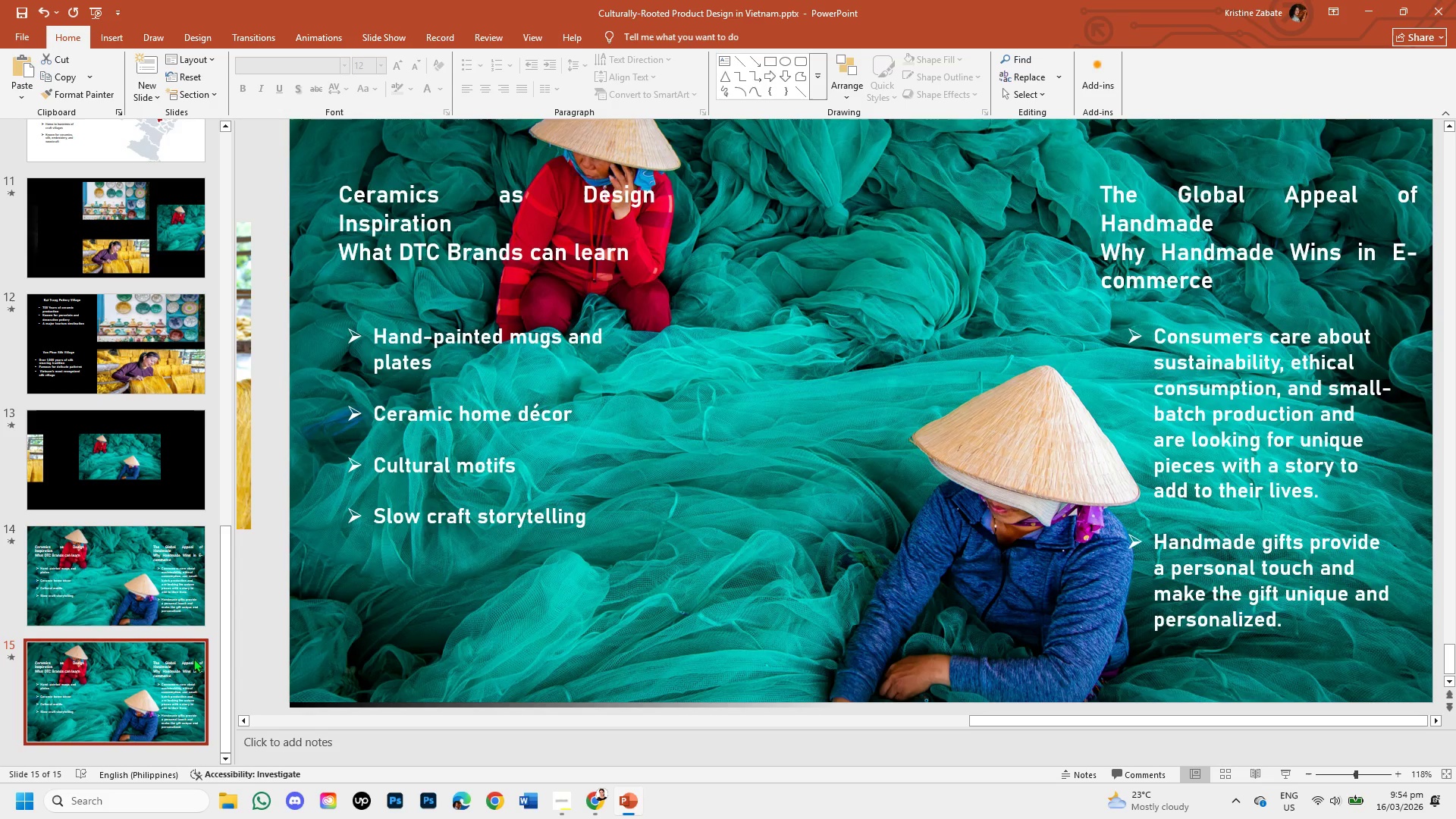 
left_click([145, 580])
 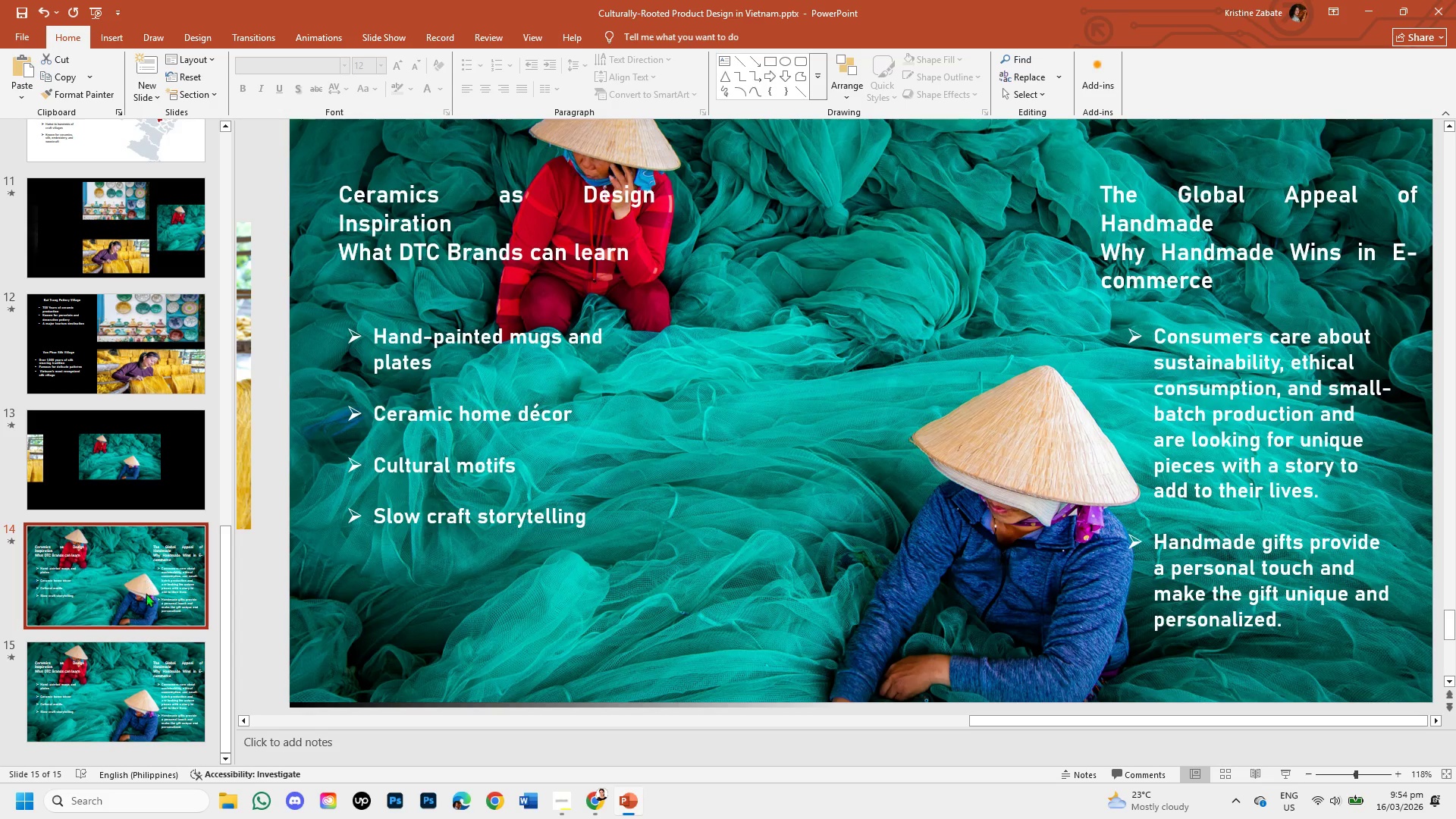 
left_click([131, 663])
 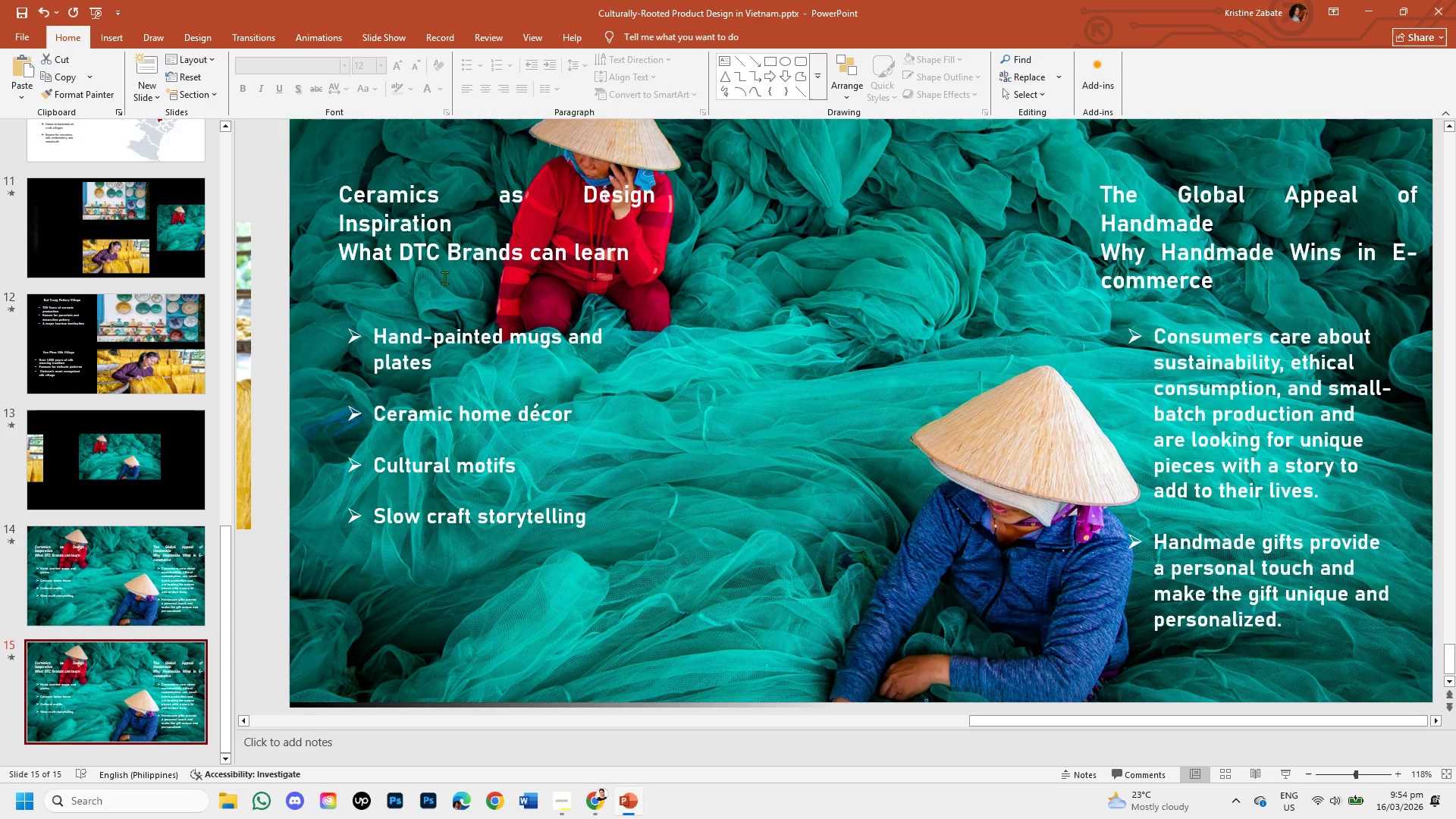 
left_click([431, 231])
 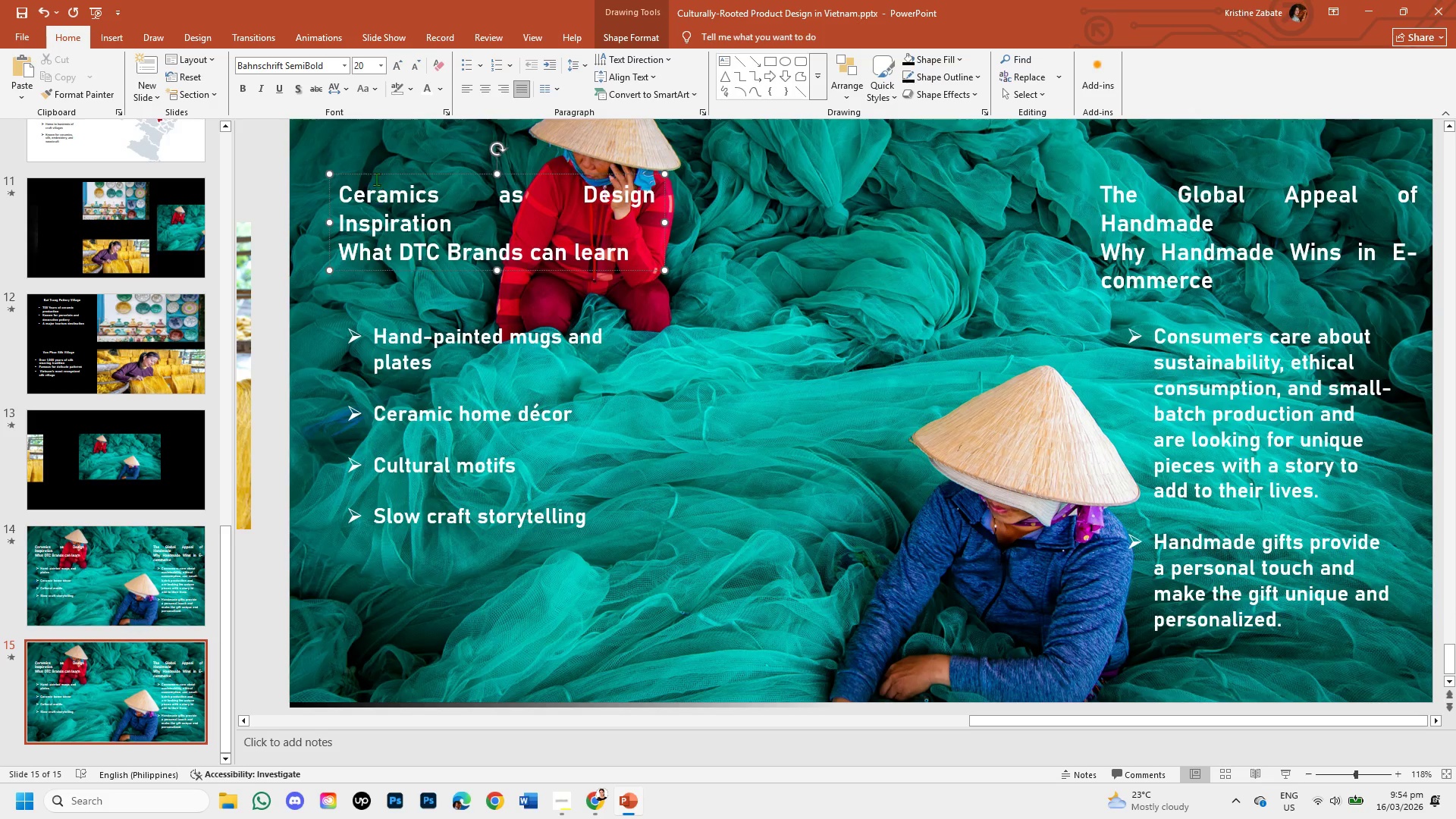 
left_click([377, 176])
 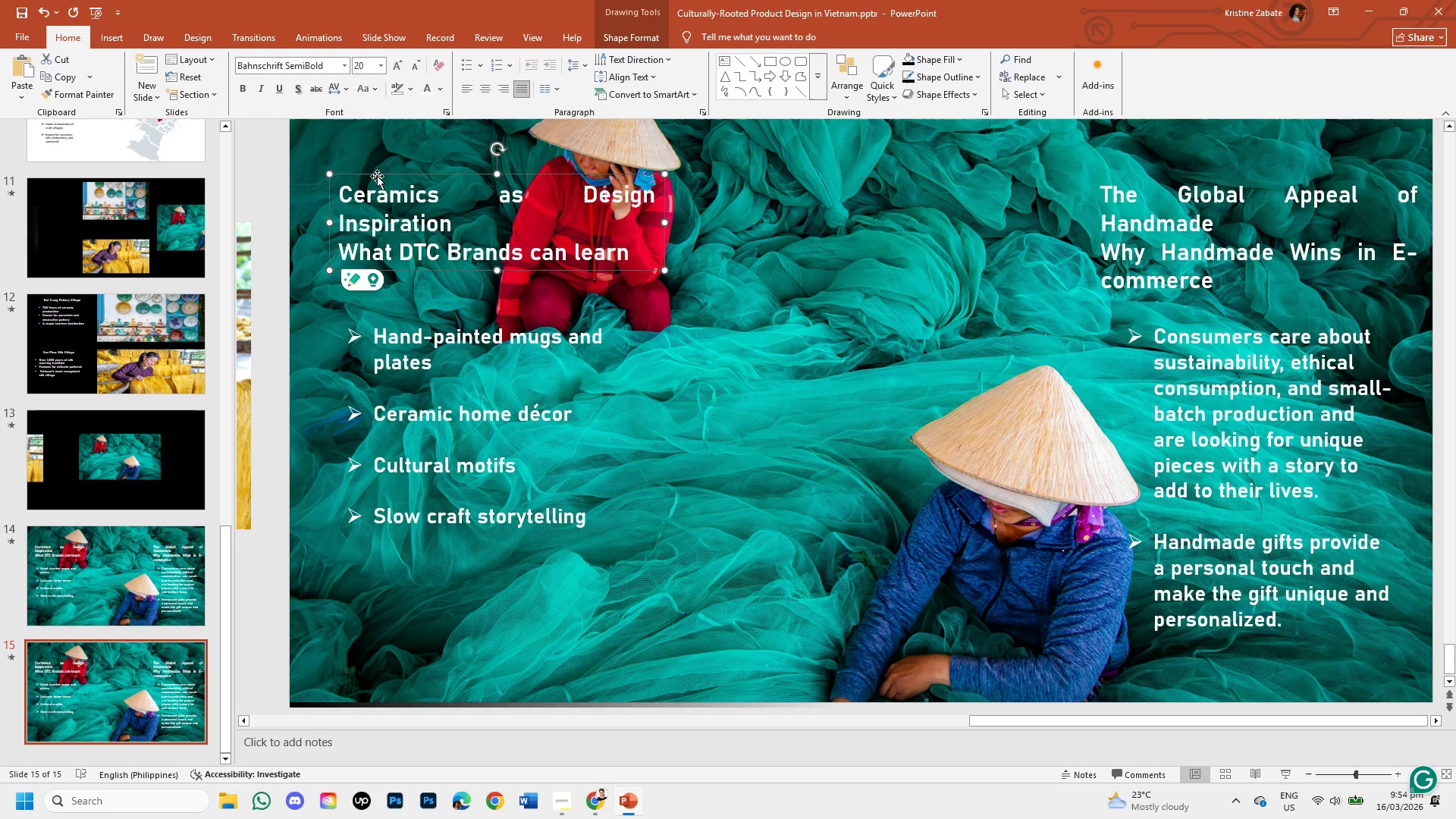 
key(Backspace)
 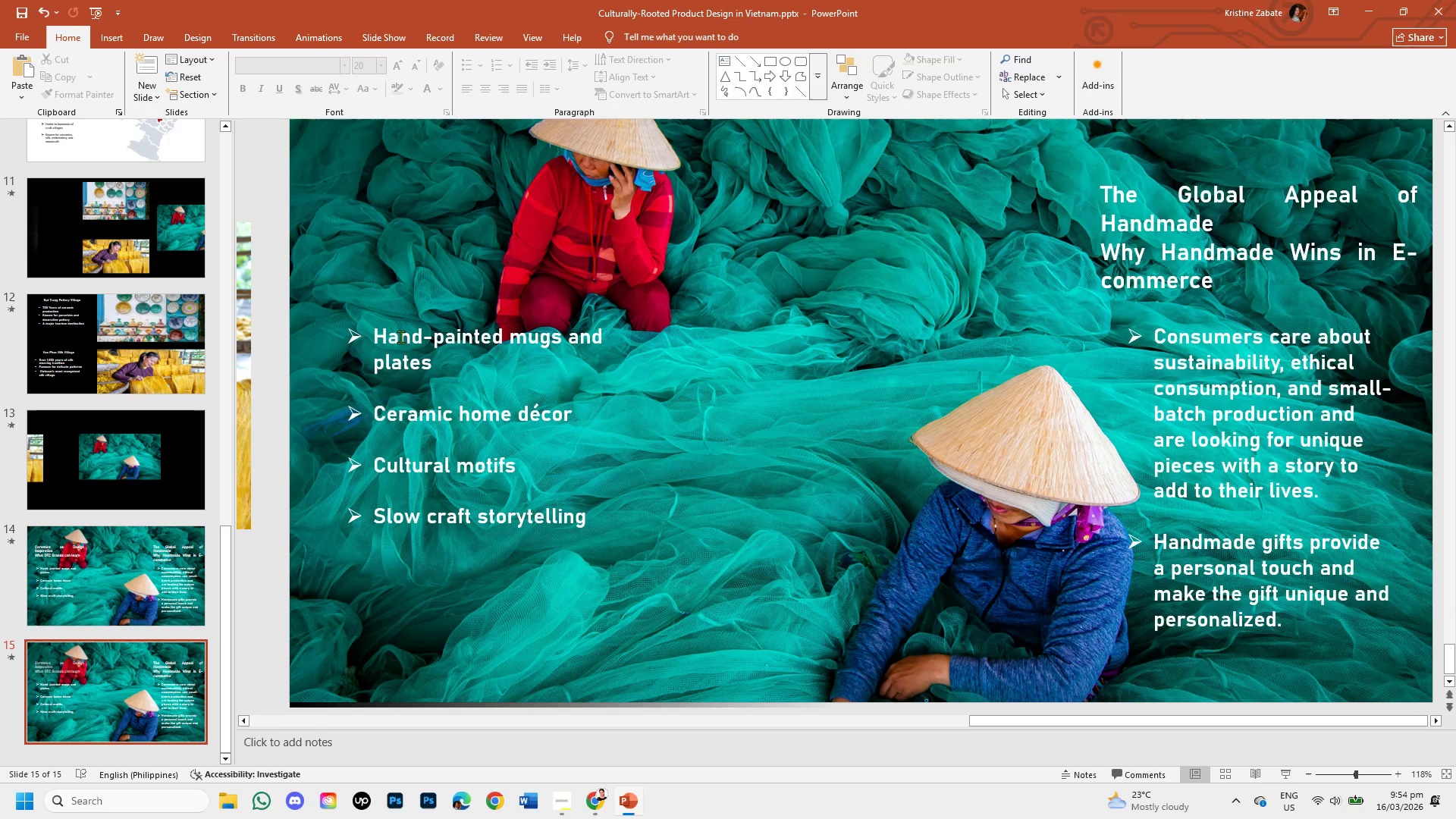 
left_click([397, 341])
 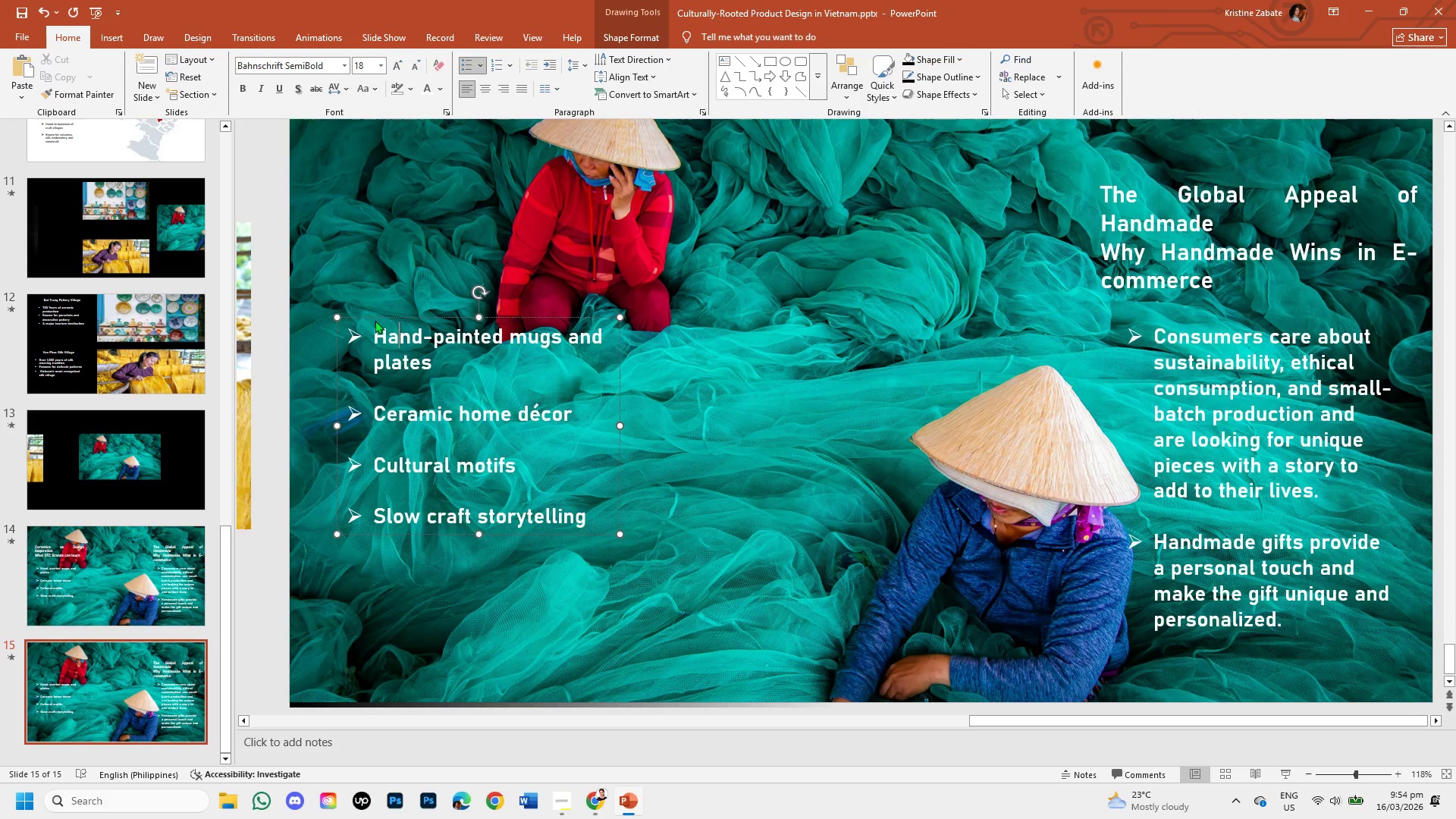 
left_click([374, 315])
 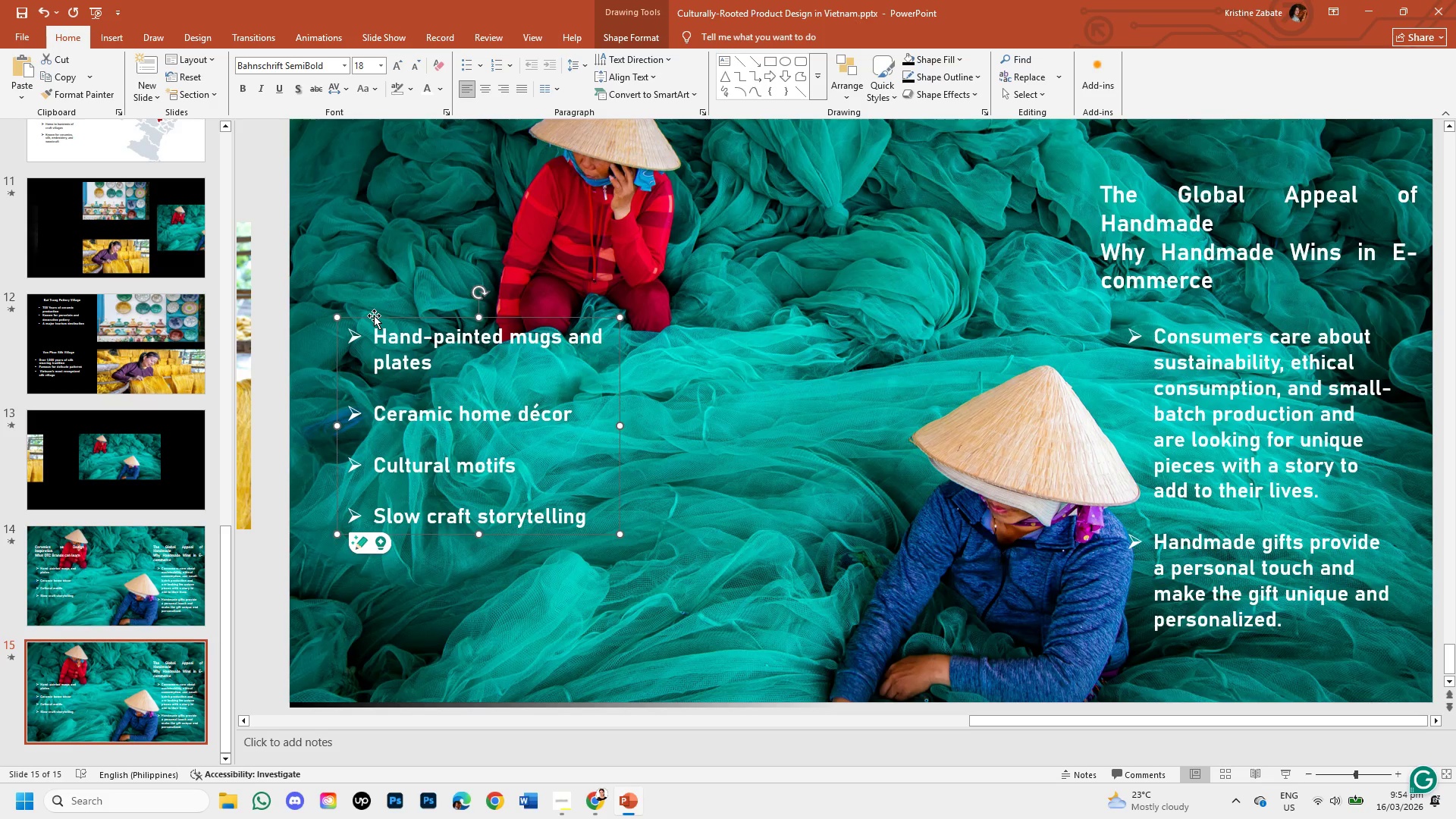 
key(Backspace)
 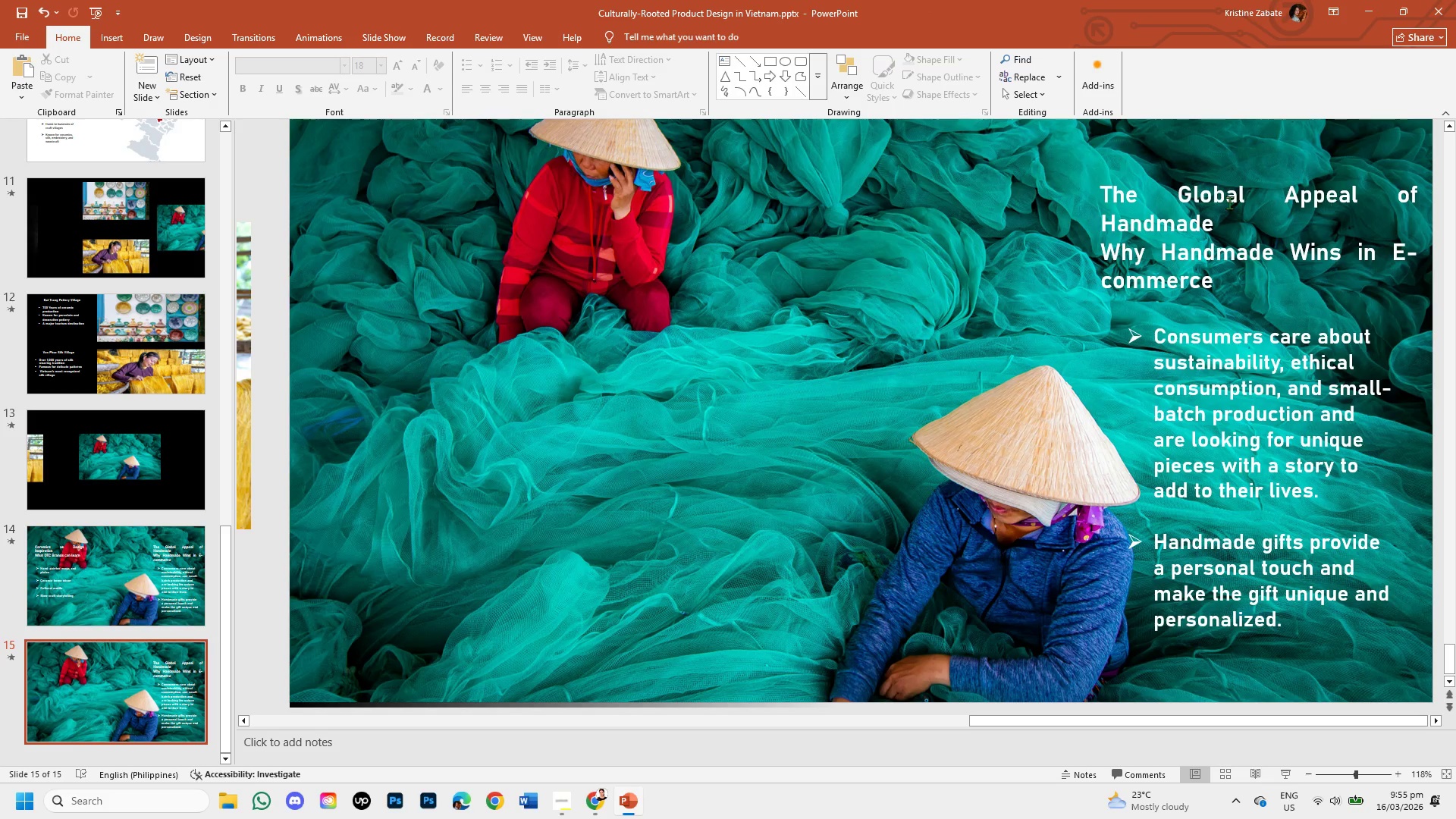 
left_click([1220, 204])
 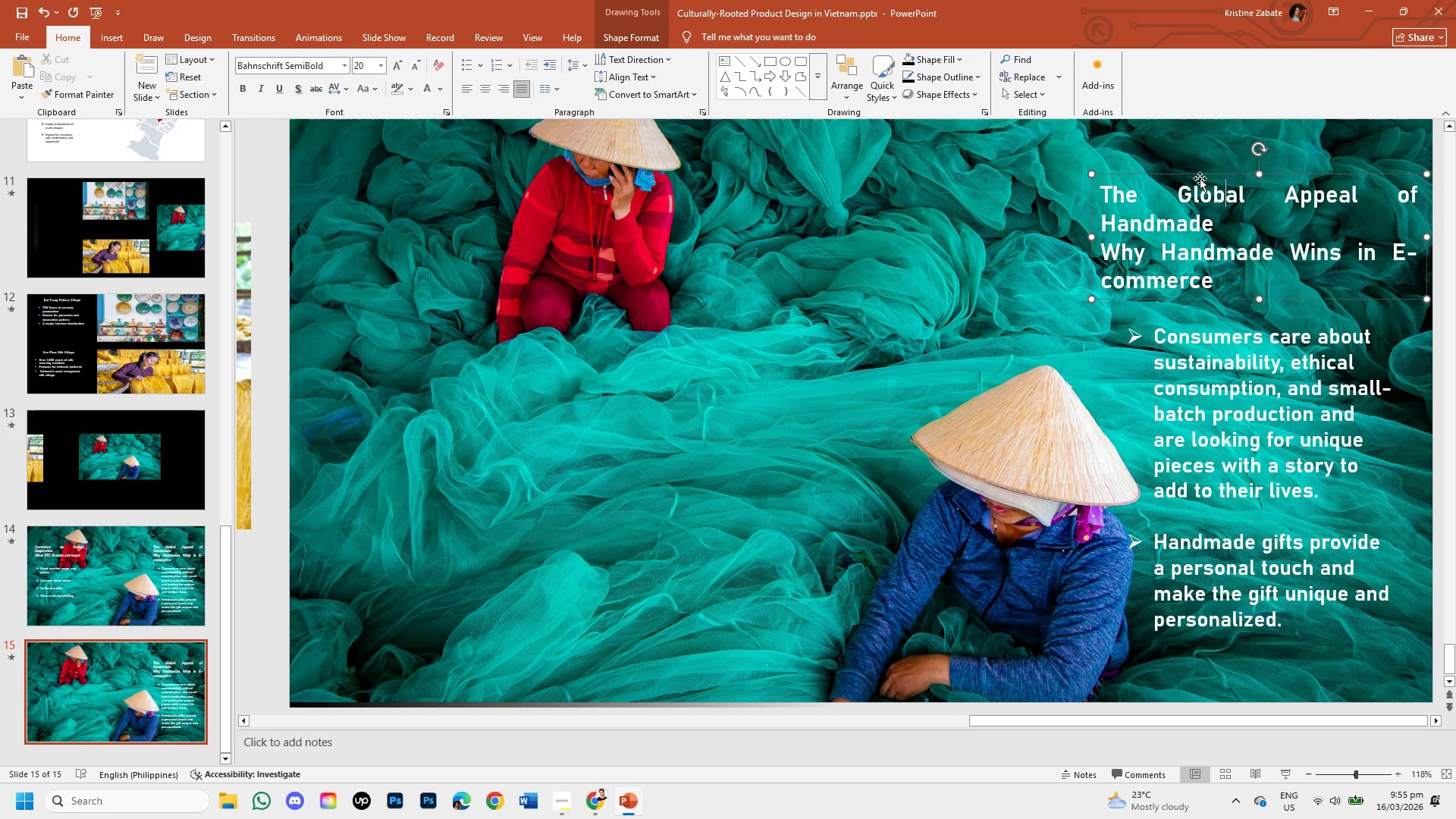 
left_click([1198, 175])
 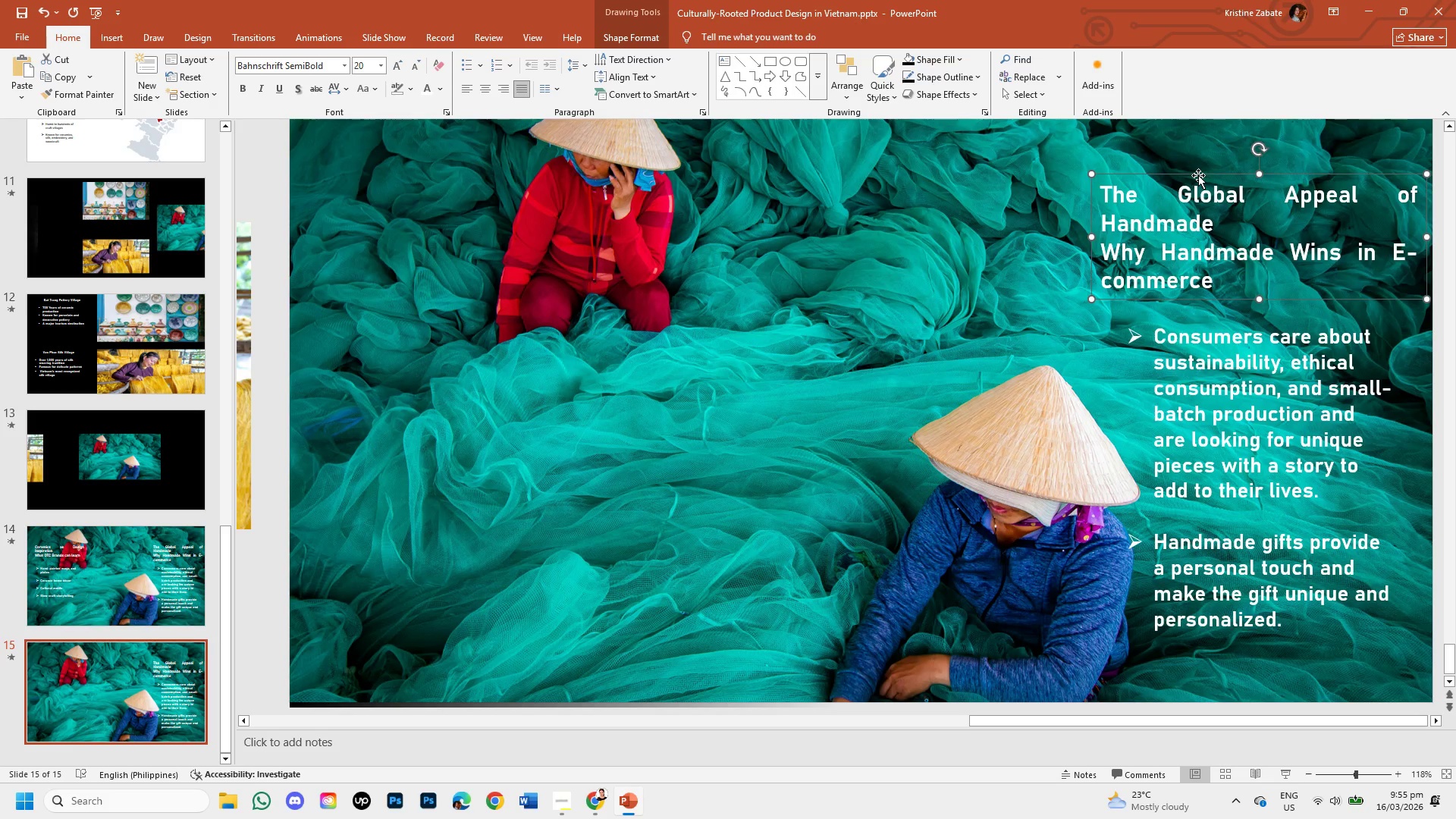 
key(Backspace)
 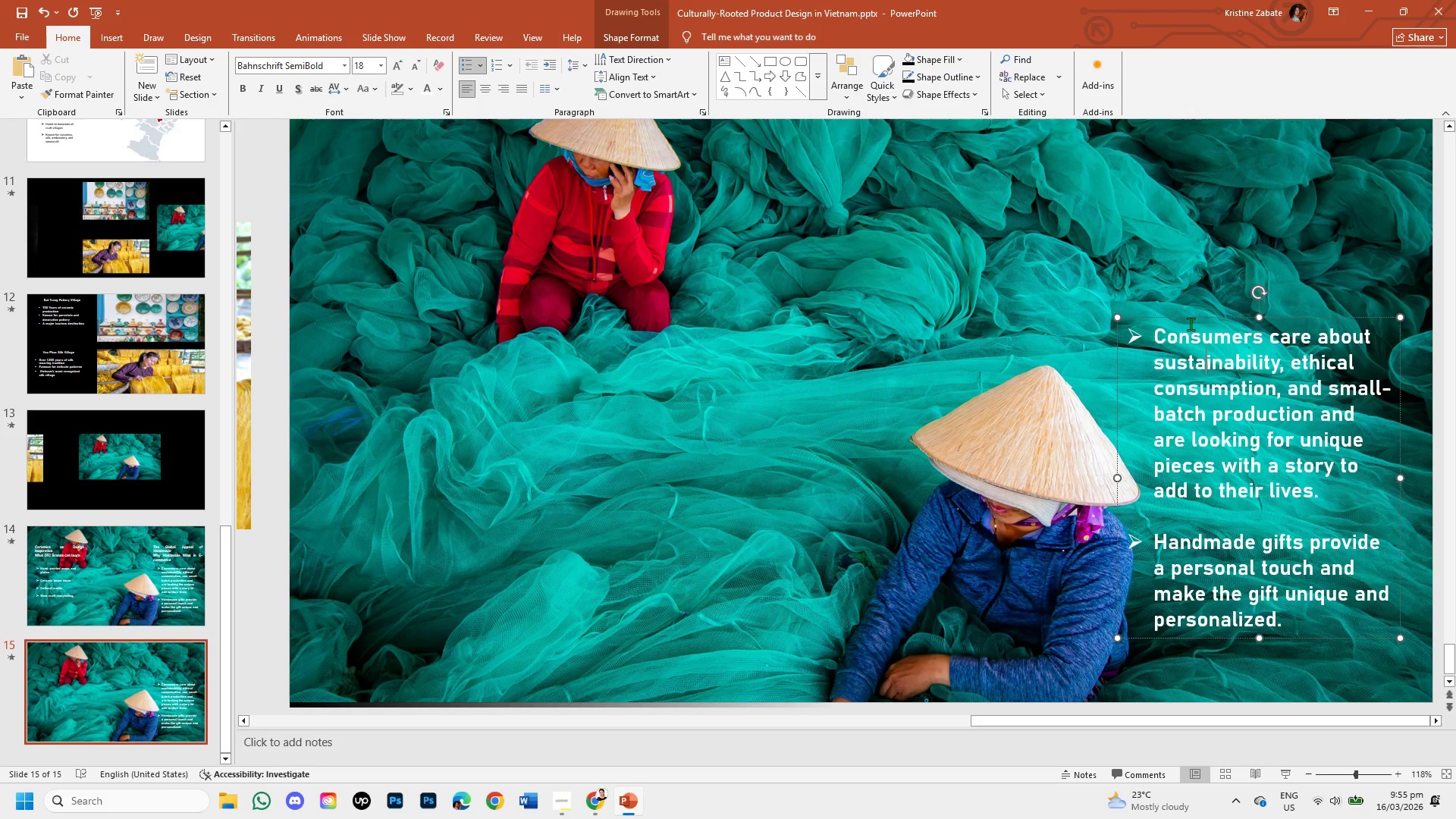 
left_click([1187, 318])
 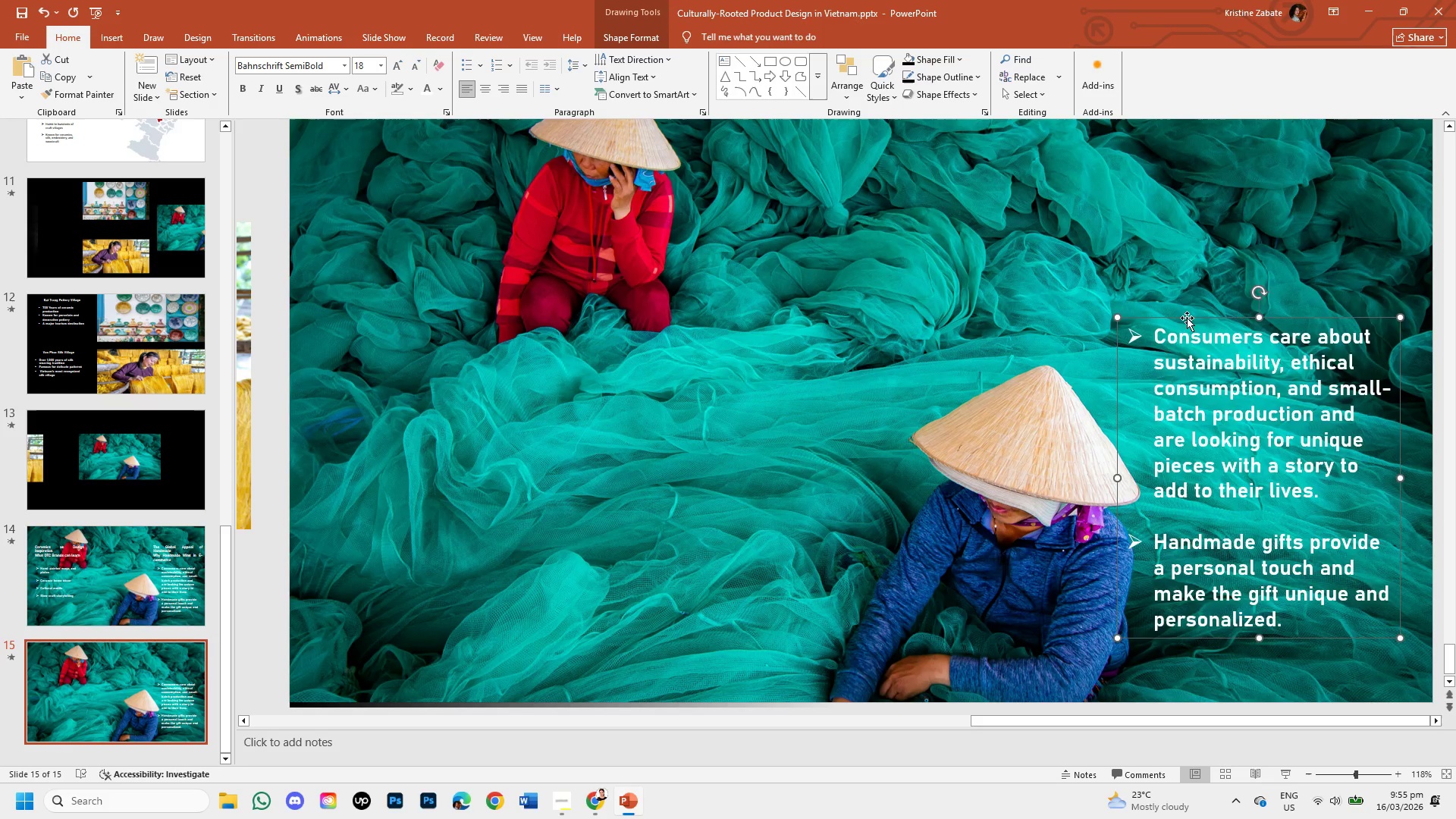 
key(Backspace)
 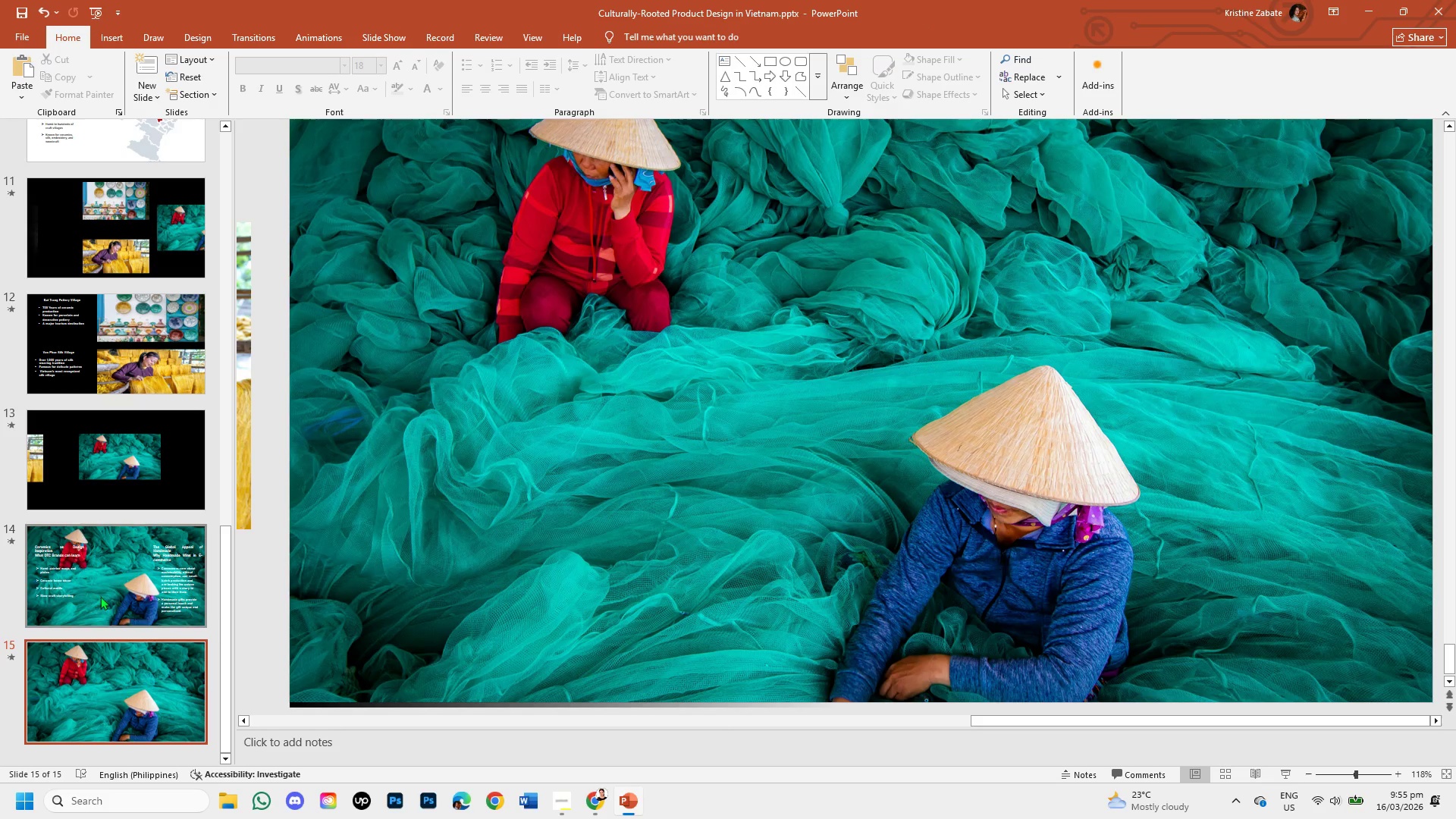 
left_click([116, 570])
 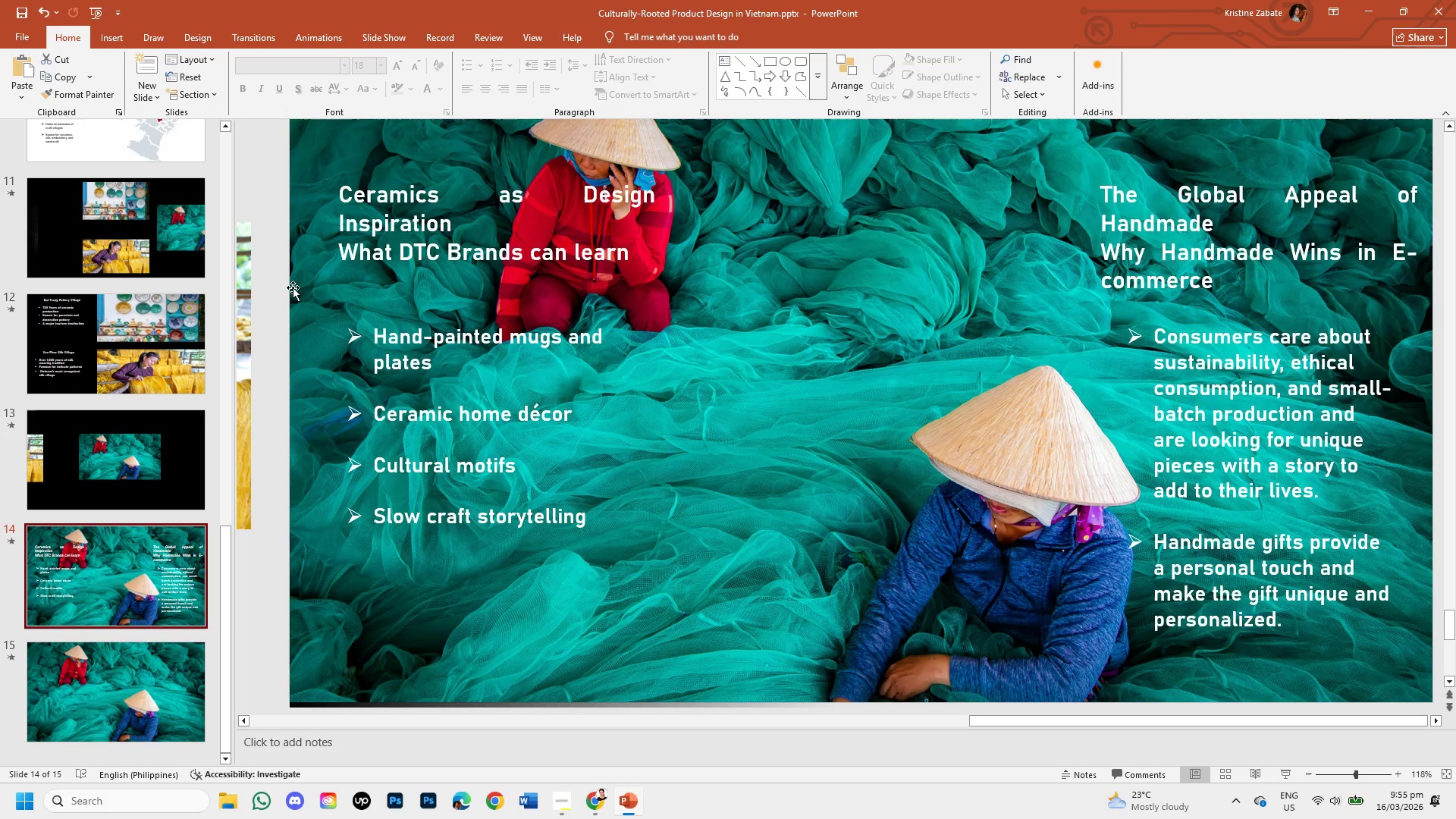 
left_click([363, 149])
 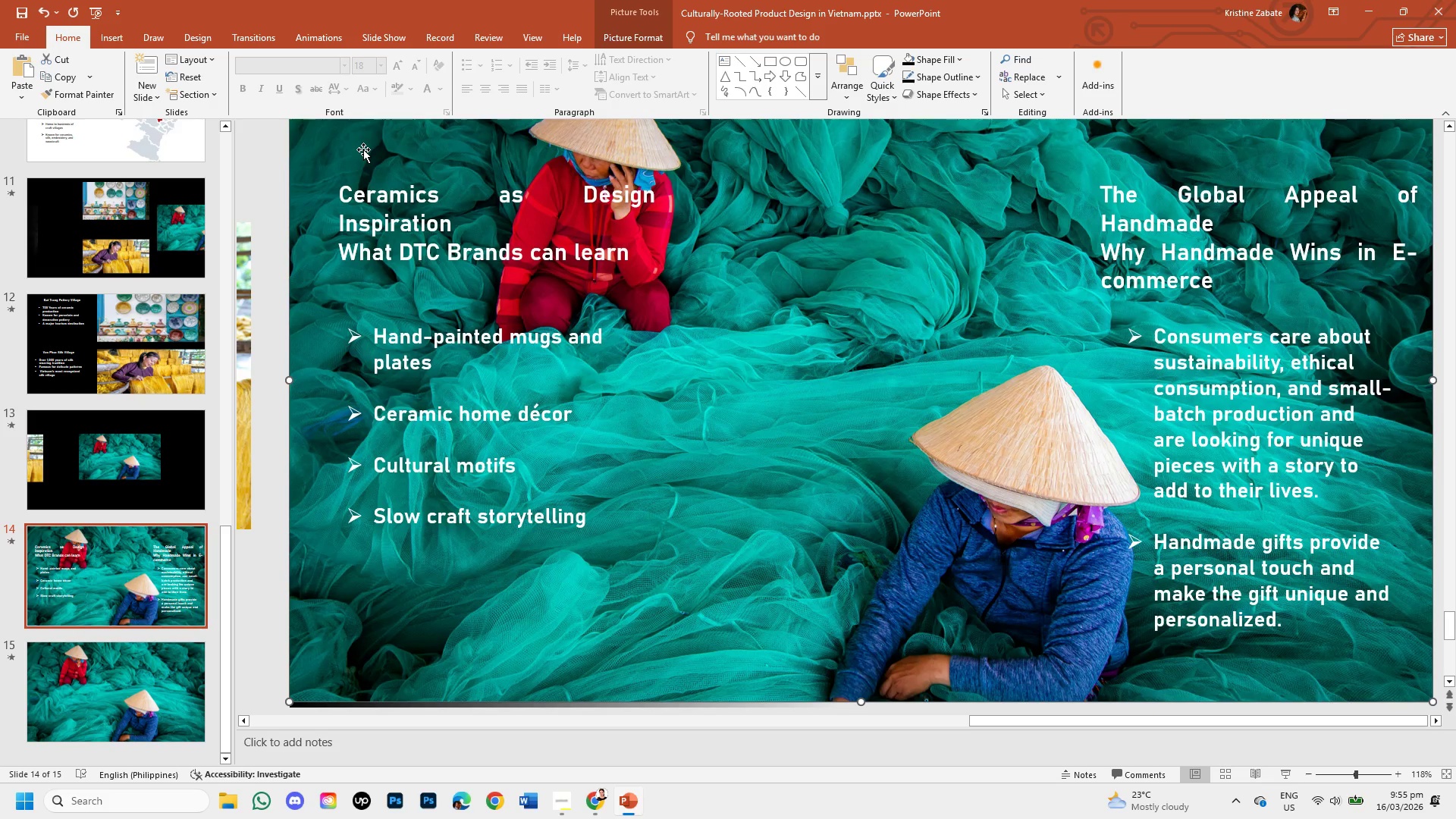 
right_click([363, 149])
 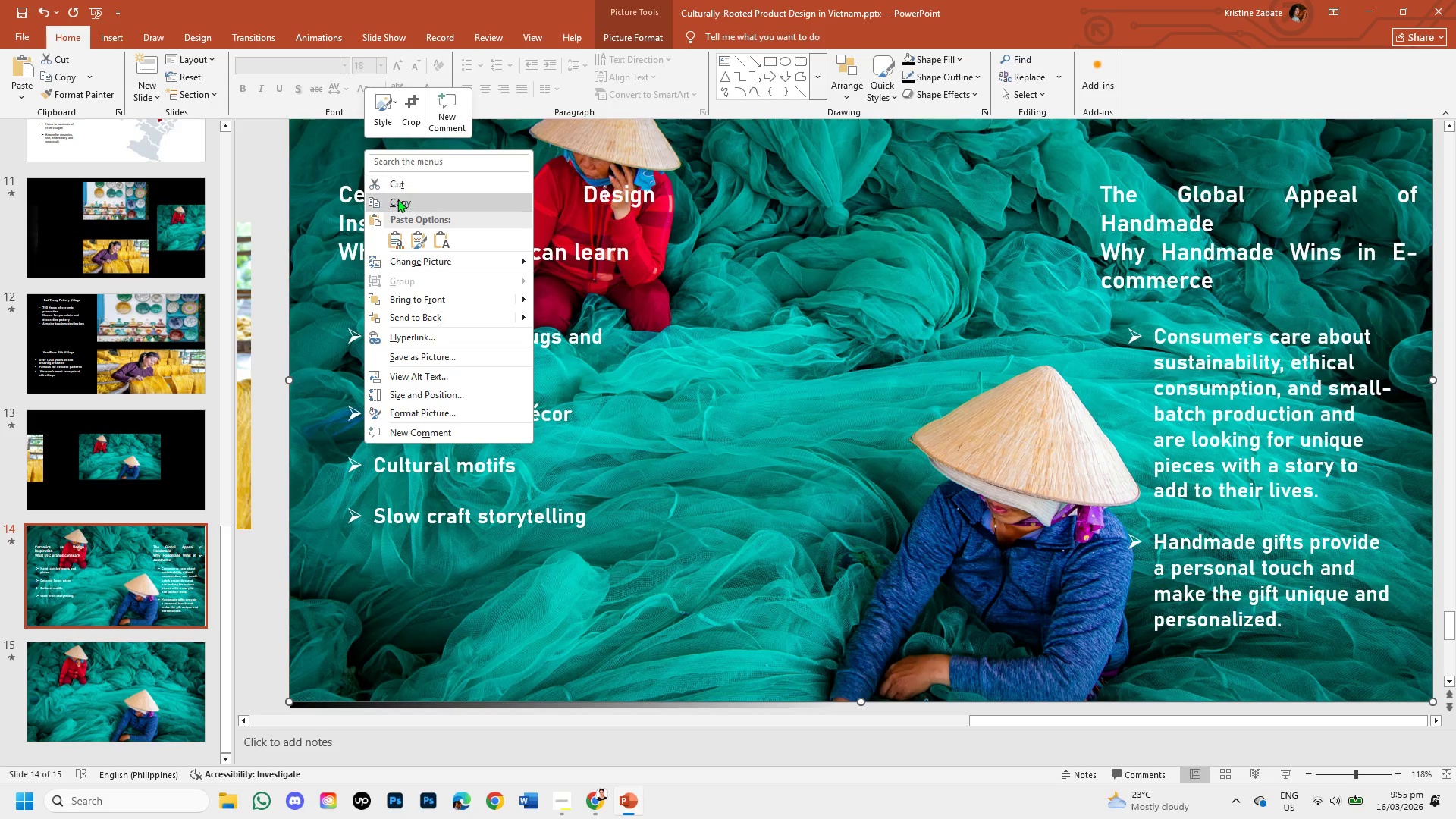 
left_click([397, 199])
 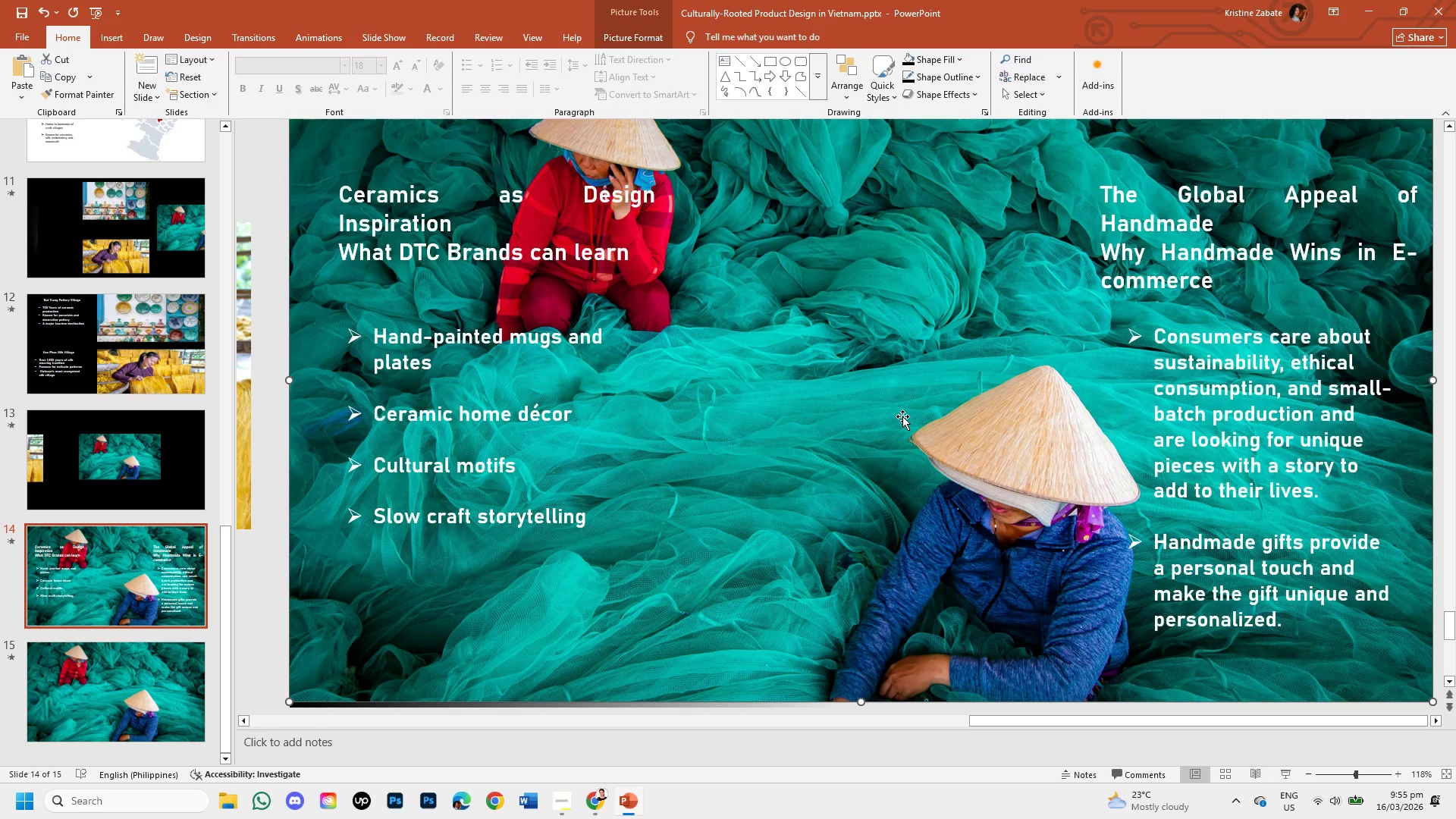 
key(Control+V)
 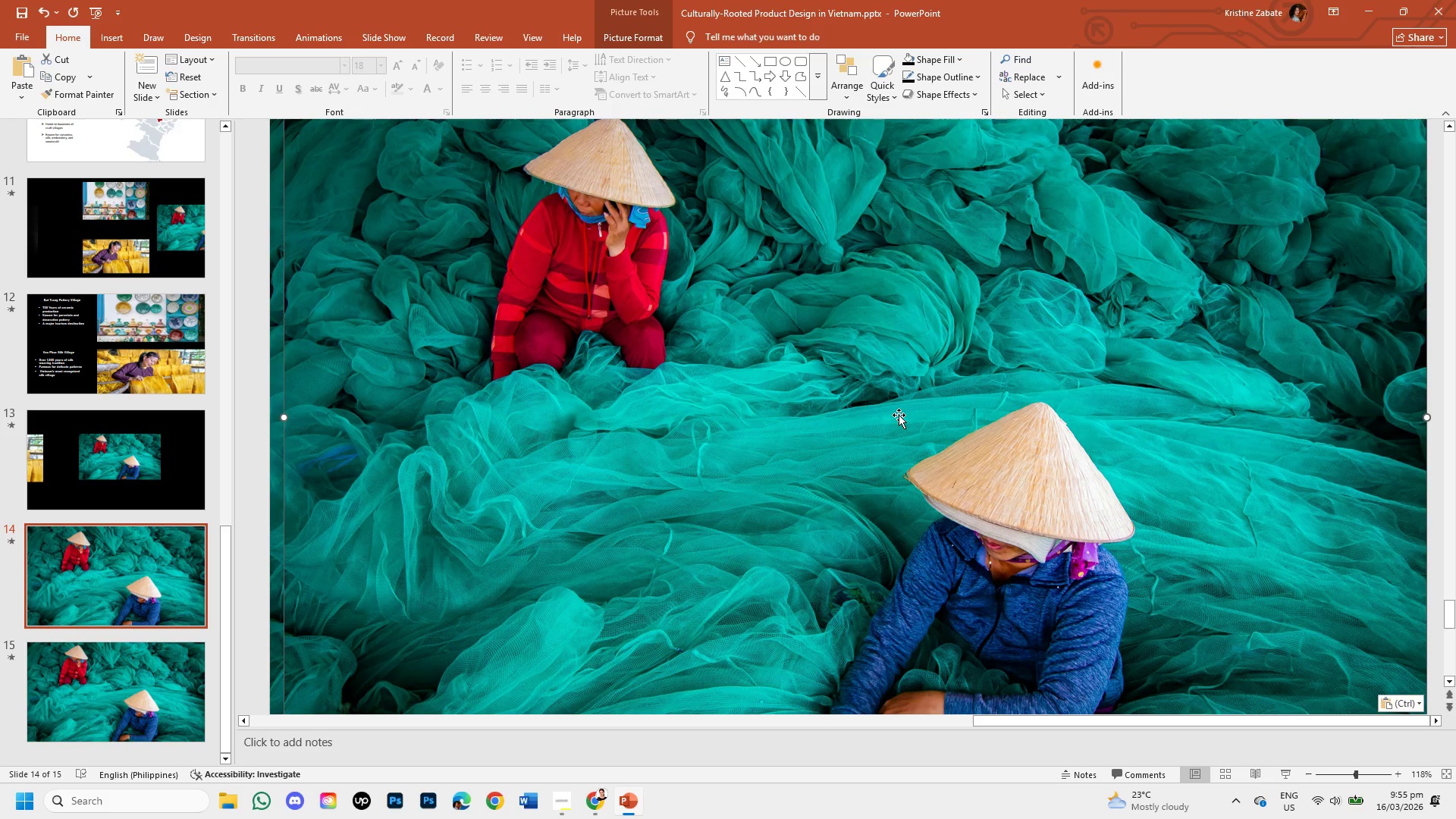 
key(Control+Z)
 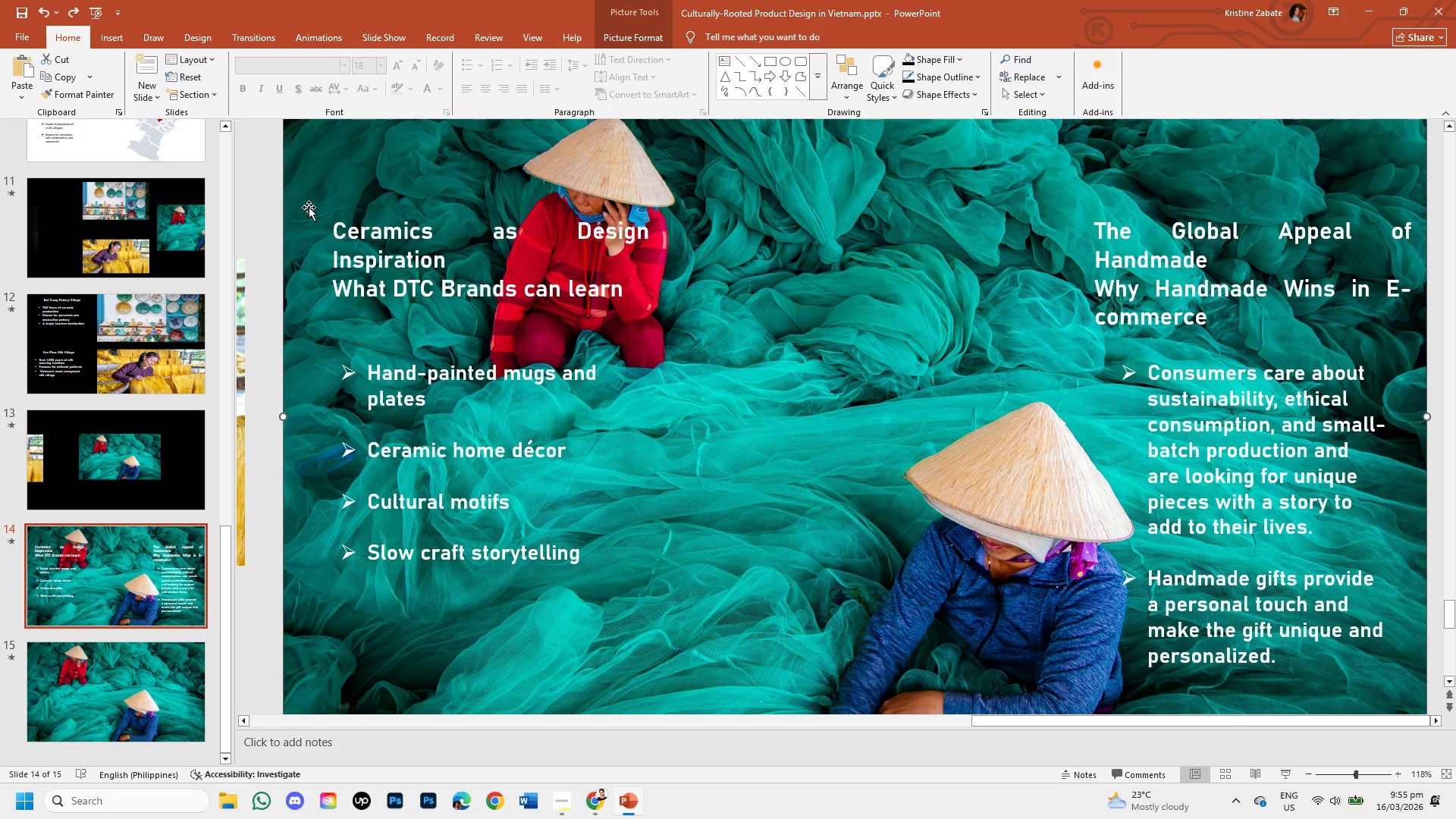 
left_click([309, 207])
 